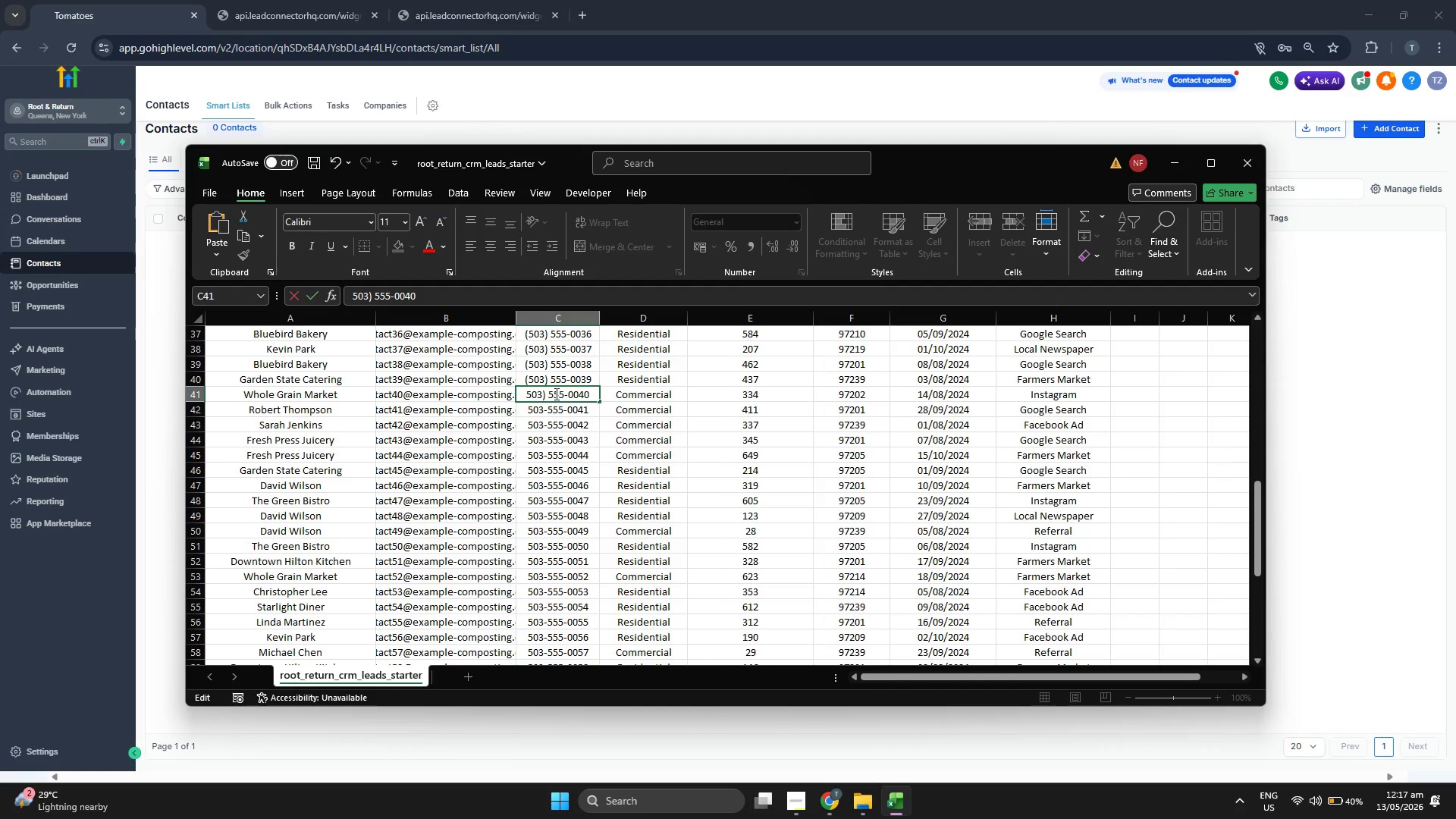 
key(ArrowLeft)
 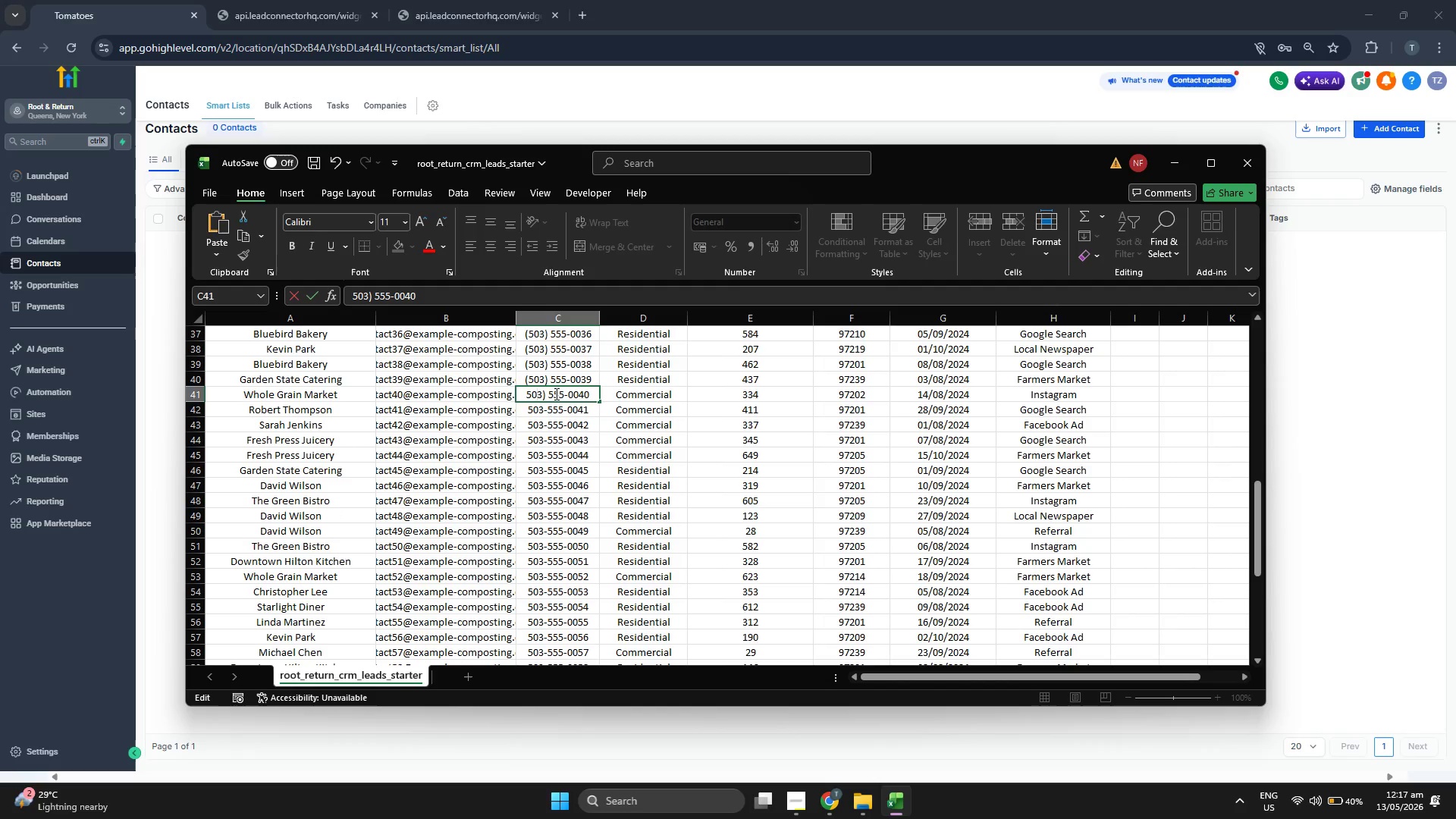 
key(ArrowLeft)
 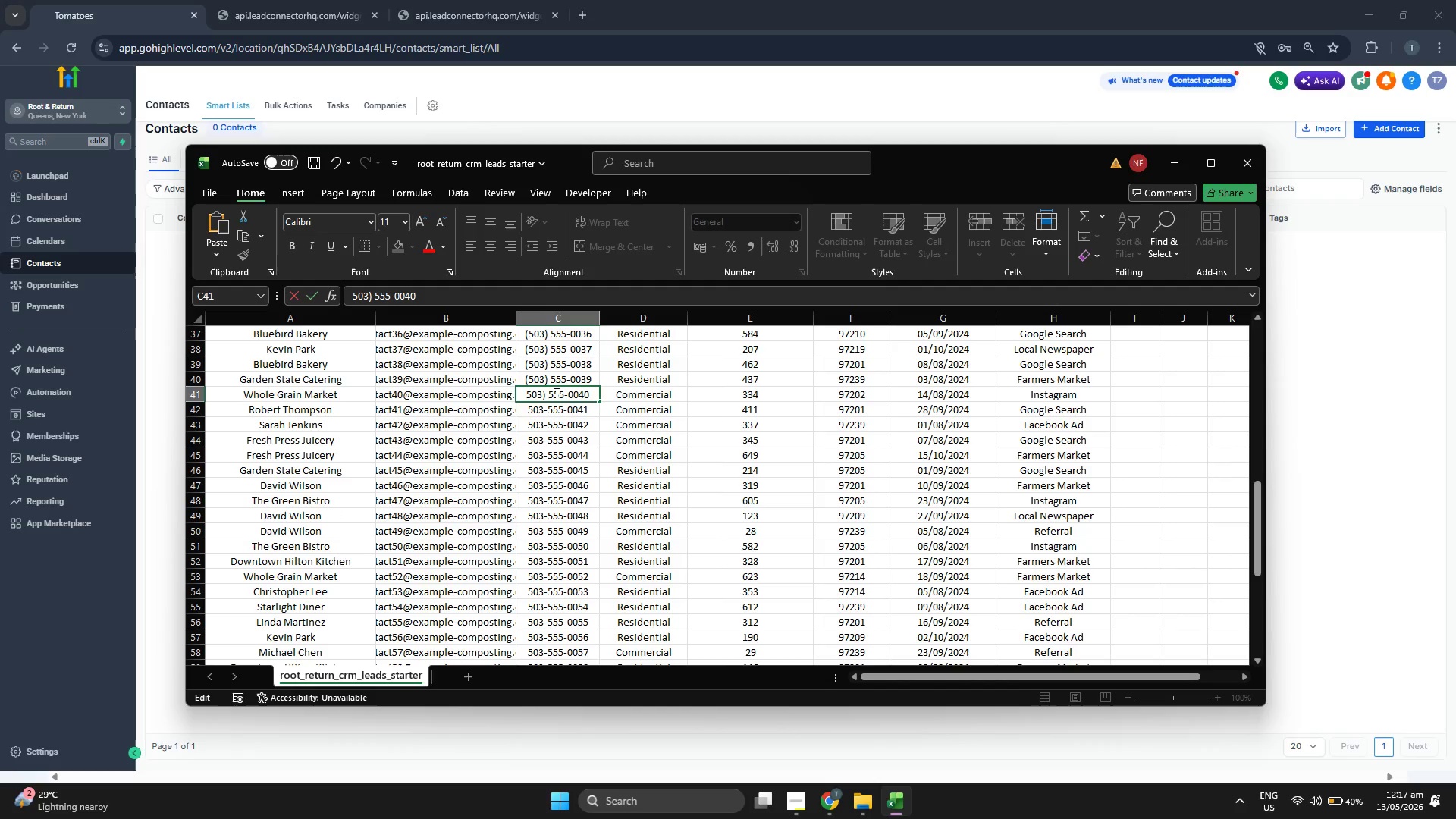 
key(ArrowLeft)
 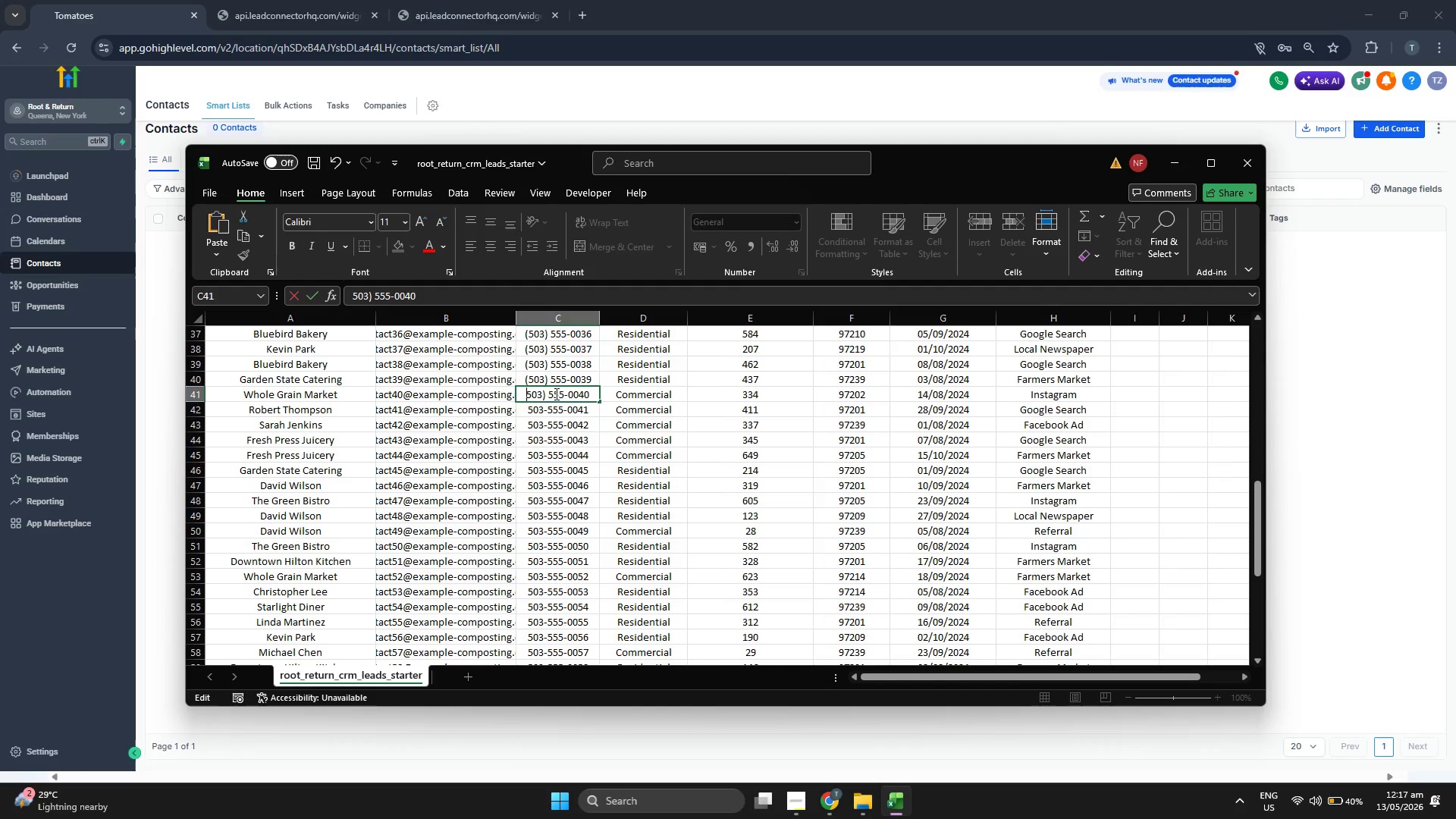 
key(ArrowLeft)
 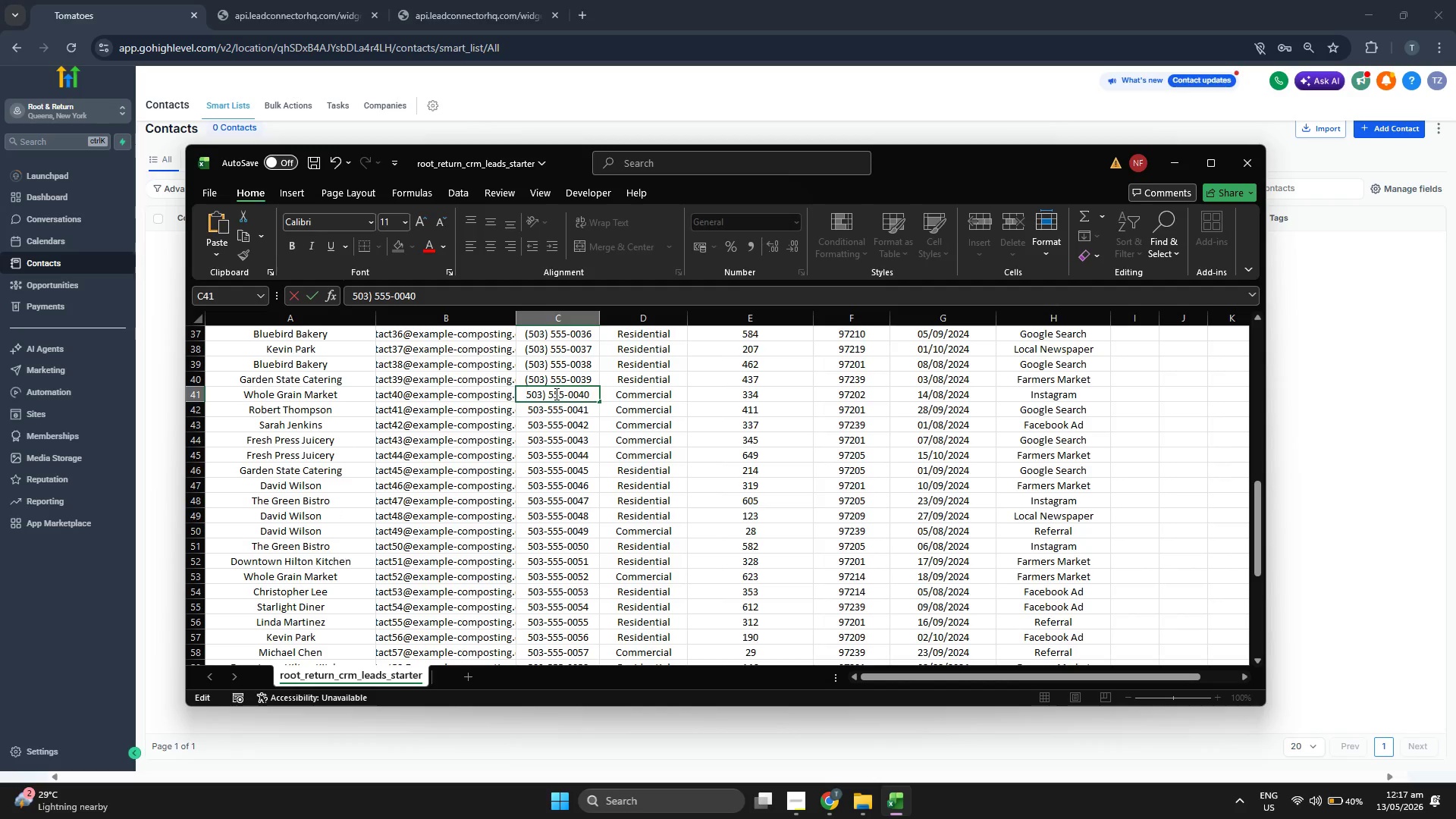 
key(Shift+9)
 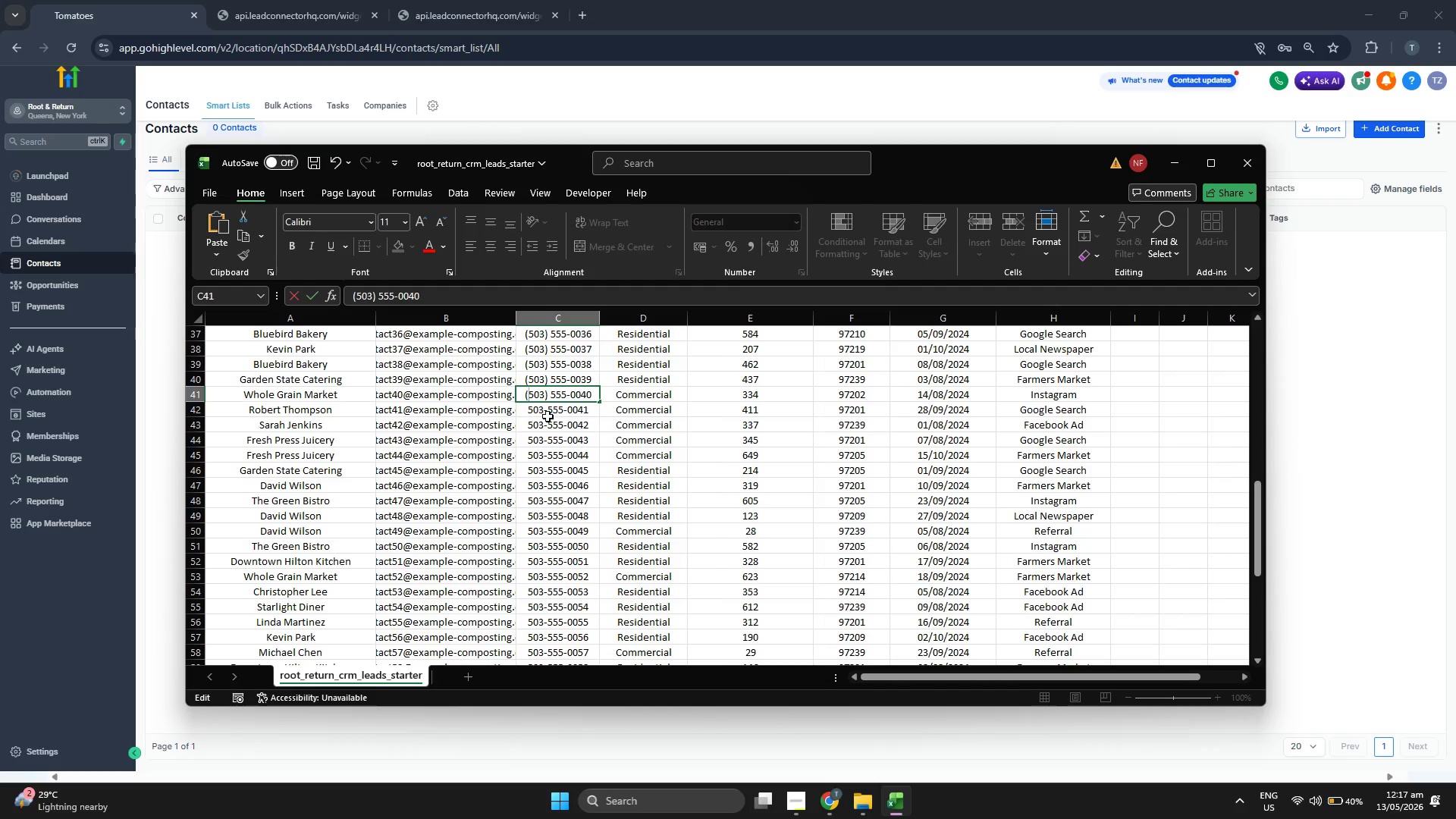 
double_click([545, 409])
 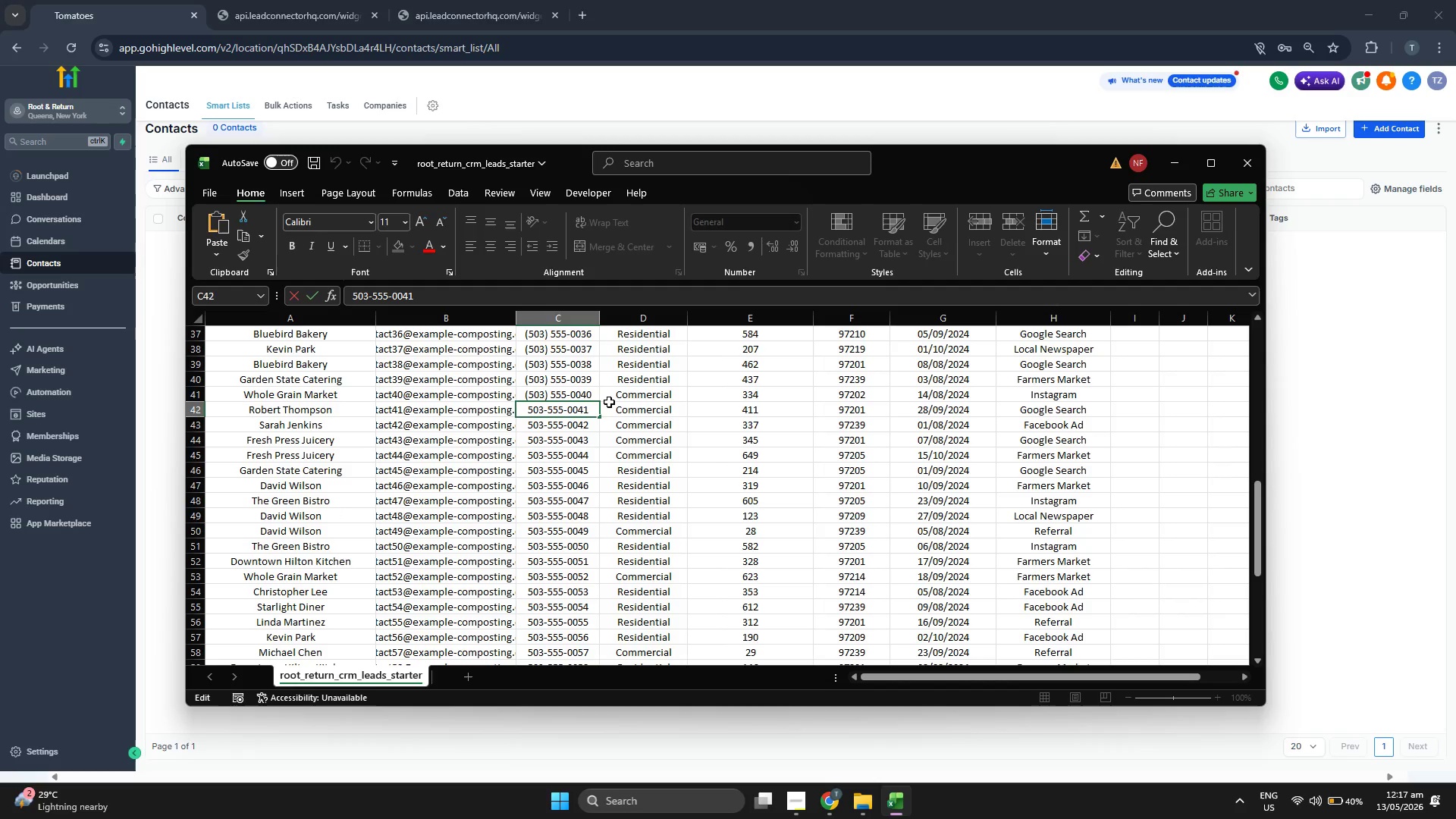 
key(ArrowRight)
 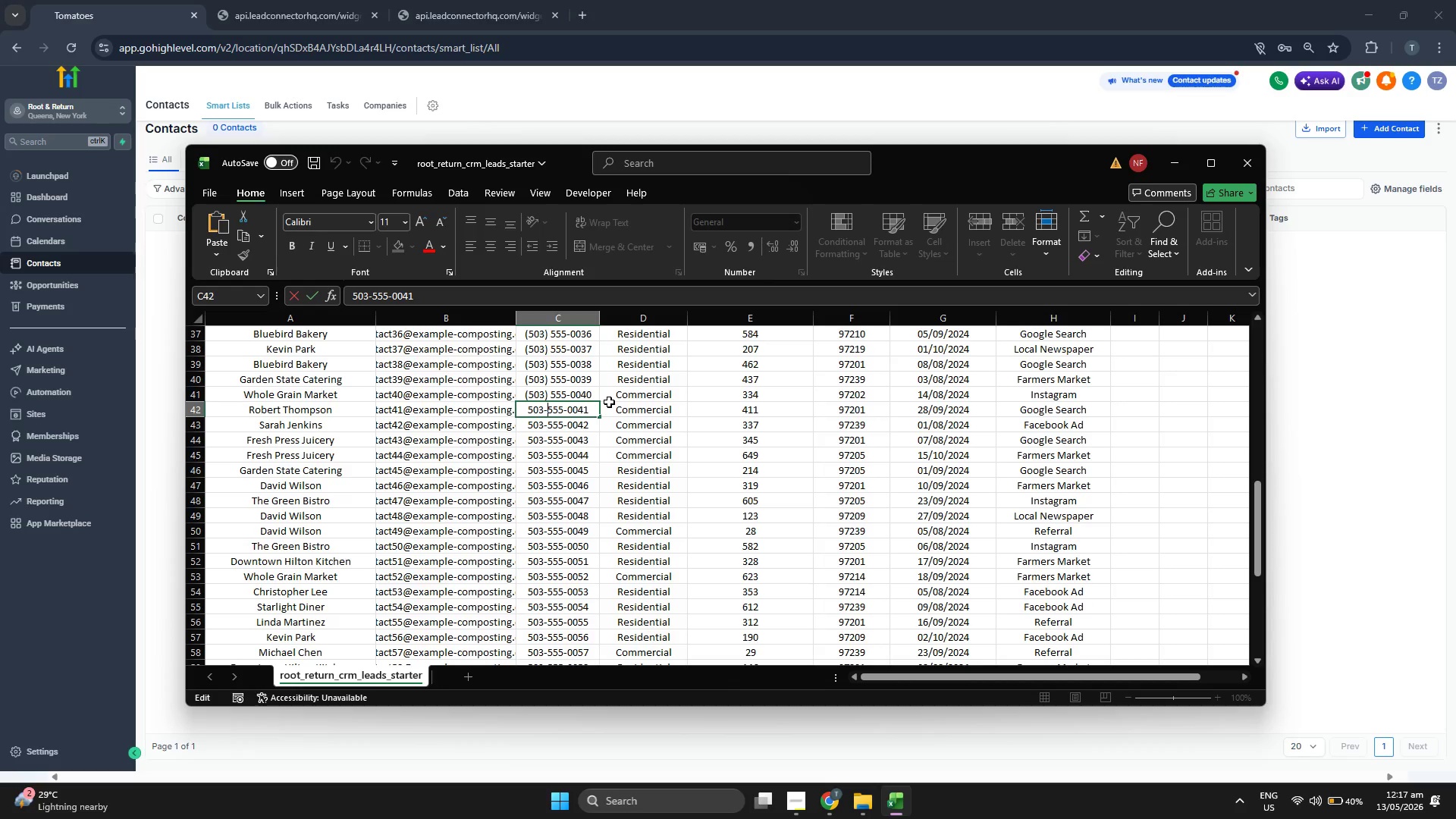 
key(Backspace)
 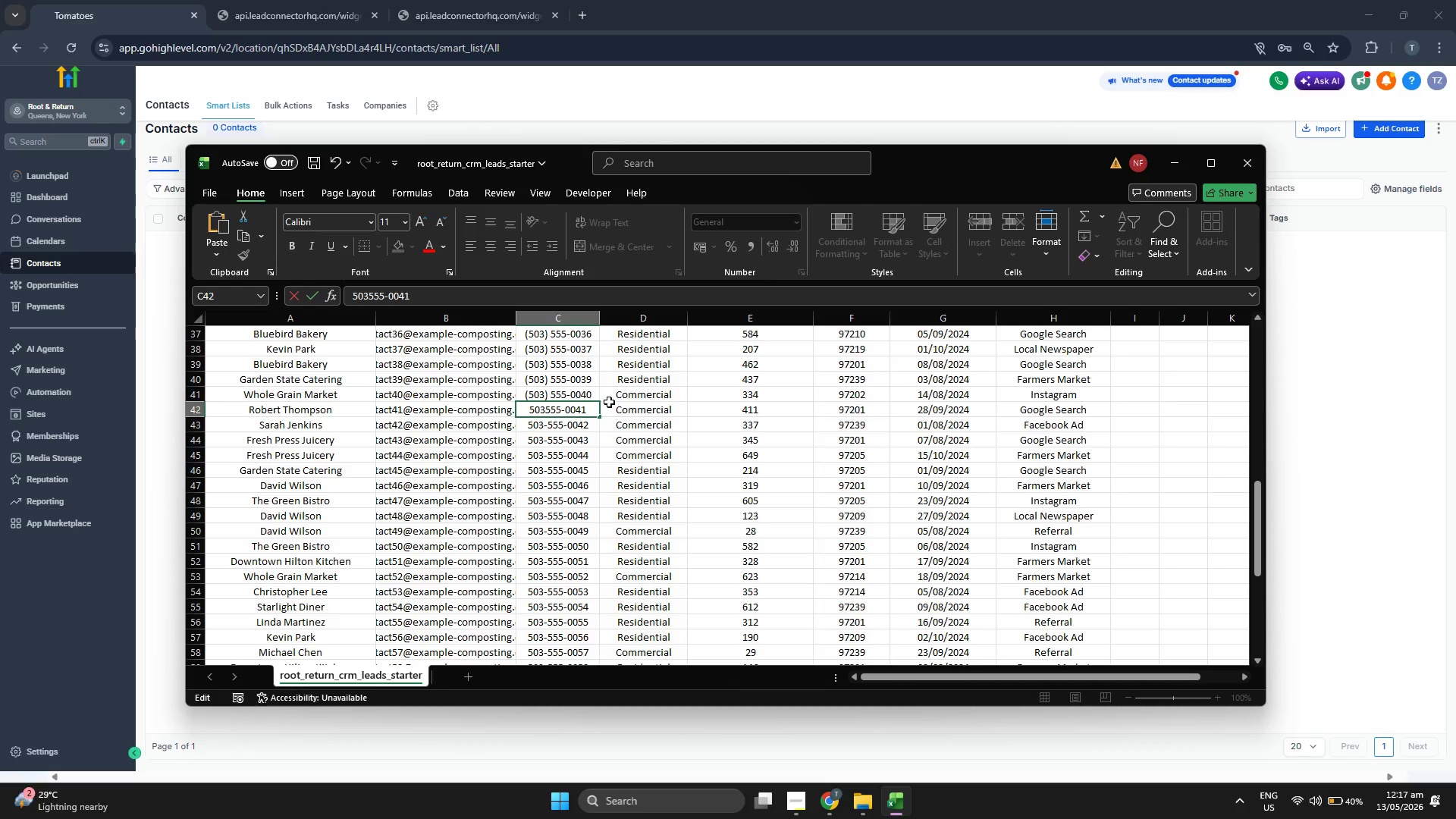 
key(Shift+0)
 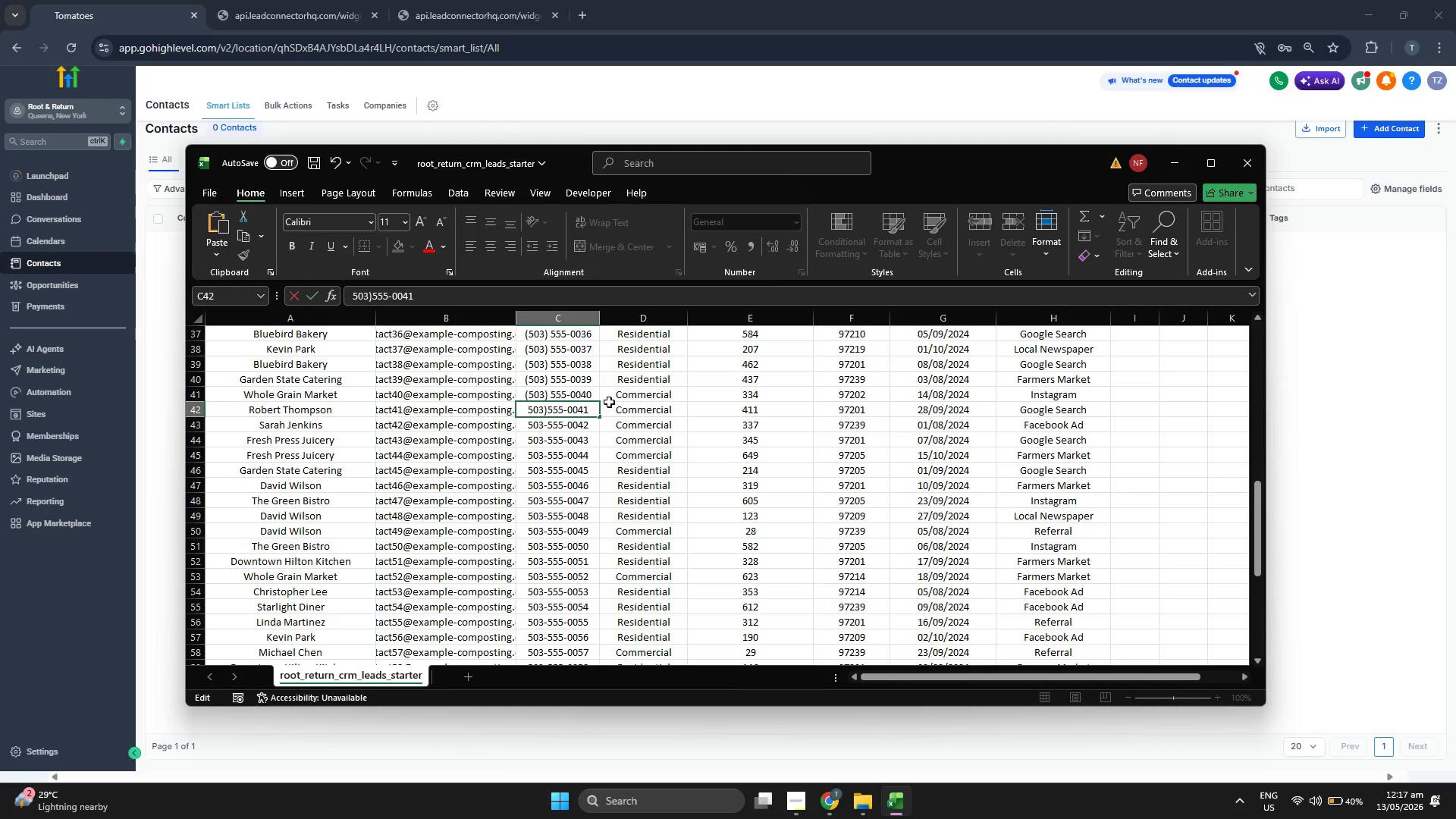 
key(Space)
 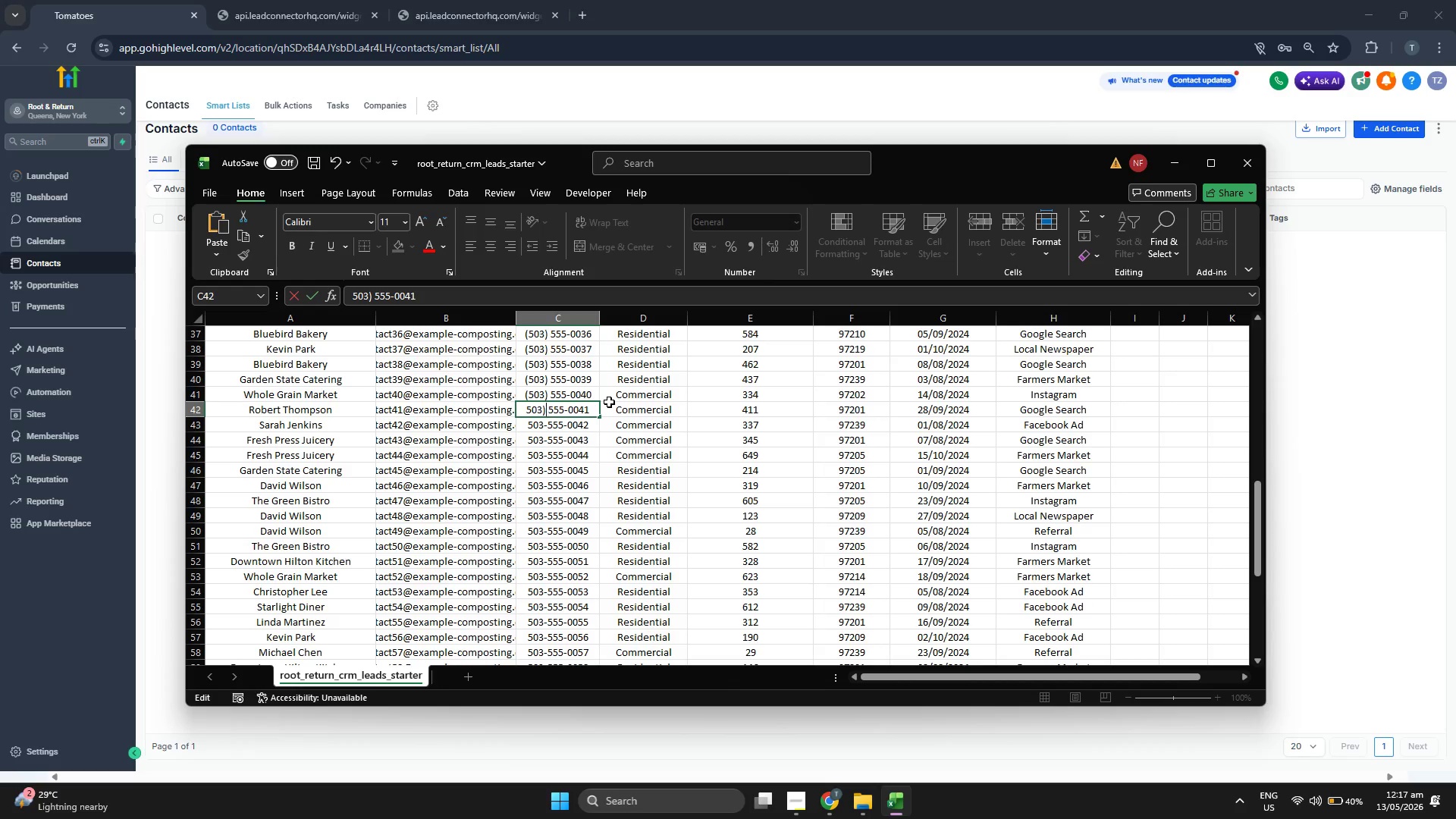 
key(ArrowLeft)
 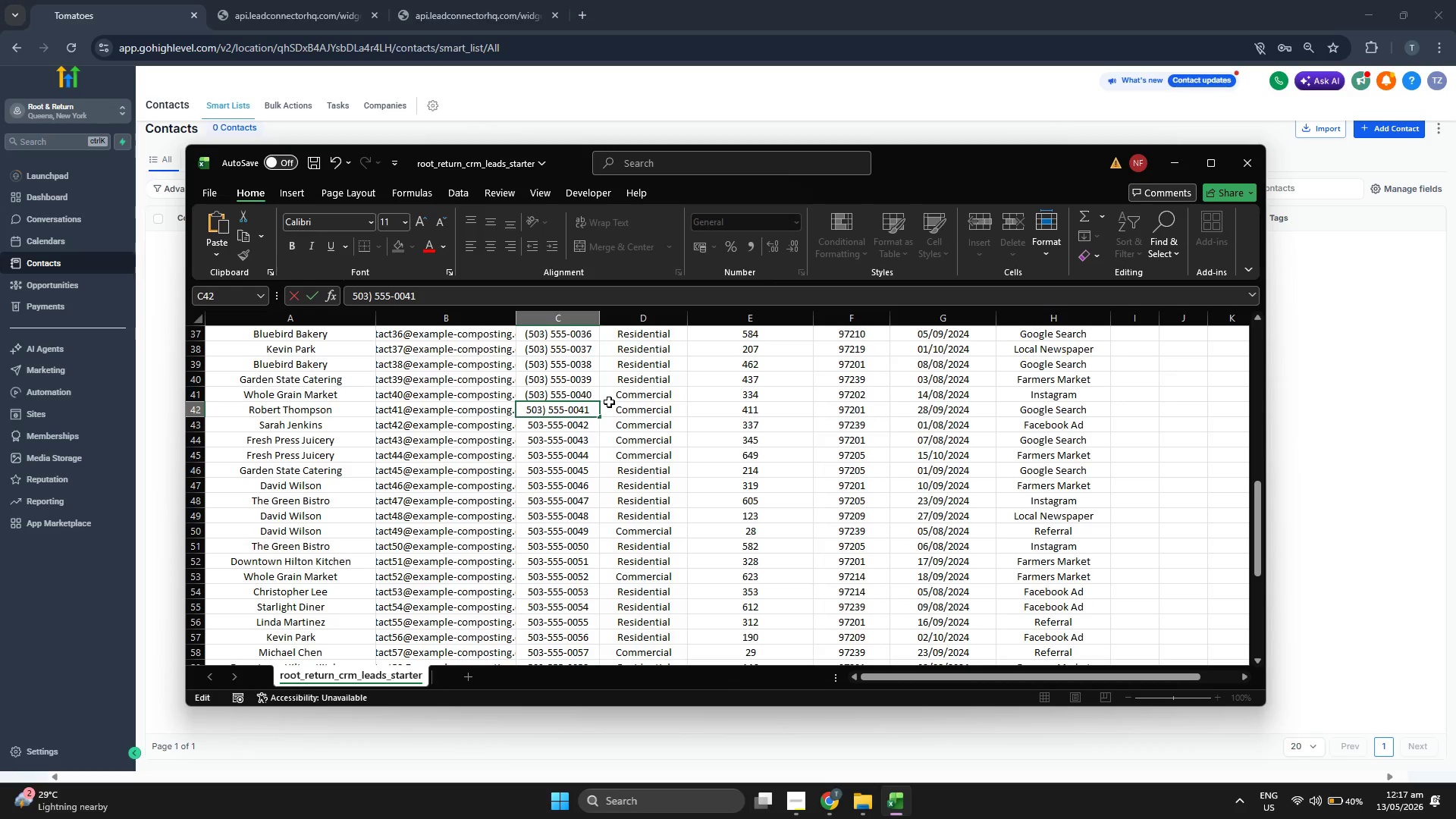 
key(ArrowLeft)
 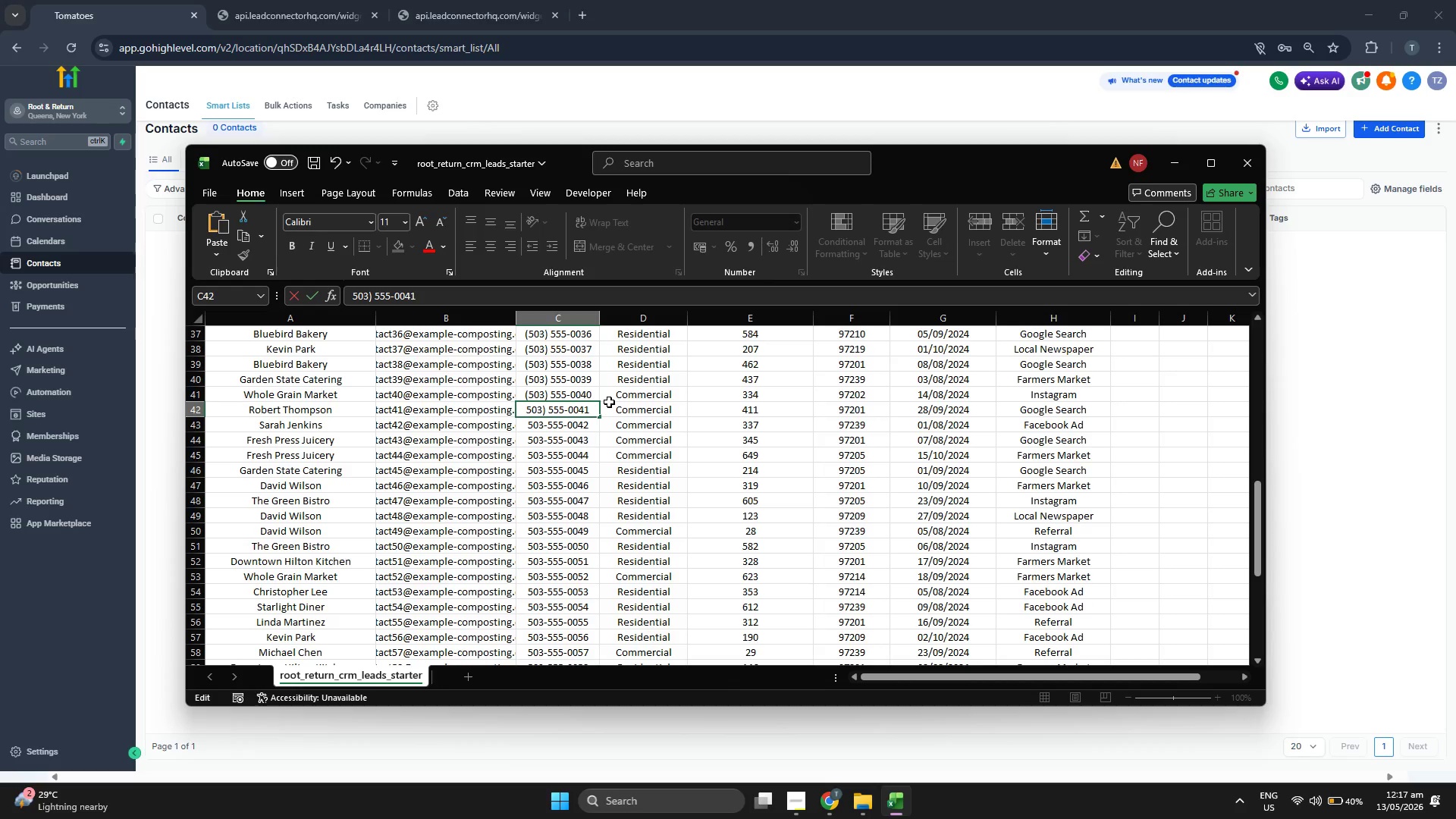 
key(ArrowLeft)
 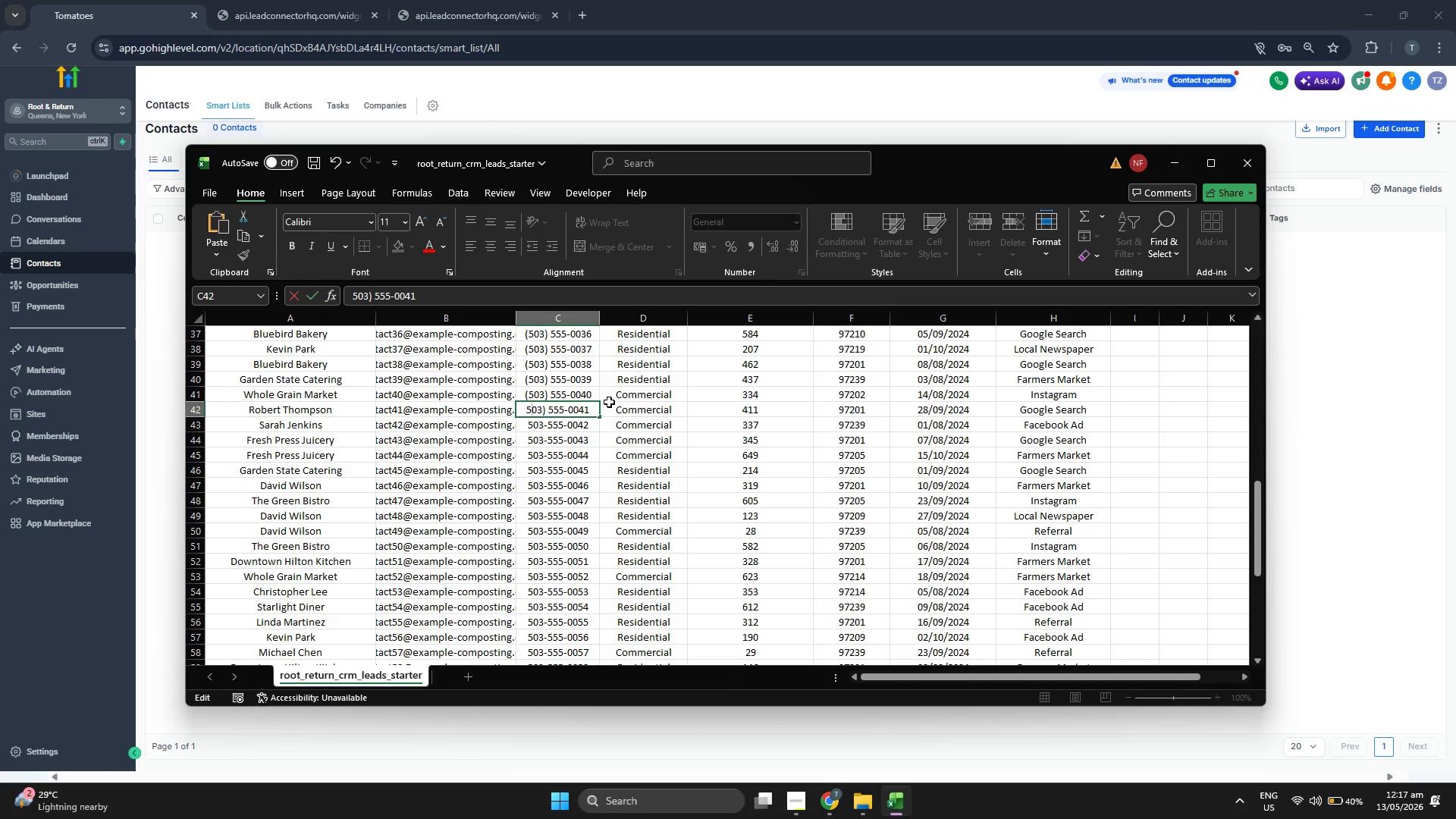 
key(ArrowLeft)
 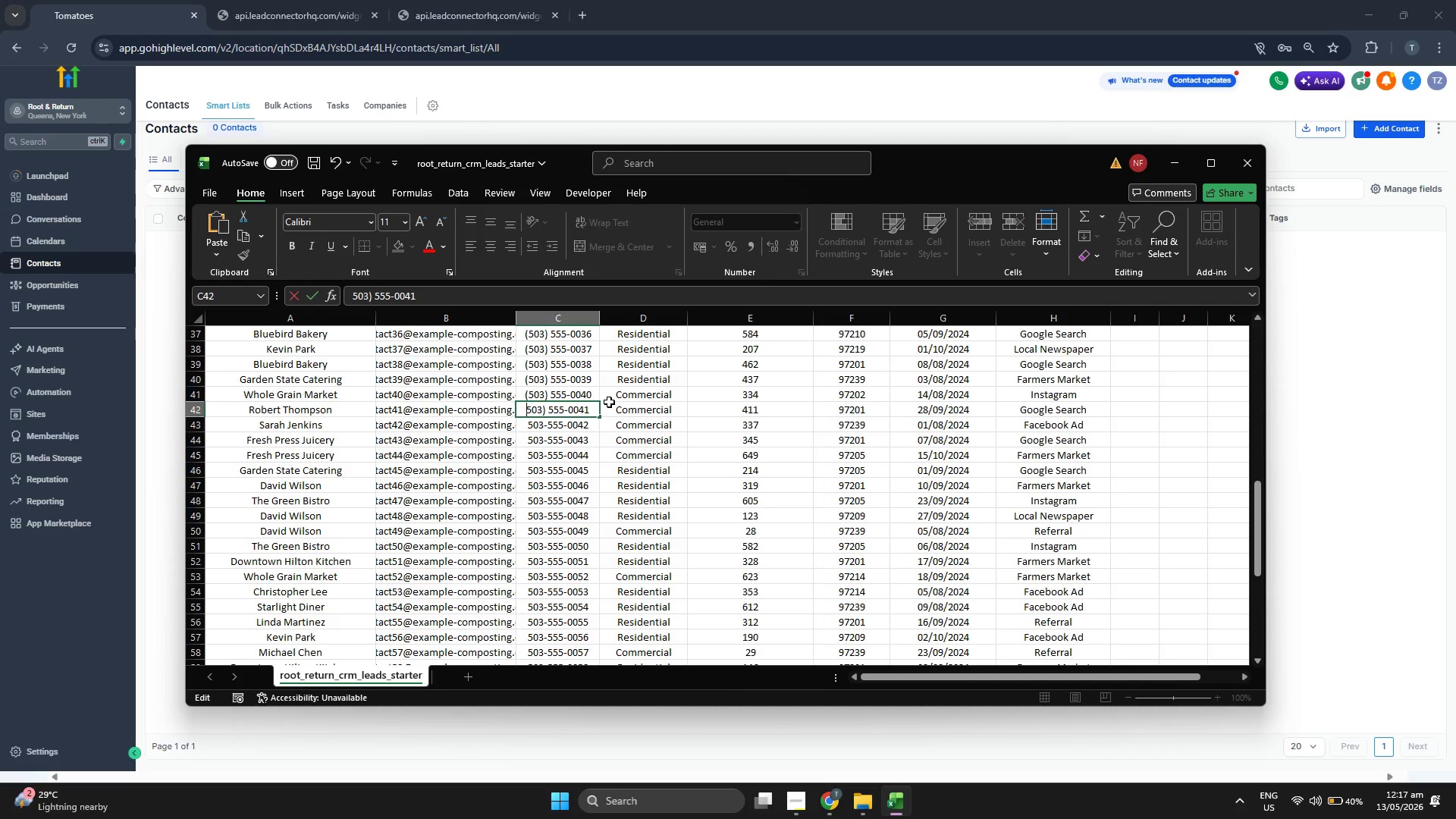 
key(ArrowLeft)
 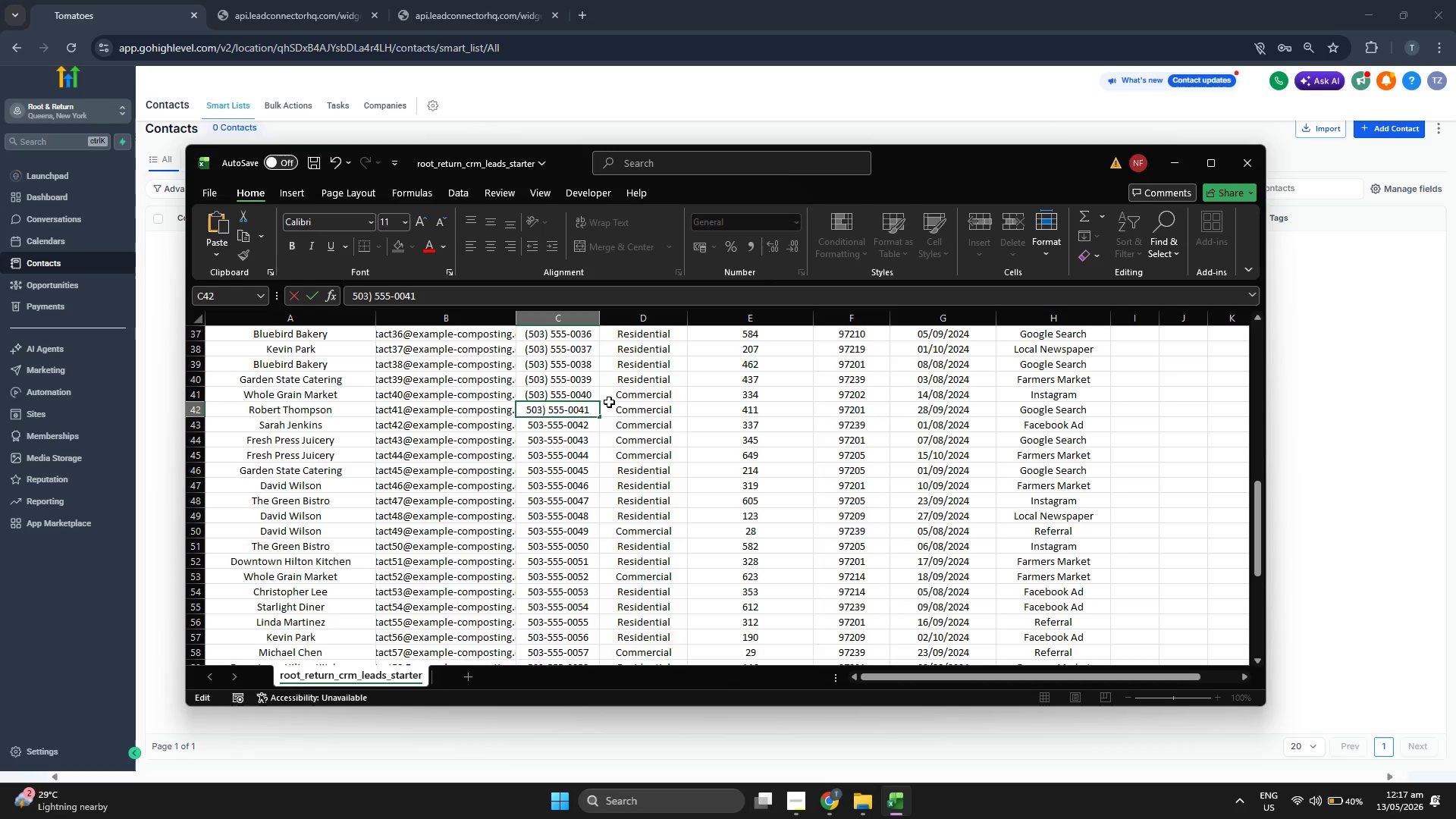 
key(Shift+9)
 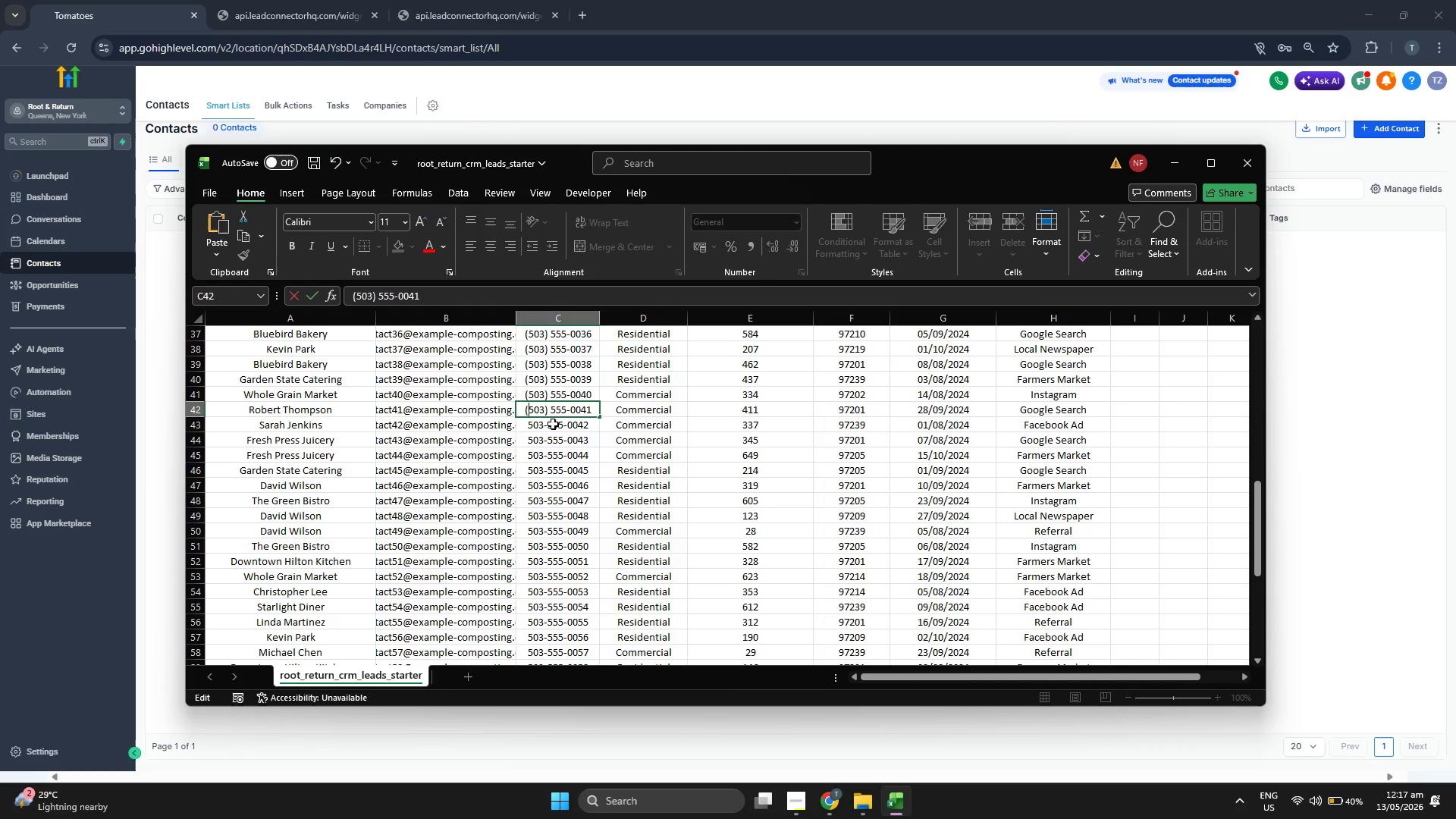 
double_click([546, 422])
 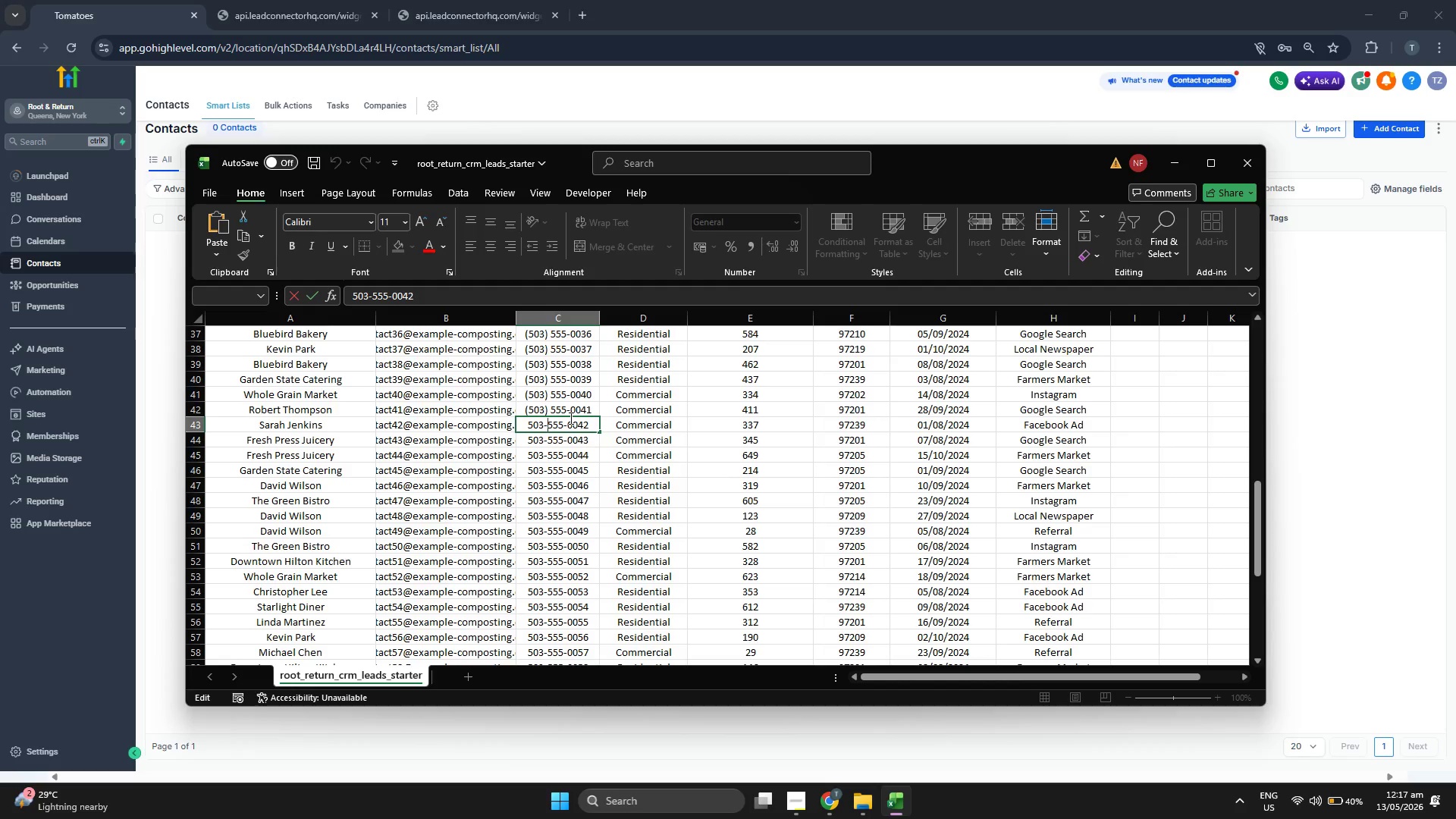 
key(Backspace)
 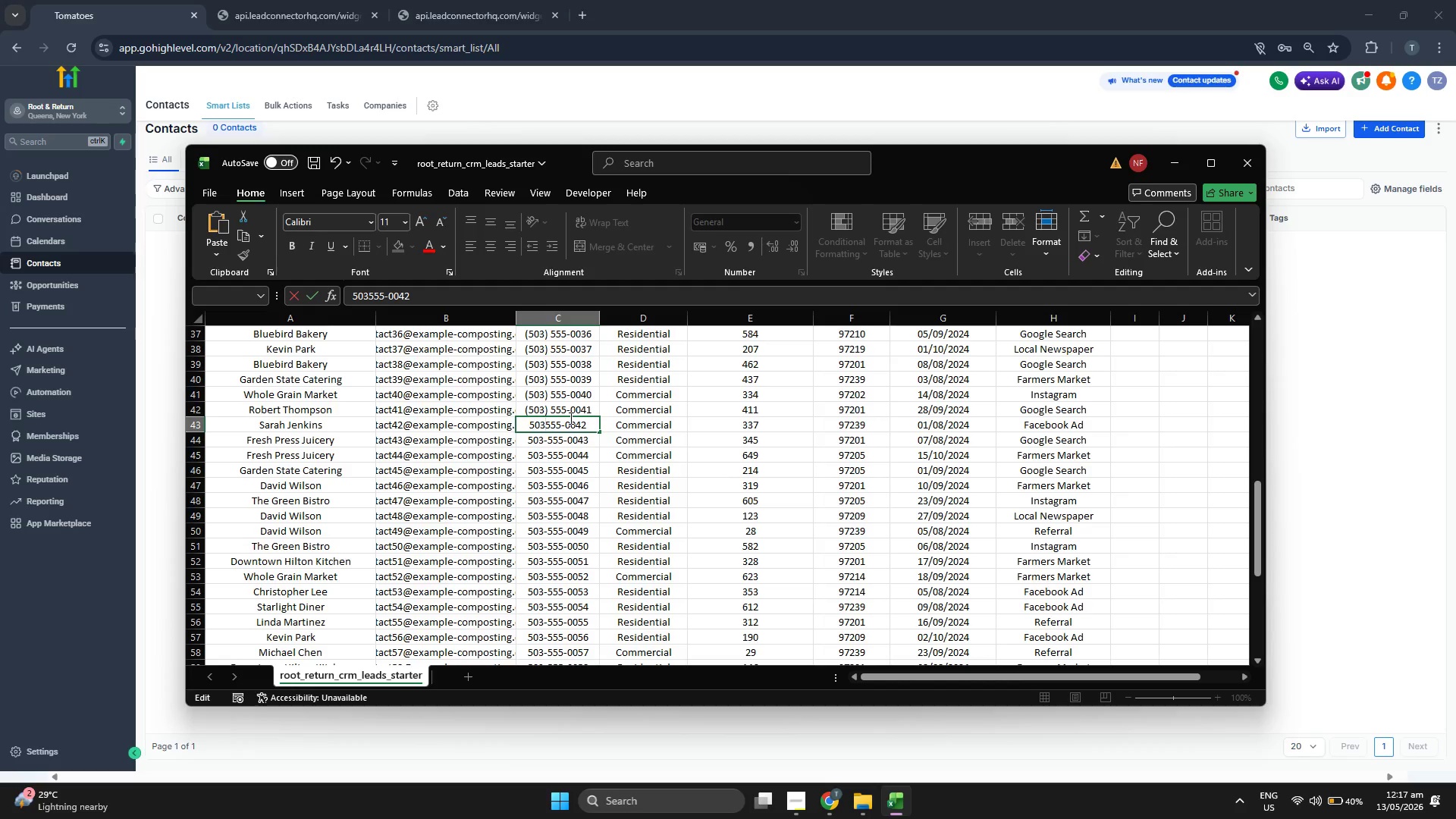 
key(Shift+0)
 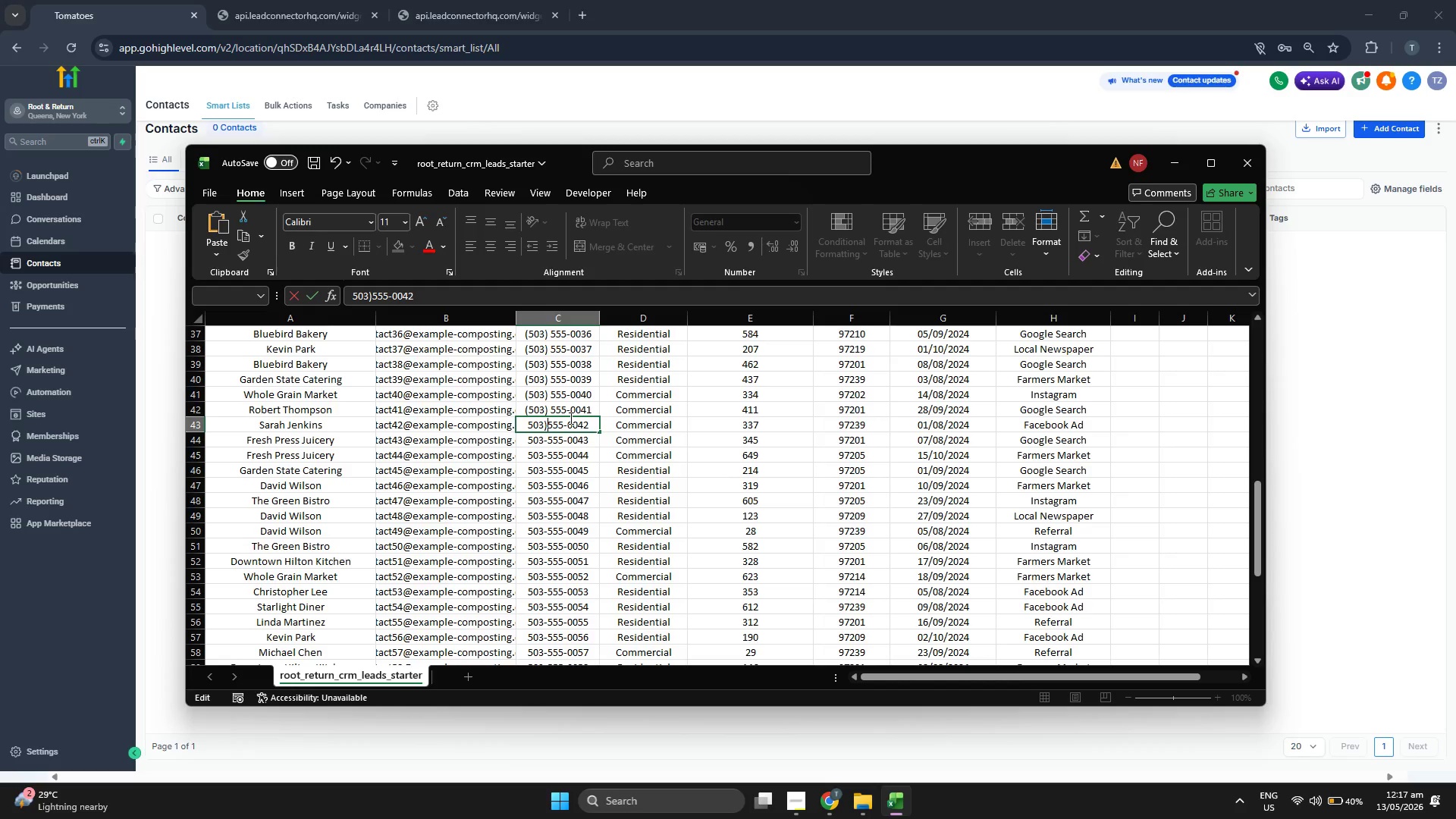 
key(Space)
 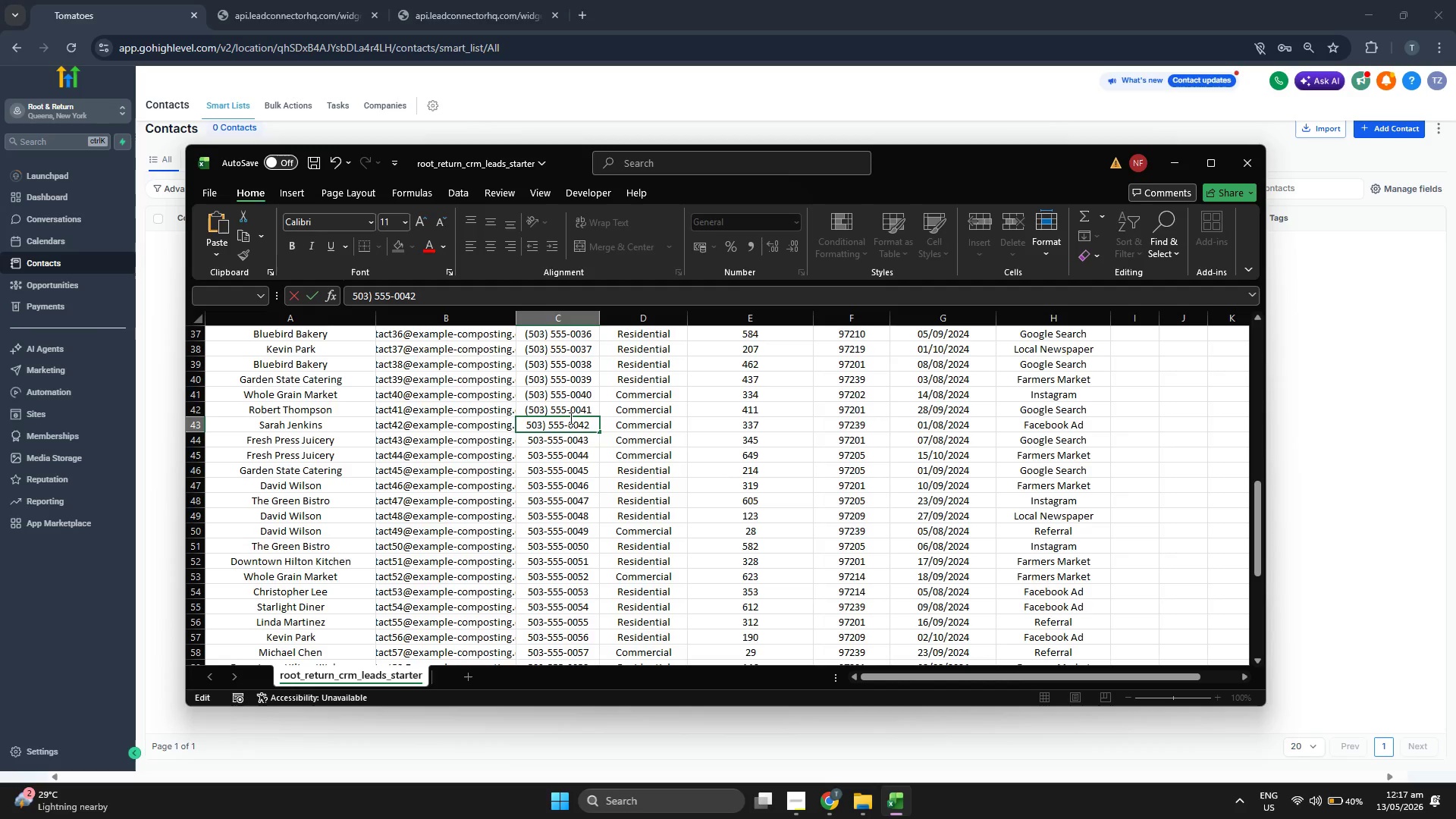 
key(ArrowLeft)
 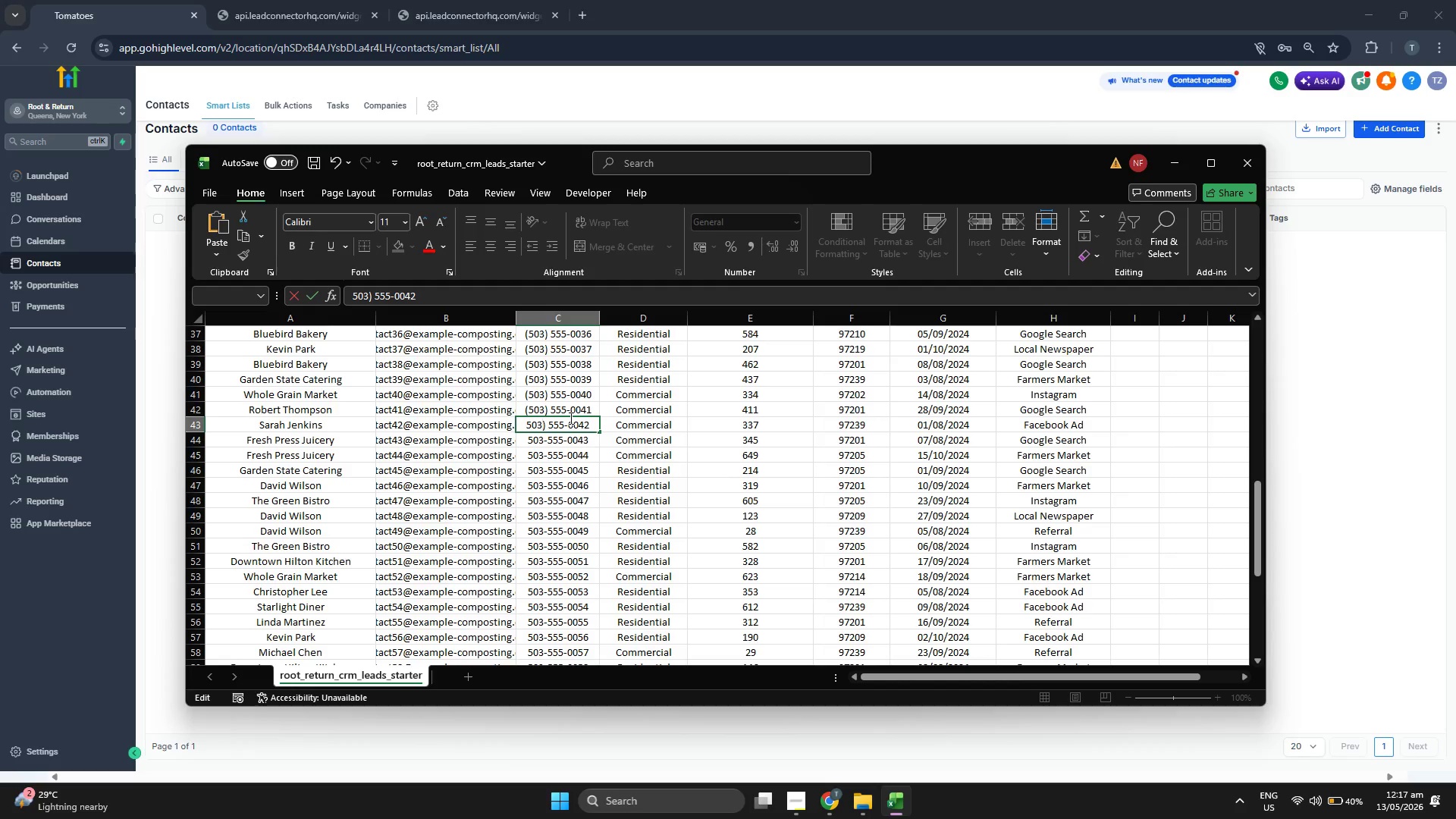 
key(ArrowLeft)
 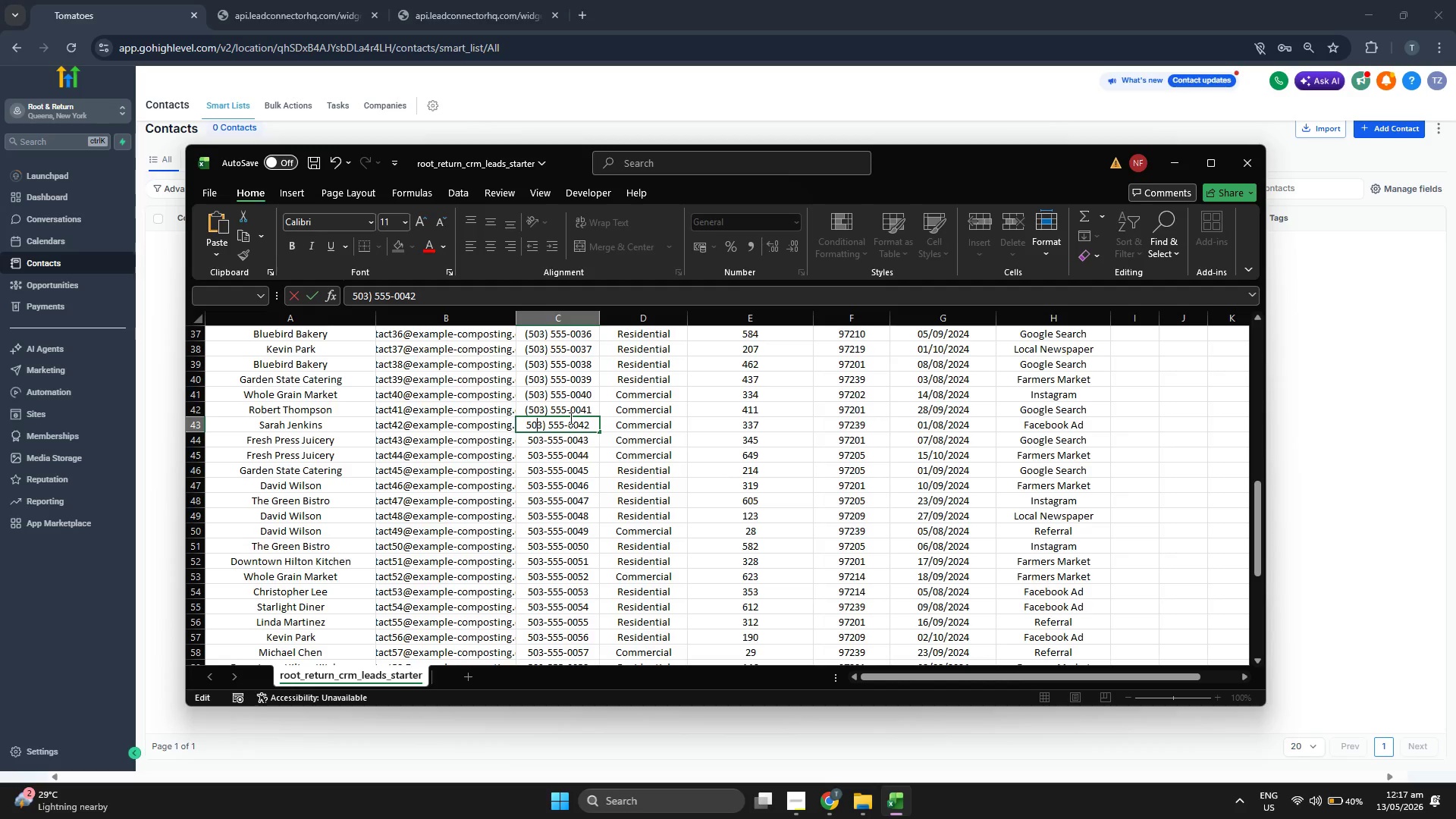 
key(ArrowLeft)
 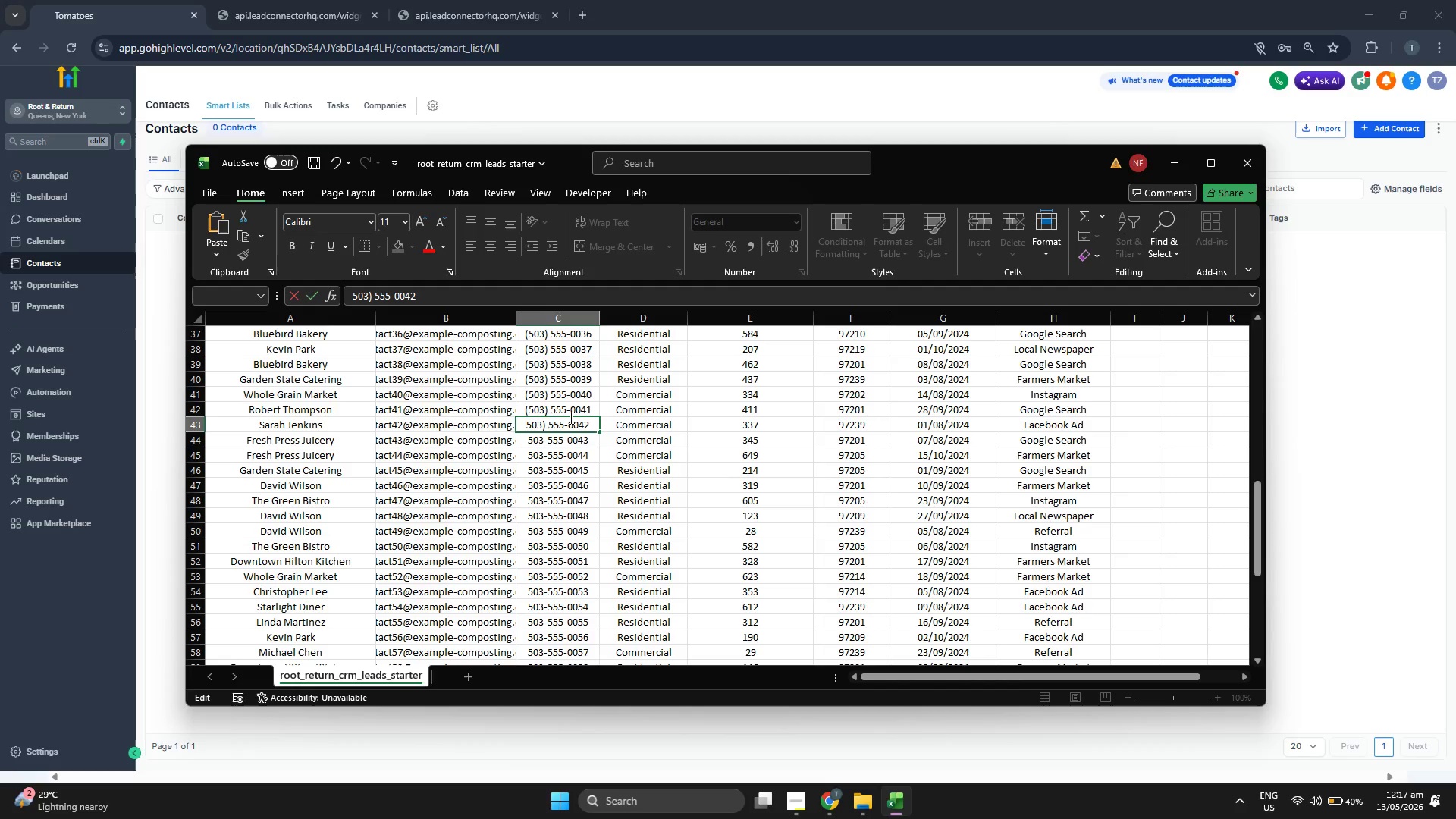 
key(ArrowLeft)
 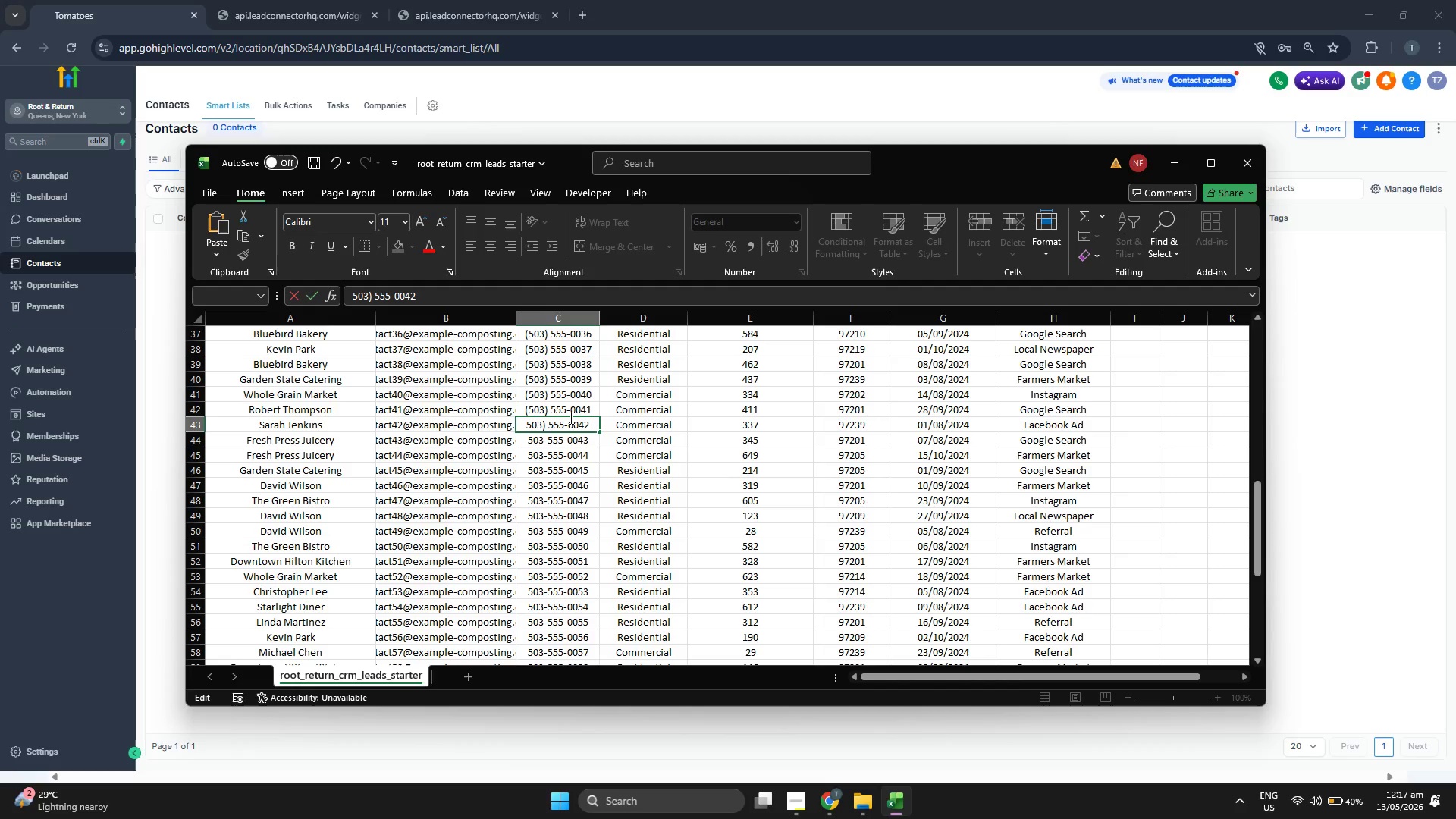 
key(ArrowLeft)
 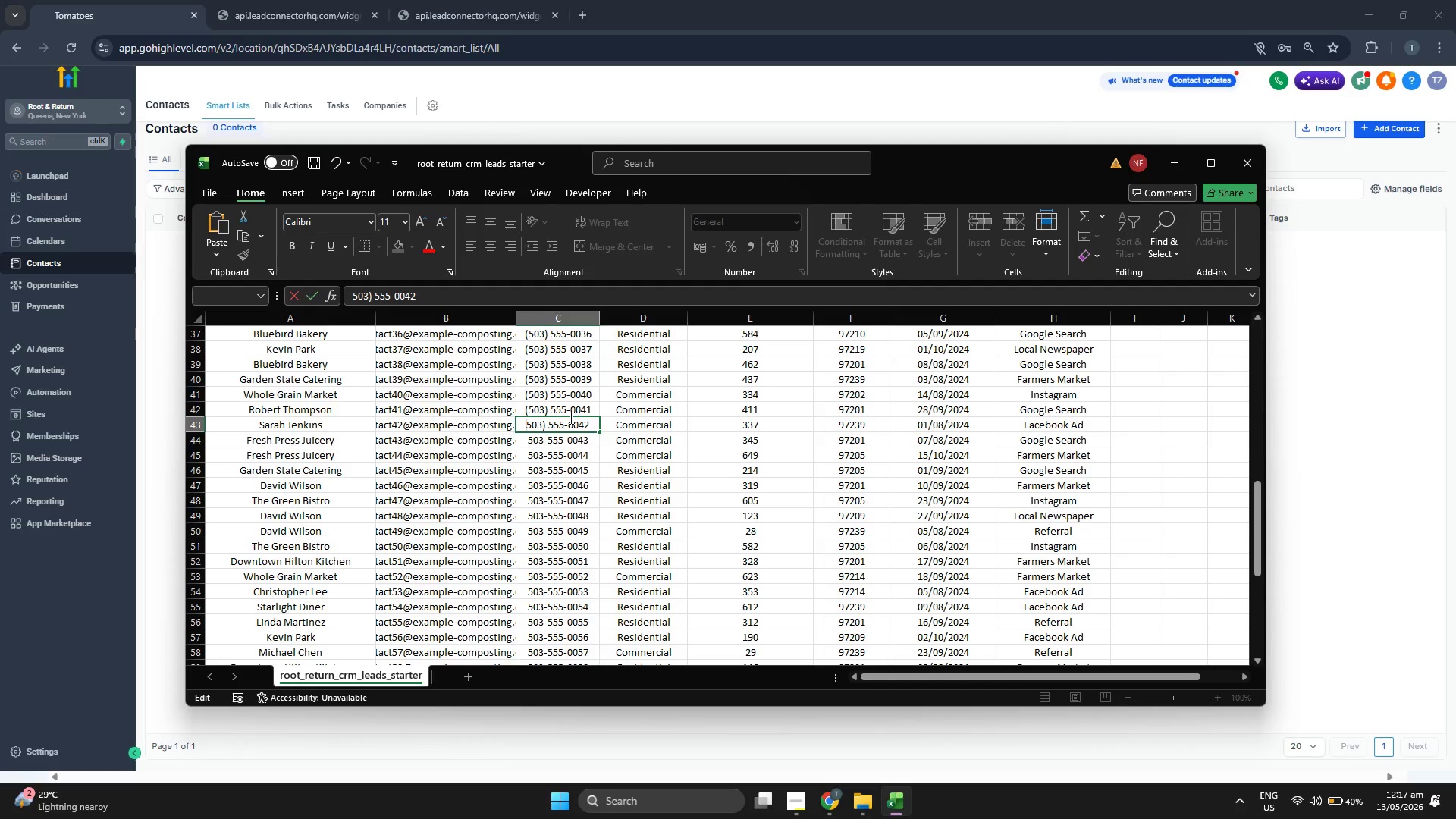 
key(Shift+9)
 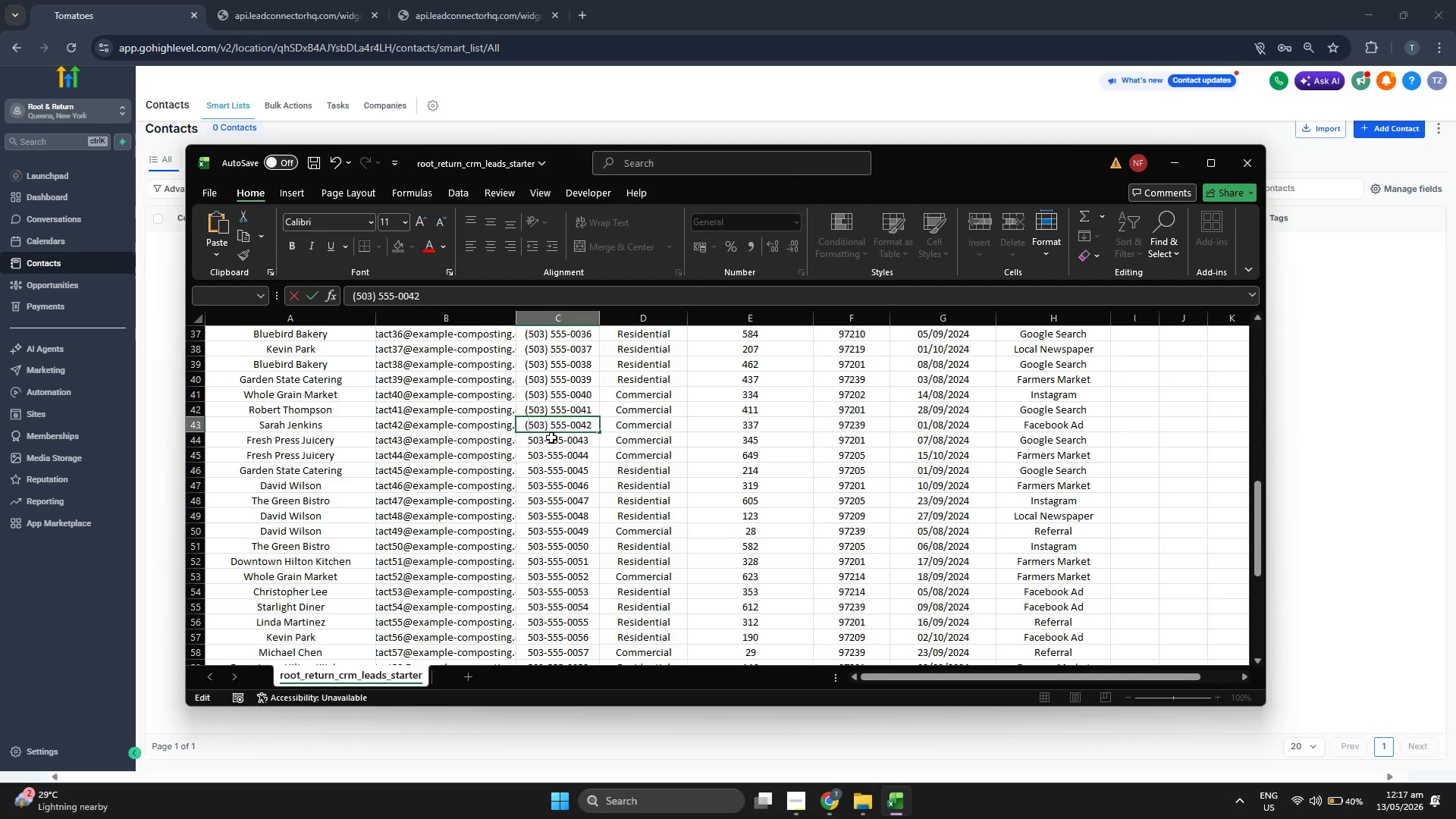 
double_click([542, 438])
 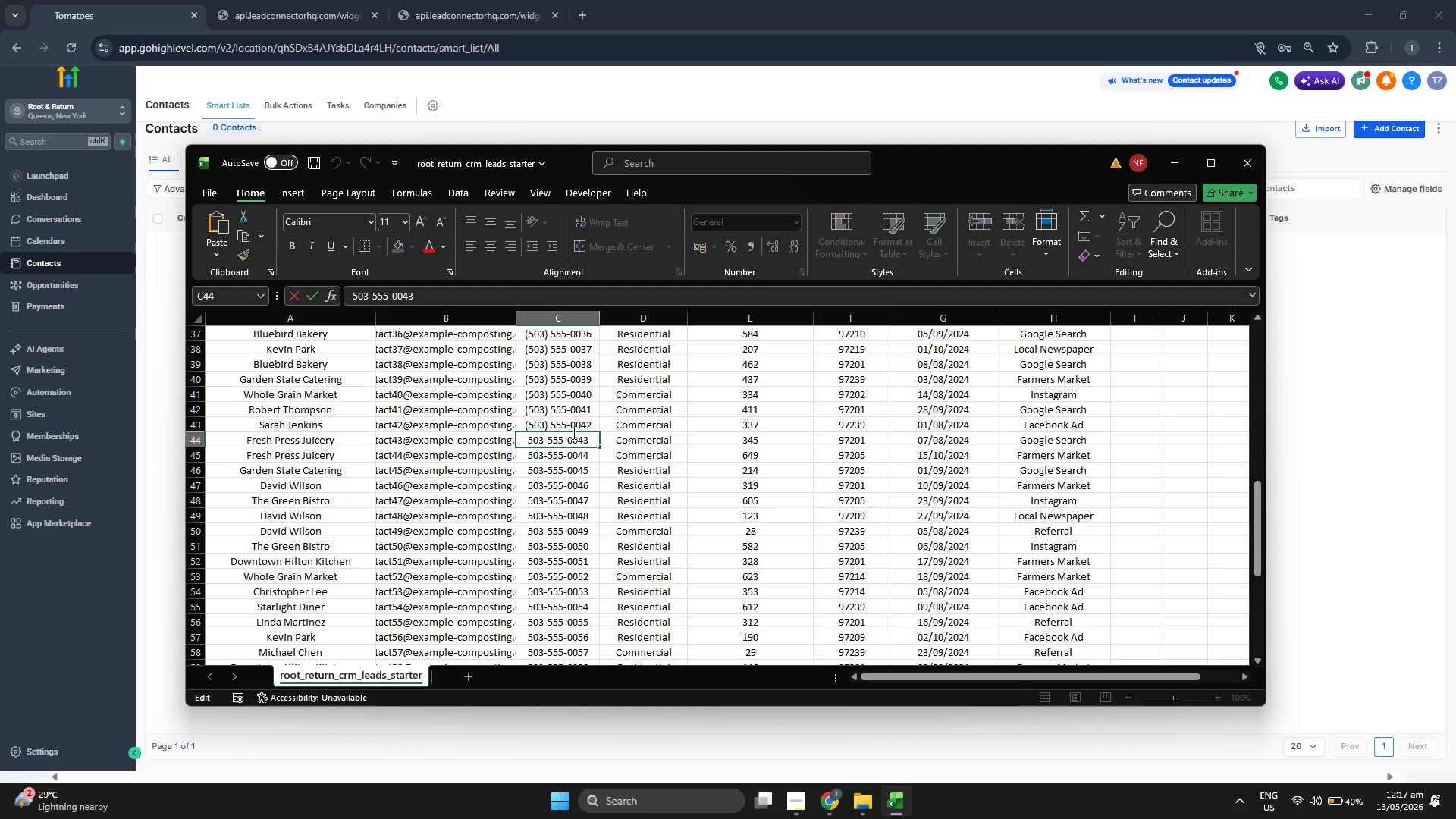 
key(ArrowRight)
 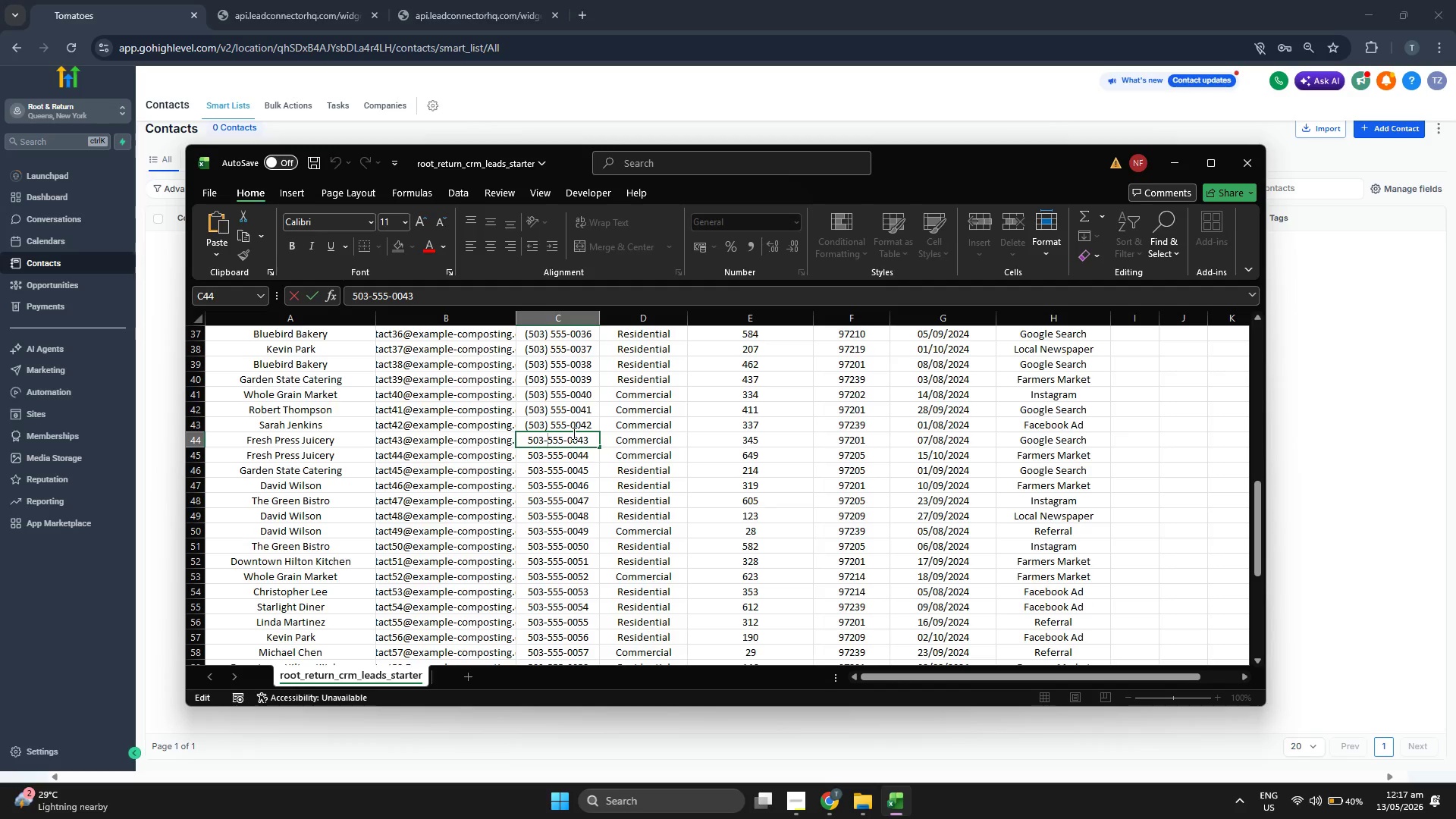 
key(Backspace)
 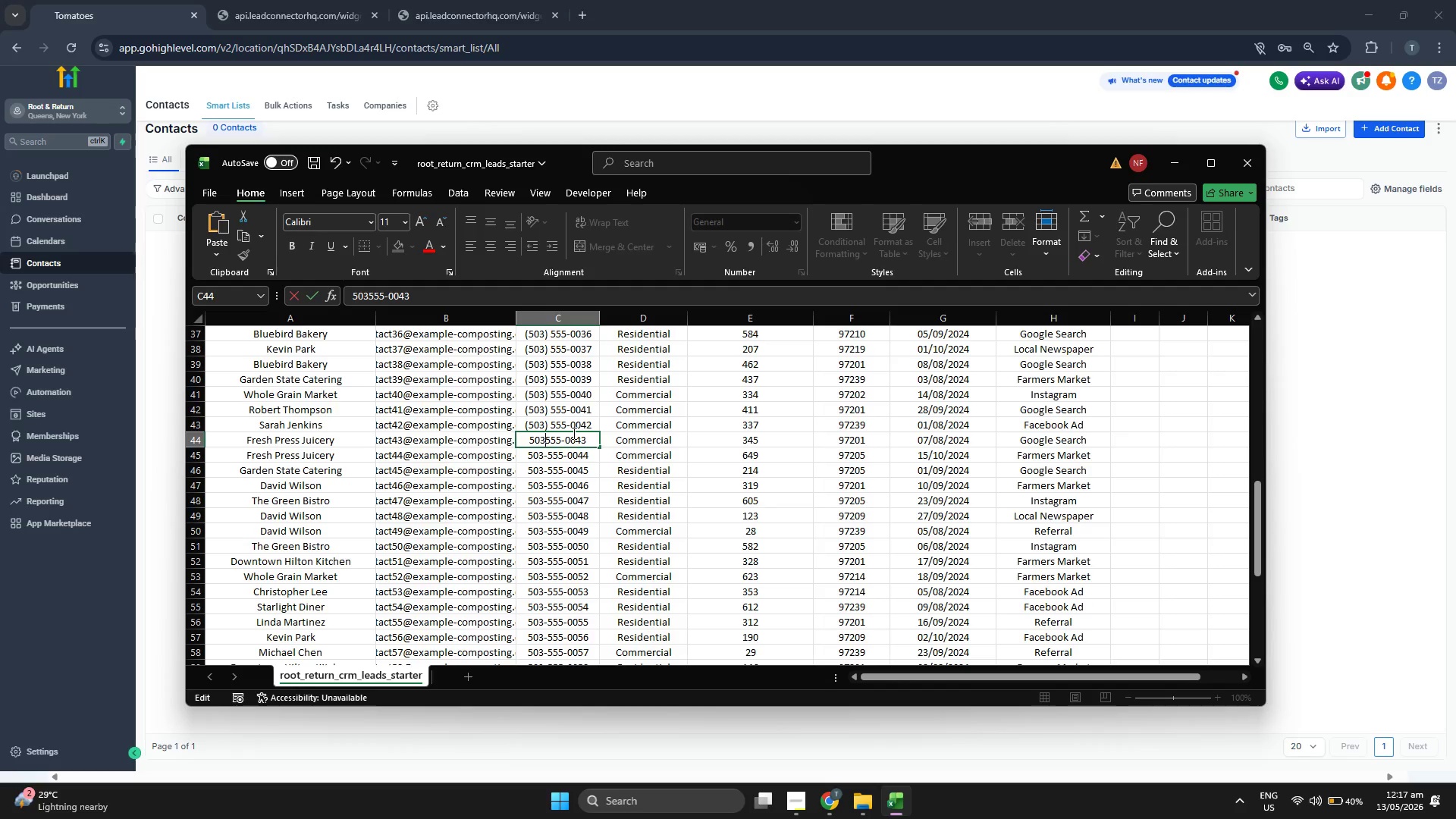 
key(Shift+0)
 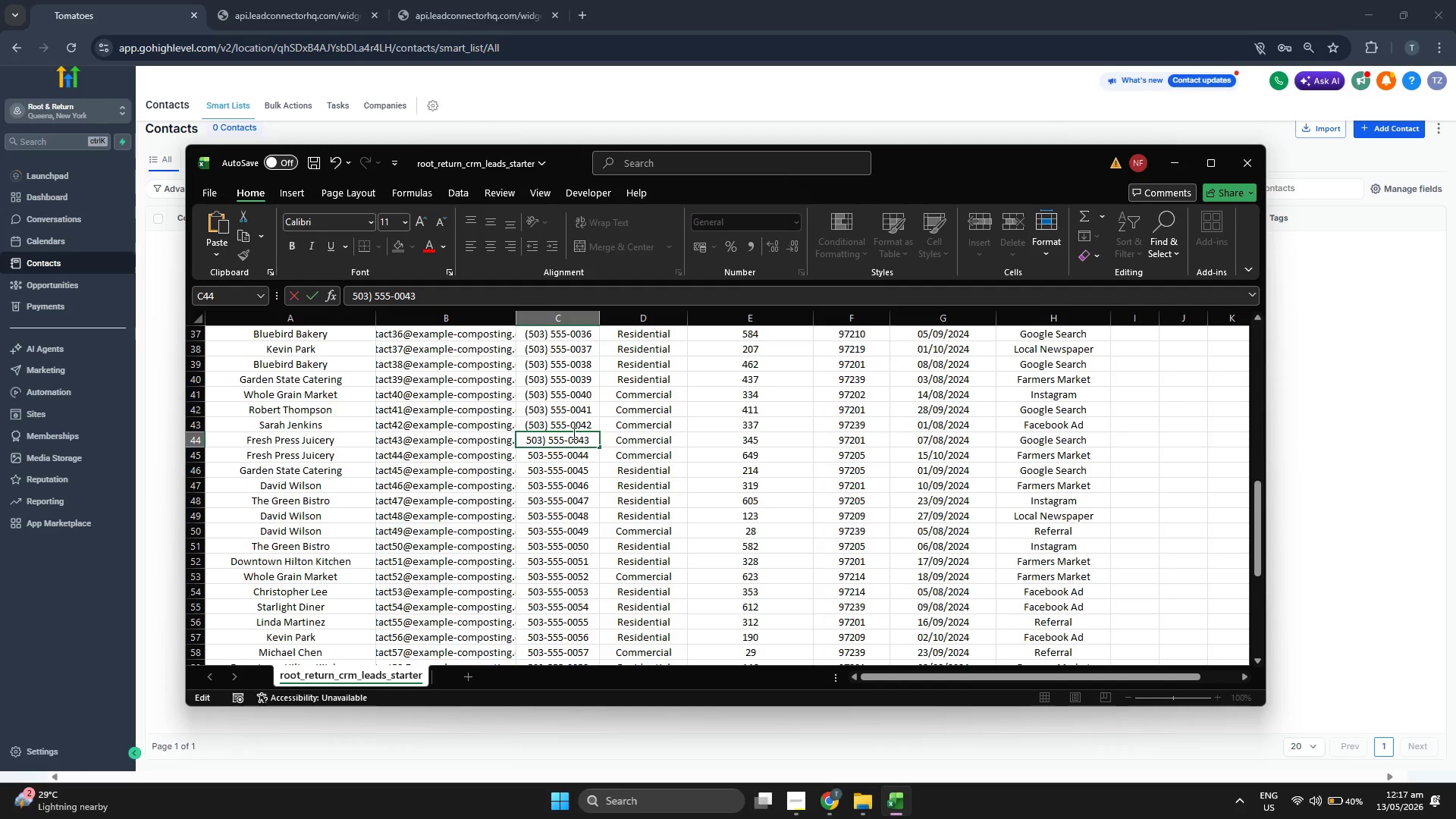 
key(Shift+Space)
 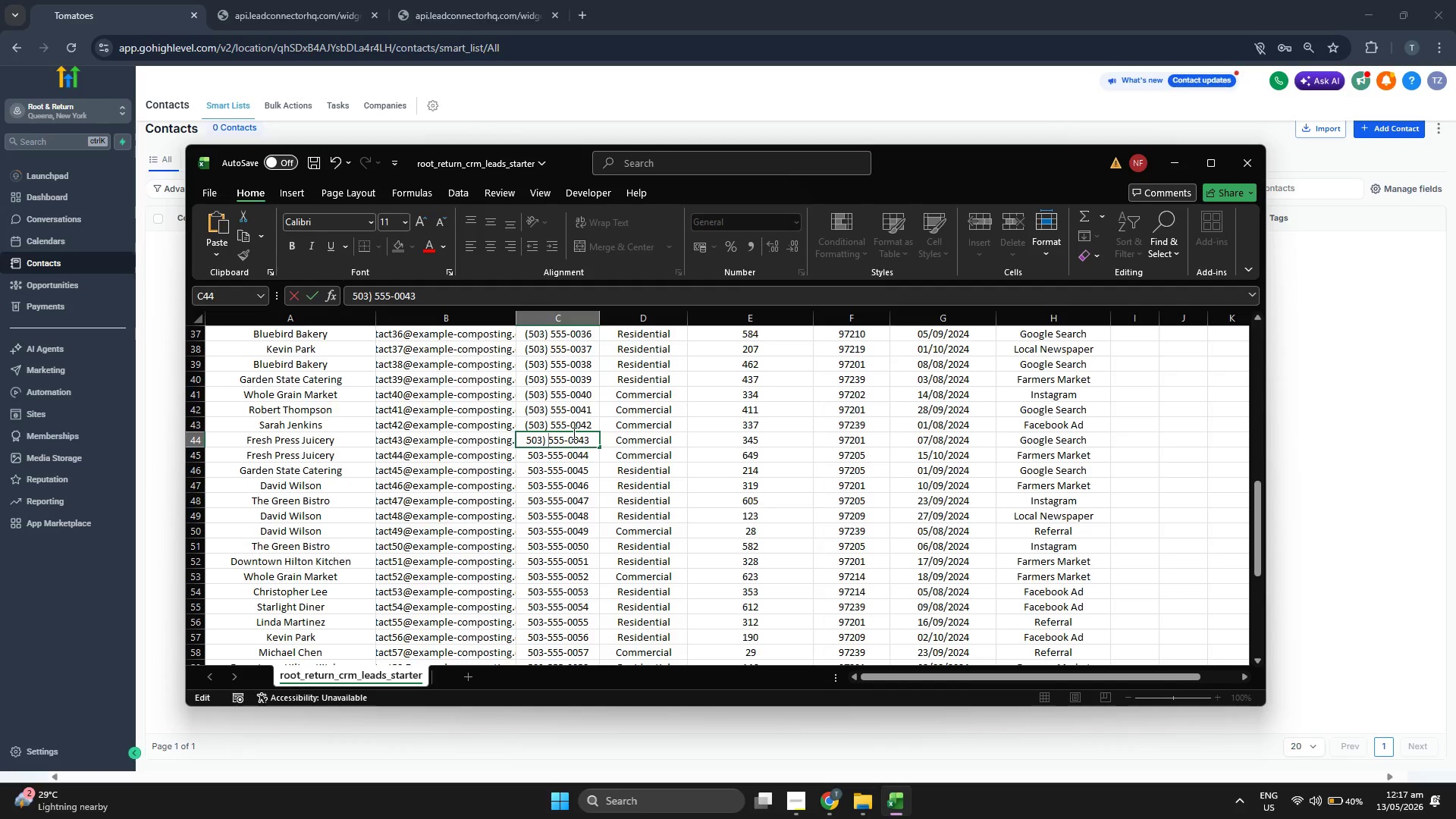 
key(ArrowLeft)
 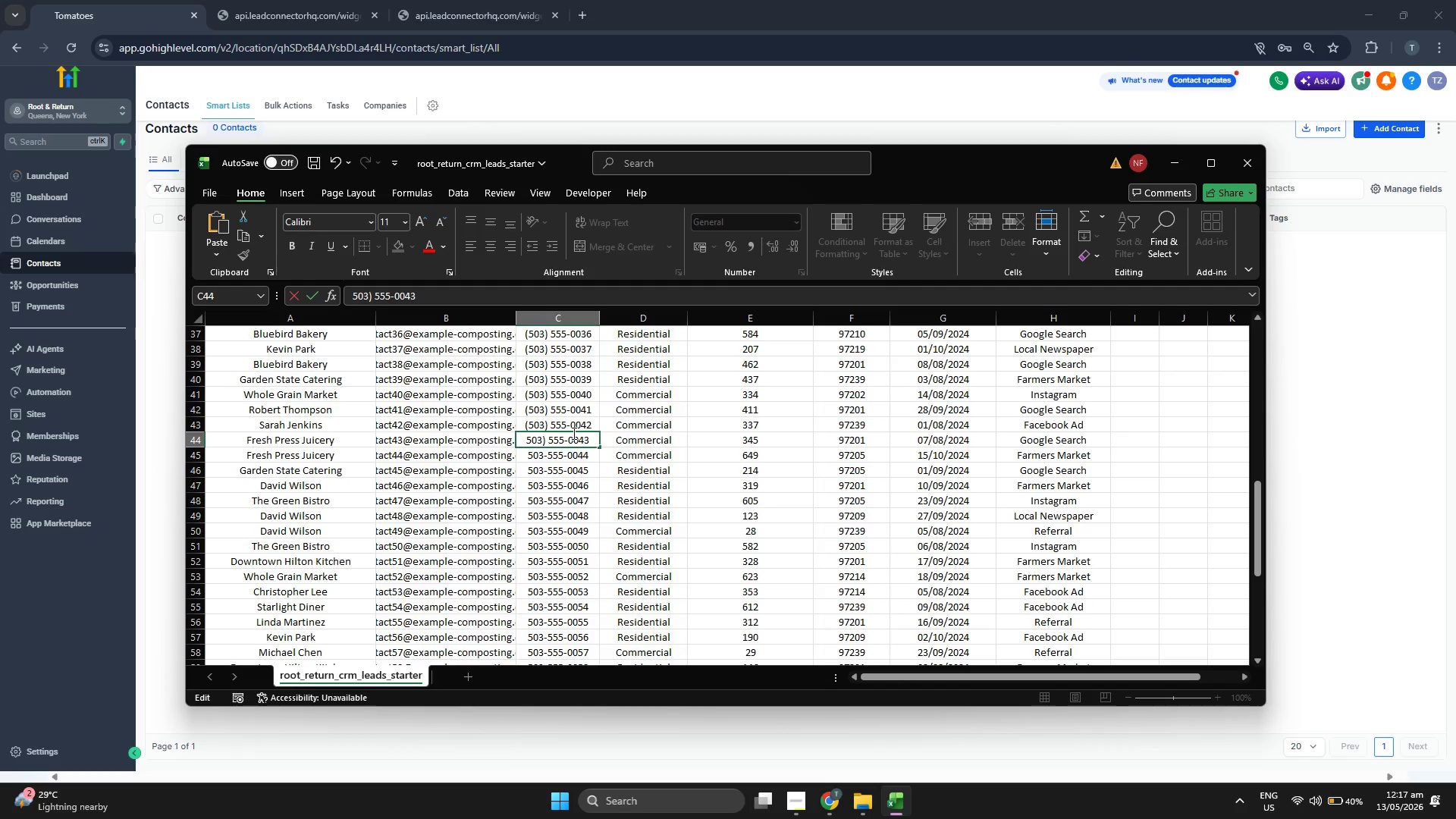 
key(ArrowLeft)
 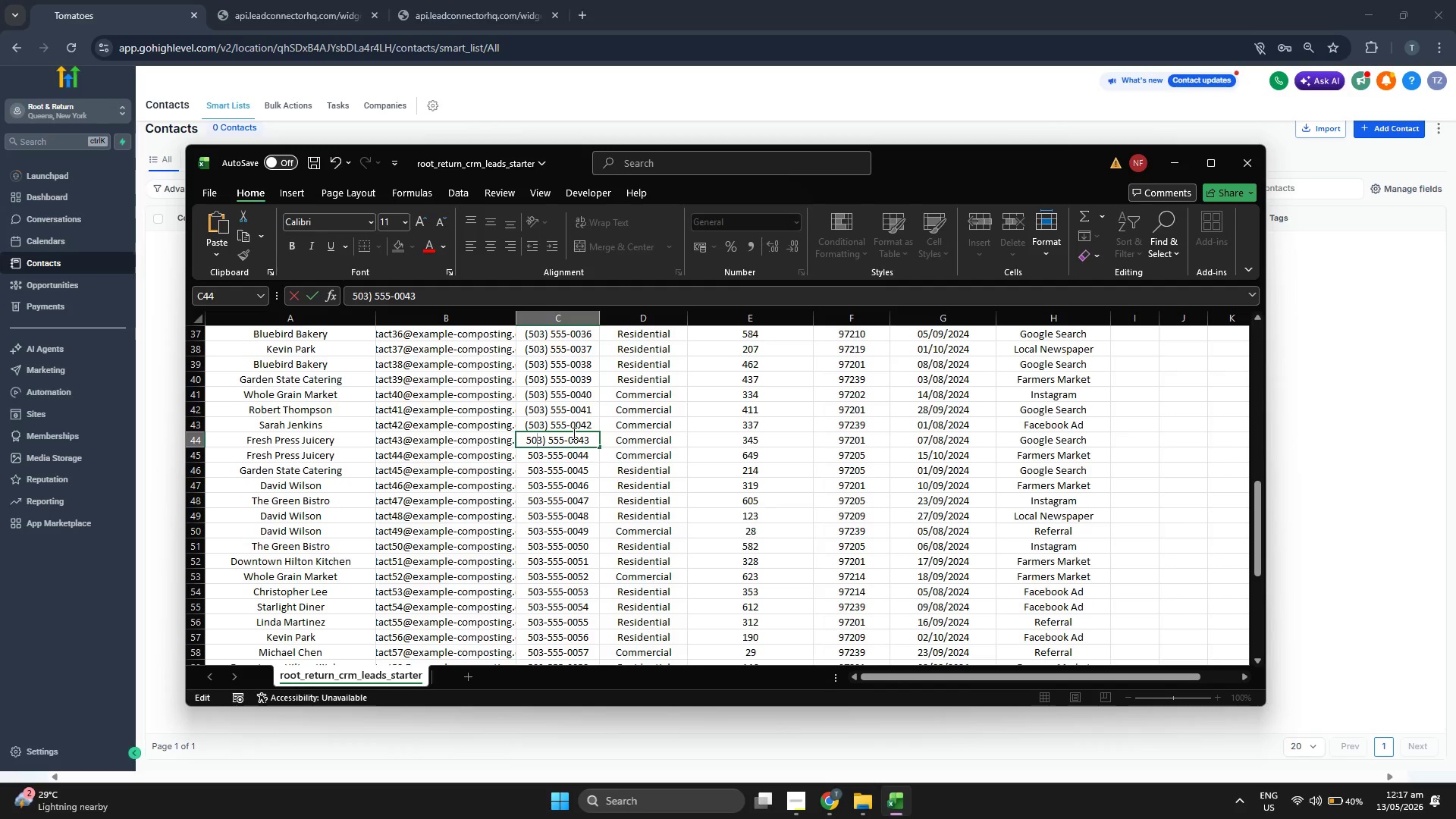 
key(ArrowLeft)
 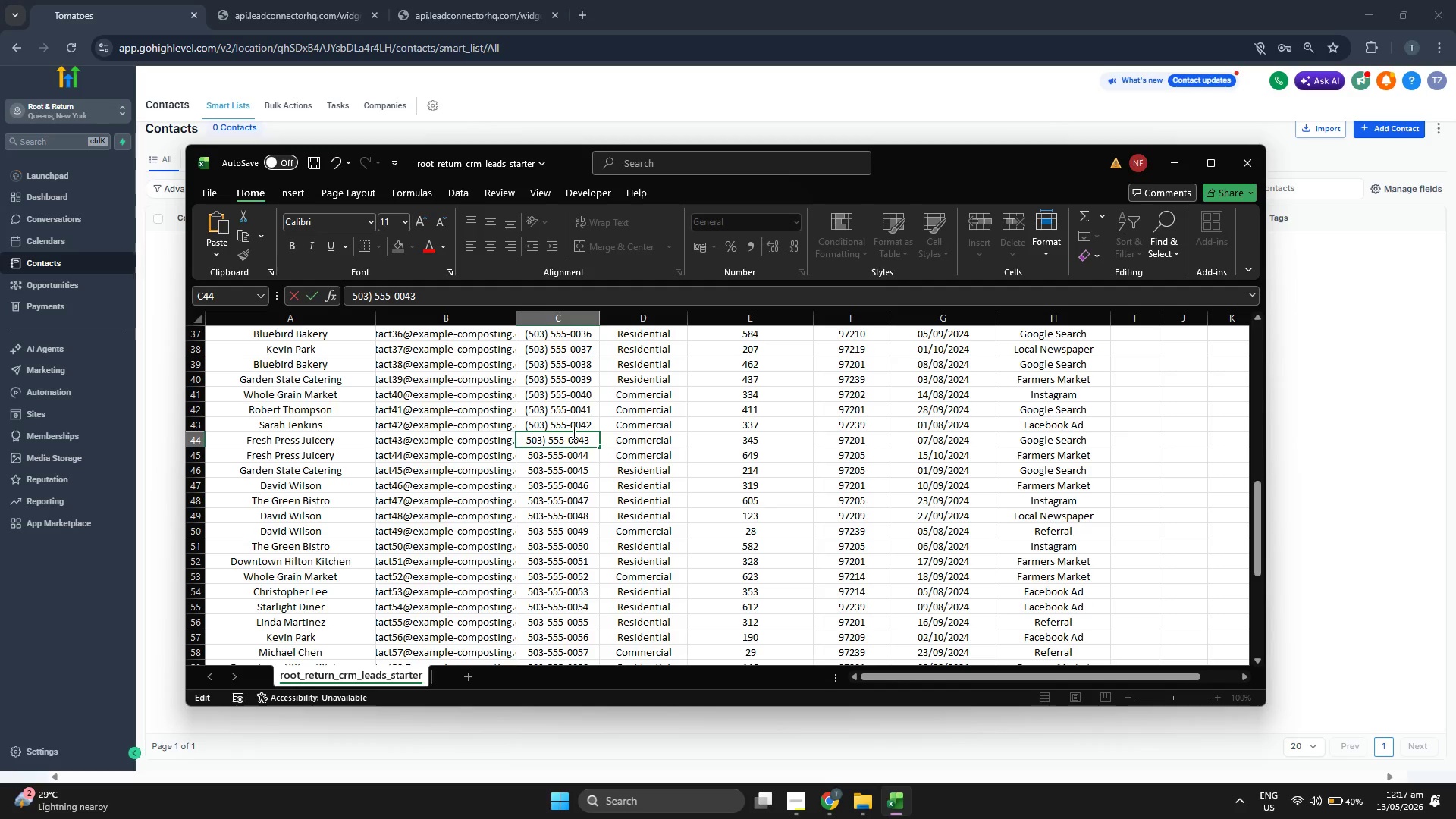 
key(ArrowLeft)
 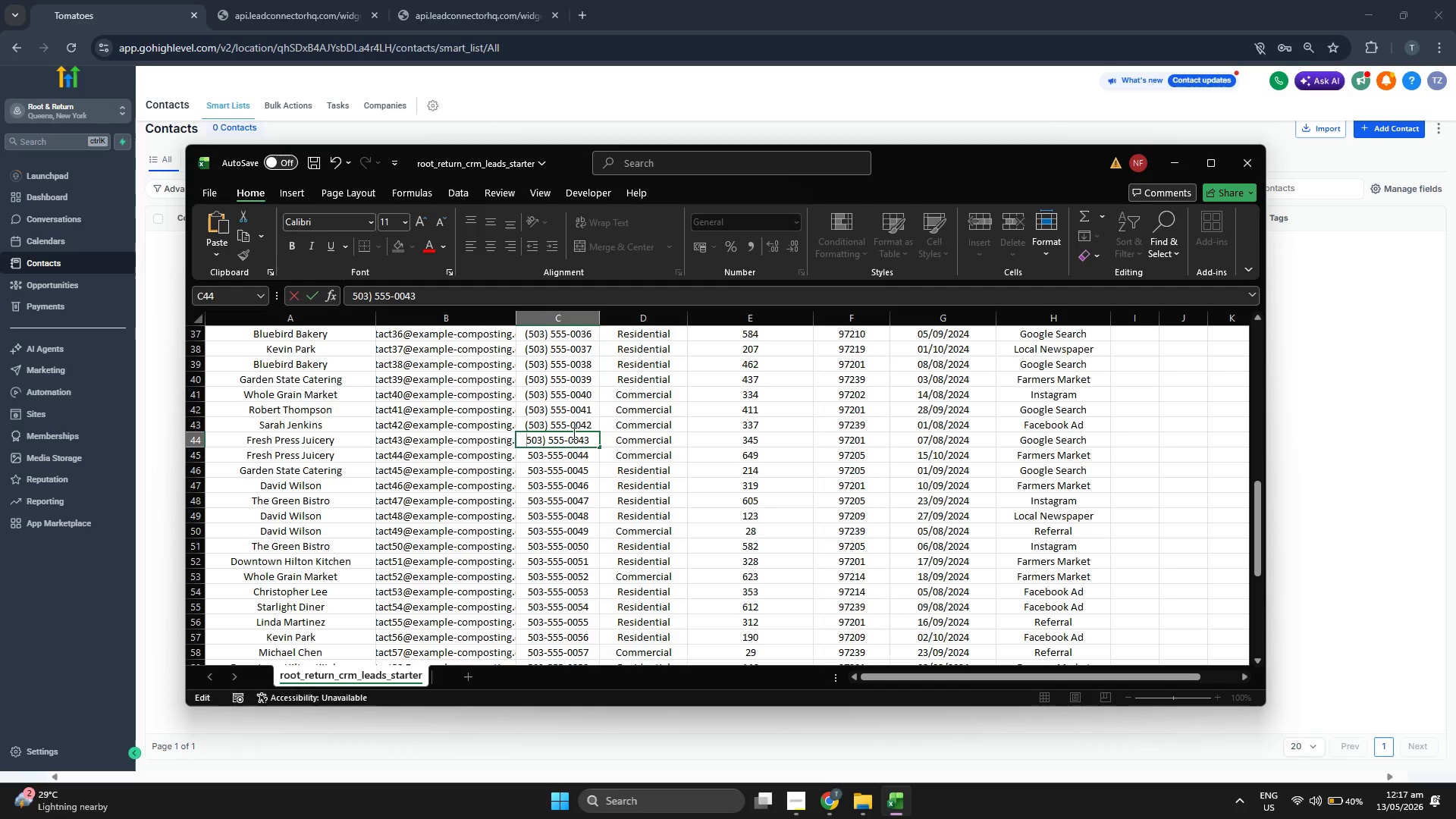 
key(ArrowLeft)
 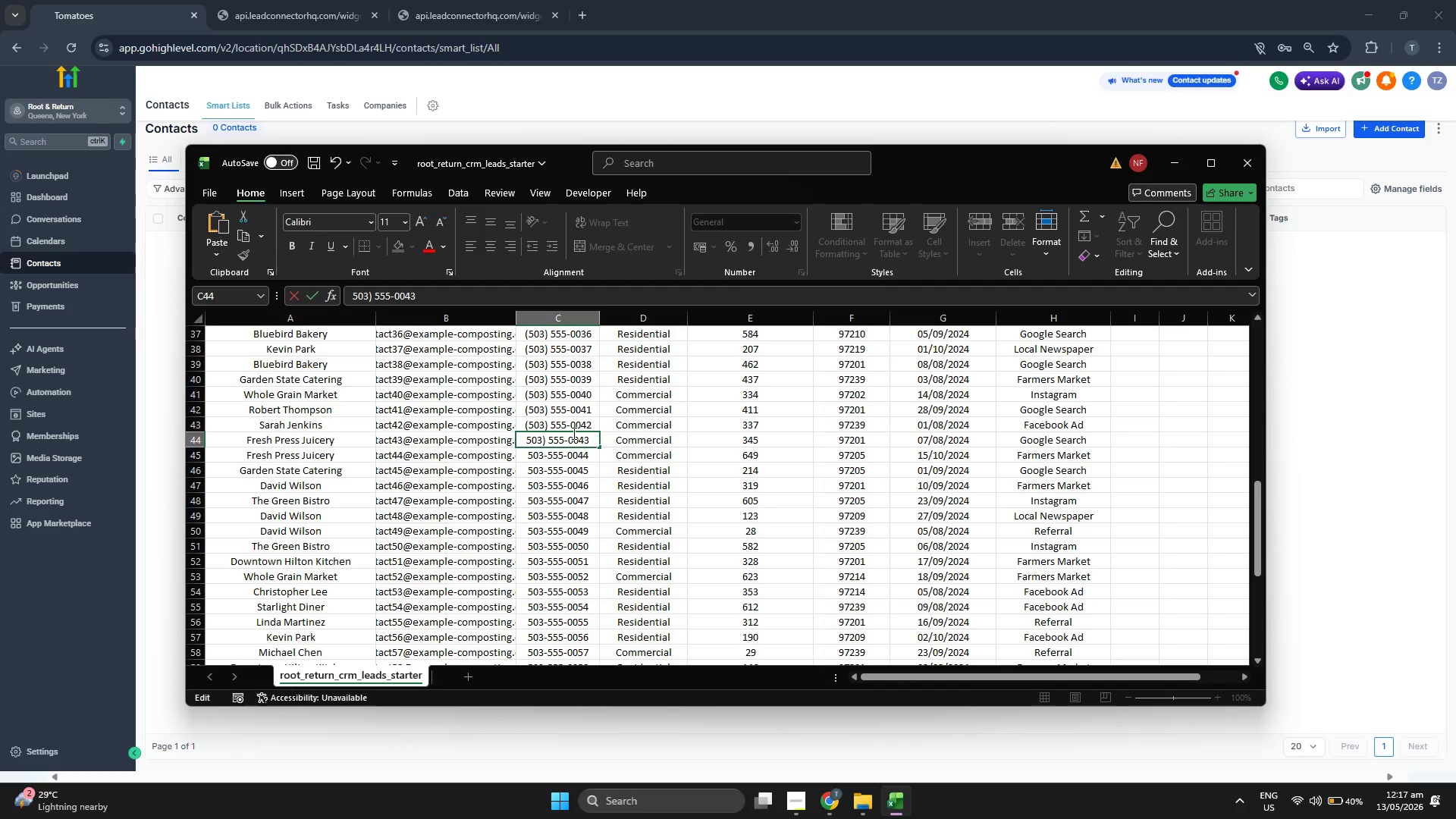 
key(Shift+9)
 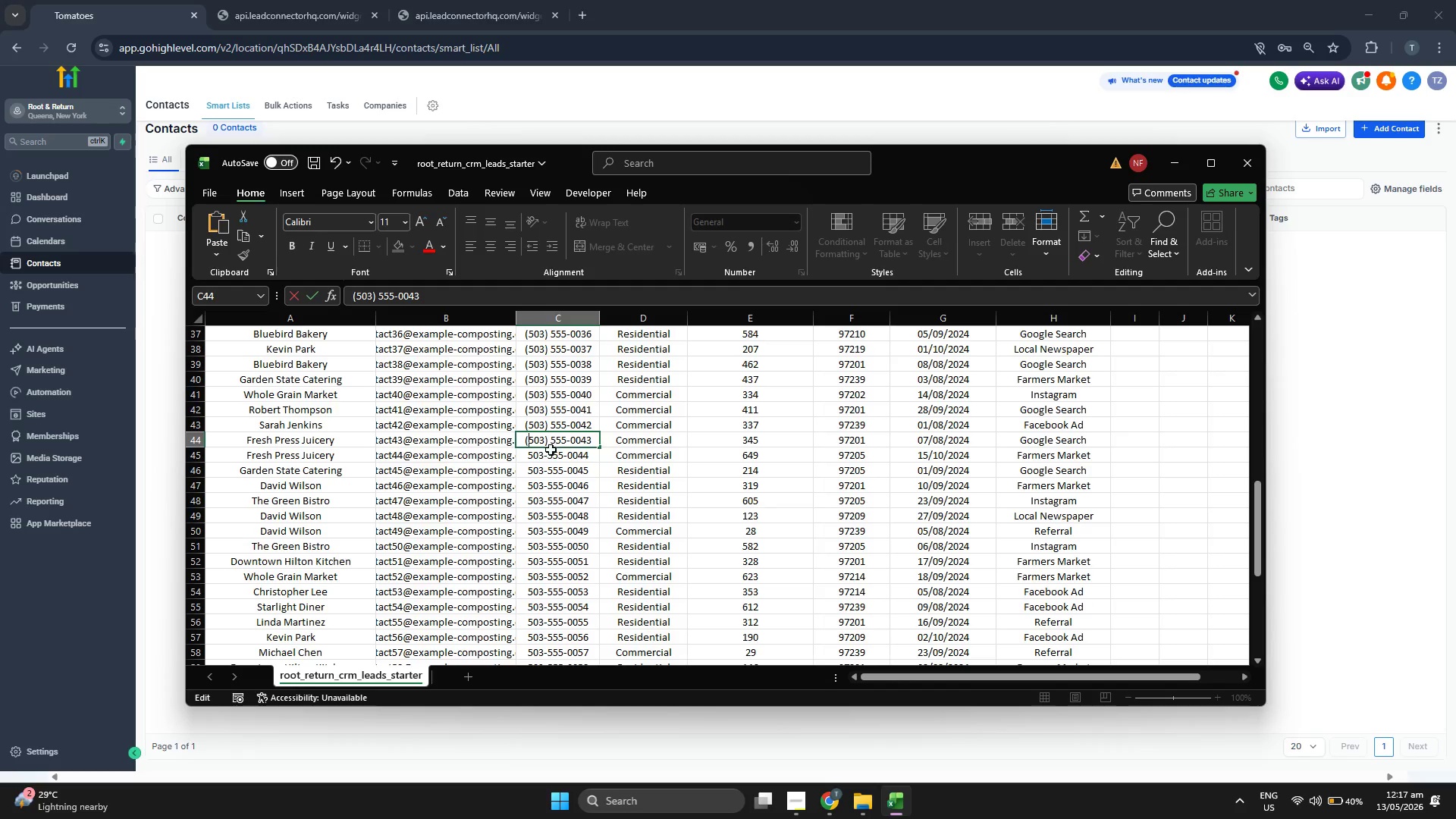 
double_click([547, 453])
 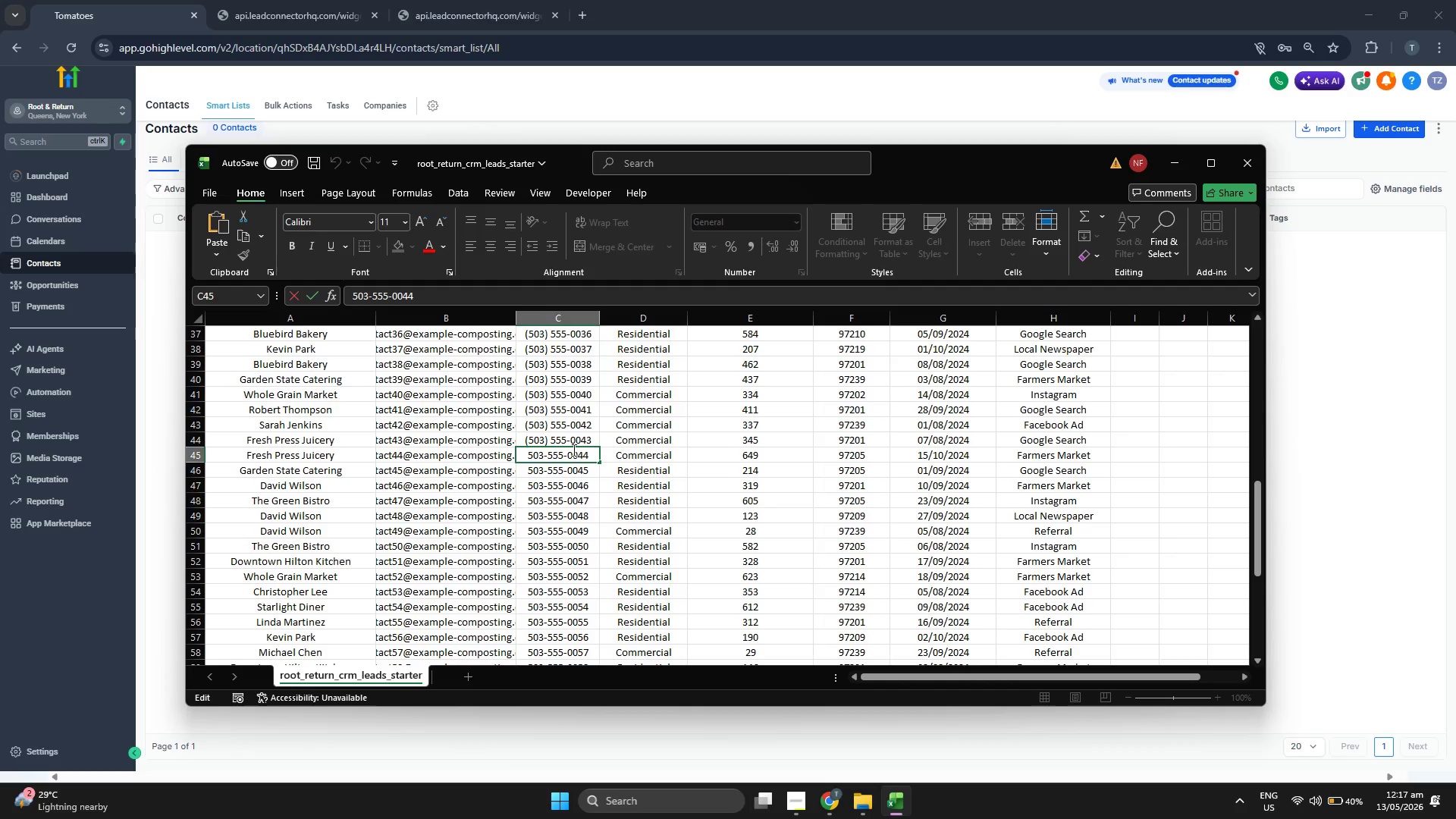 
key(Backspace)
 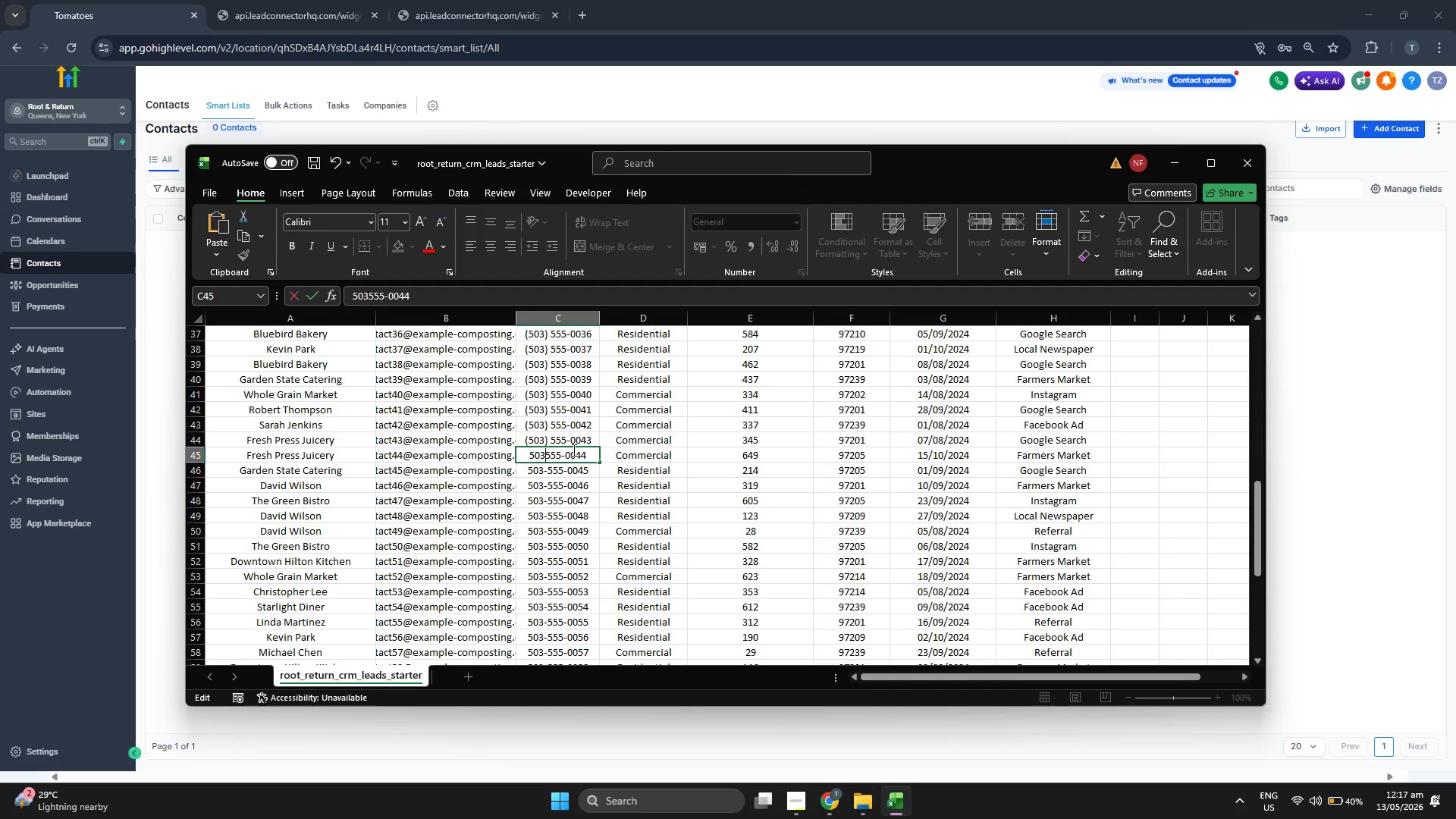 
key(Shift+0)
 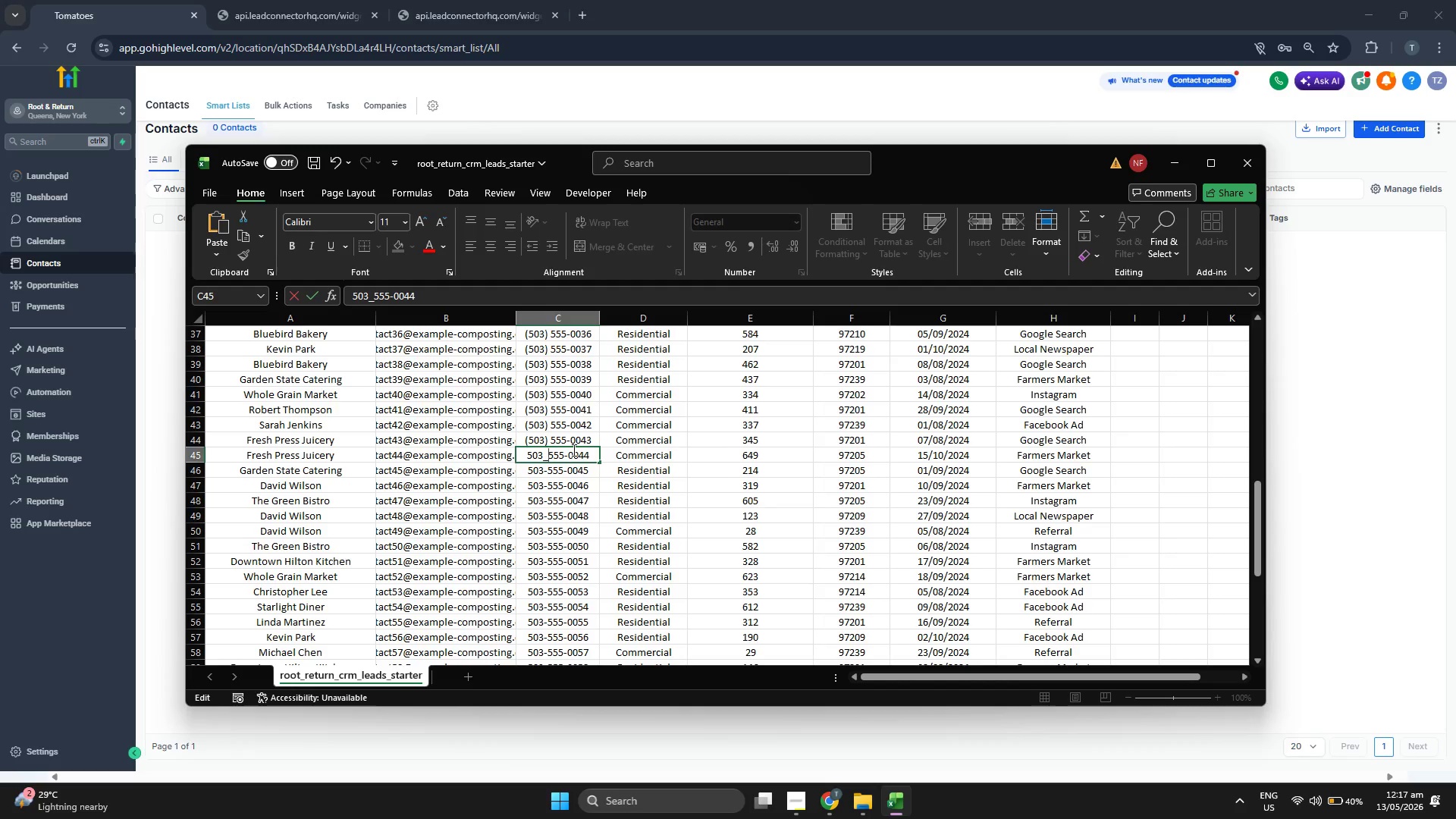 
key(Shift+Minus)
 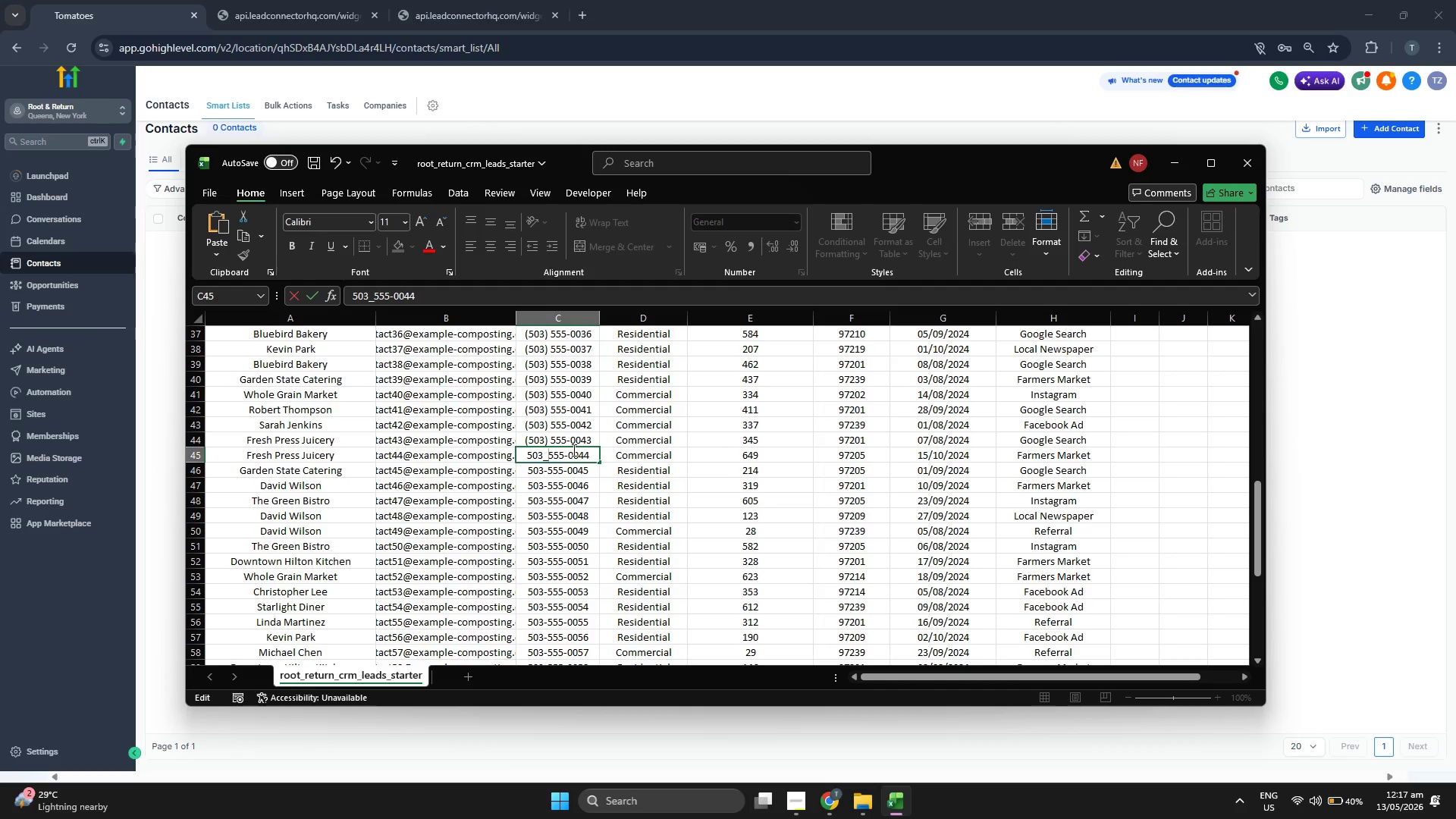 
key(Backspace)
 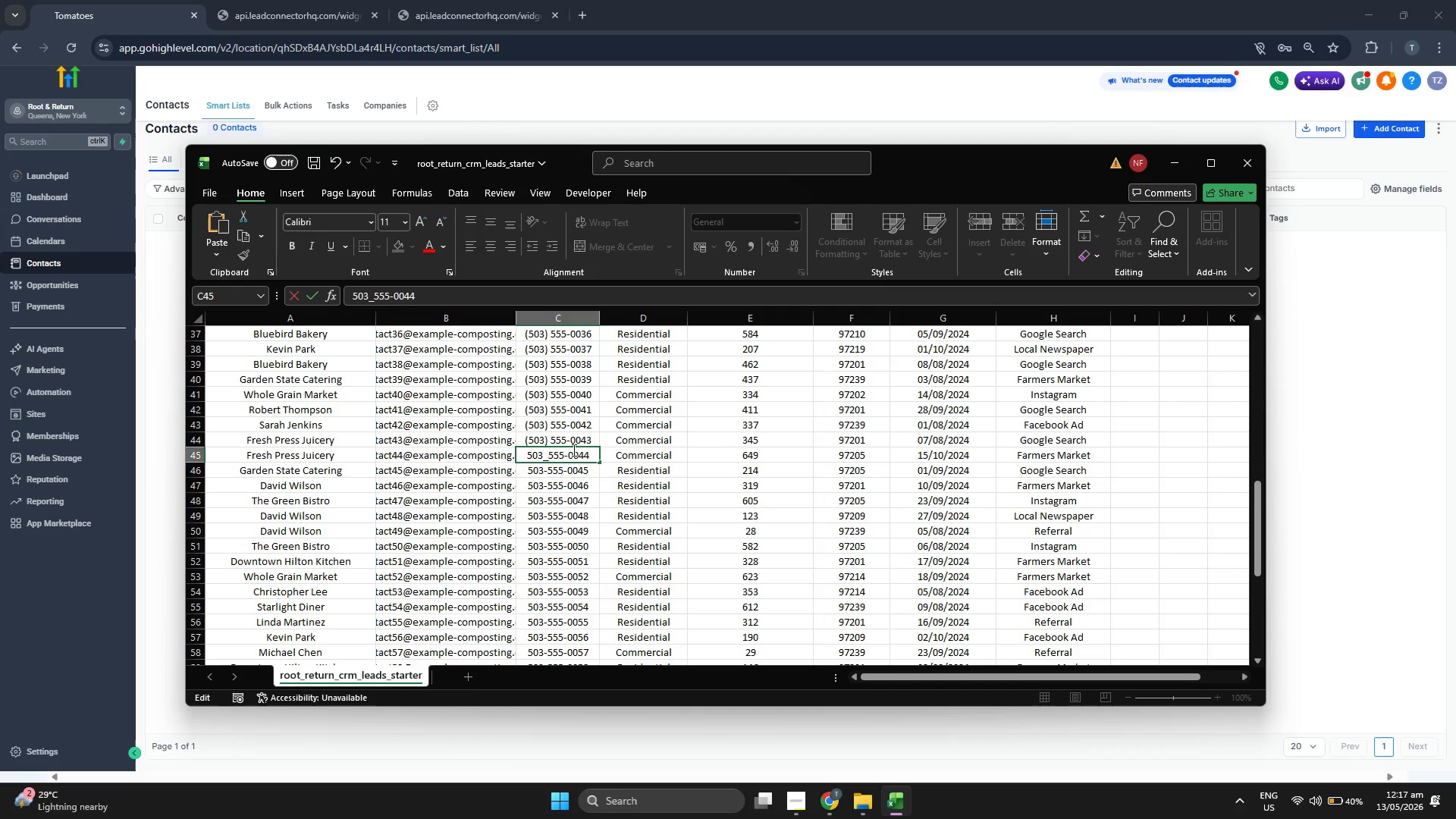 
key(Backspace)
 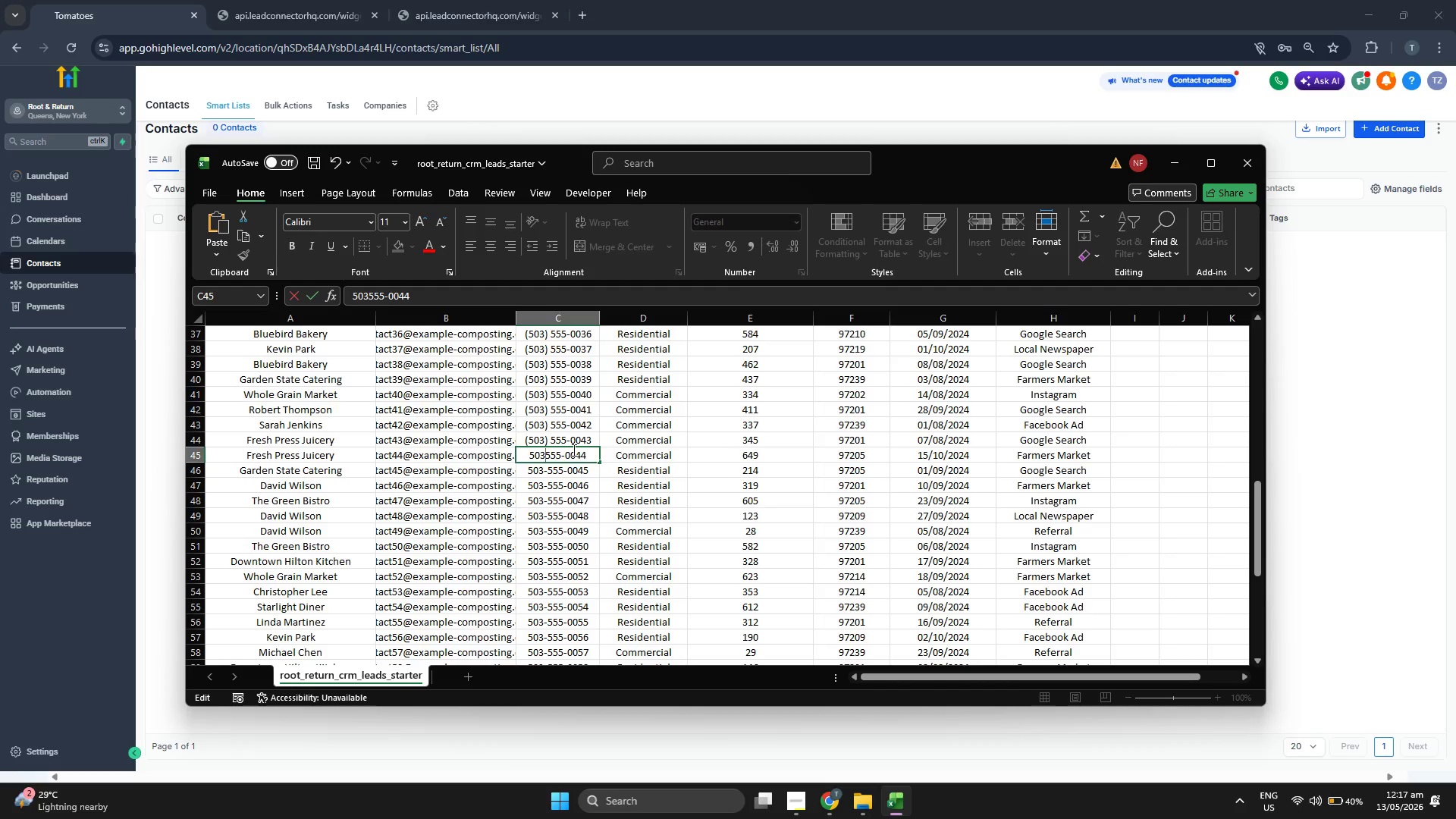 
key(Shift+0)
 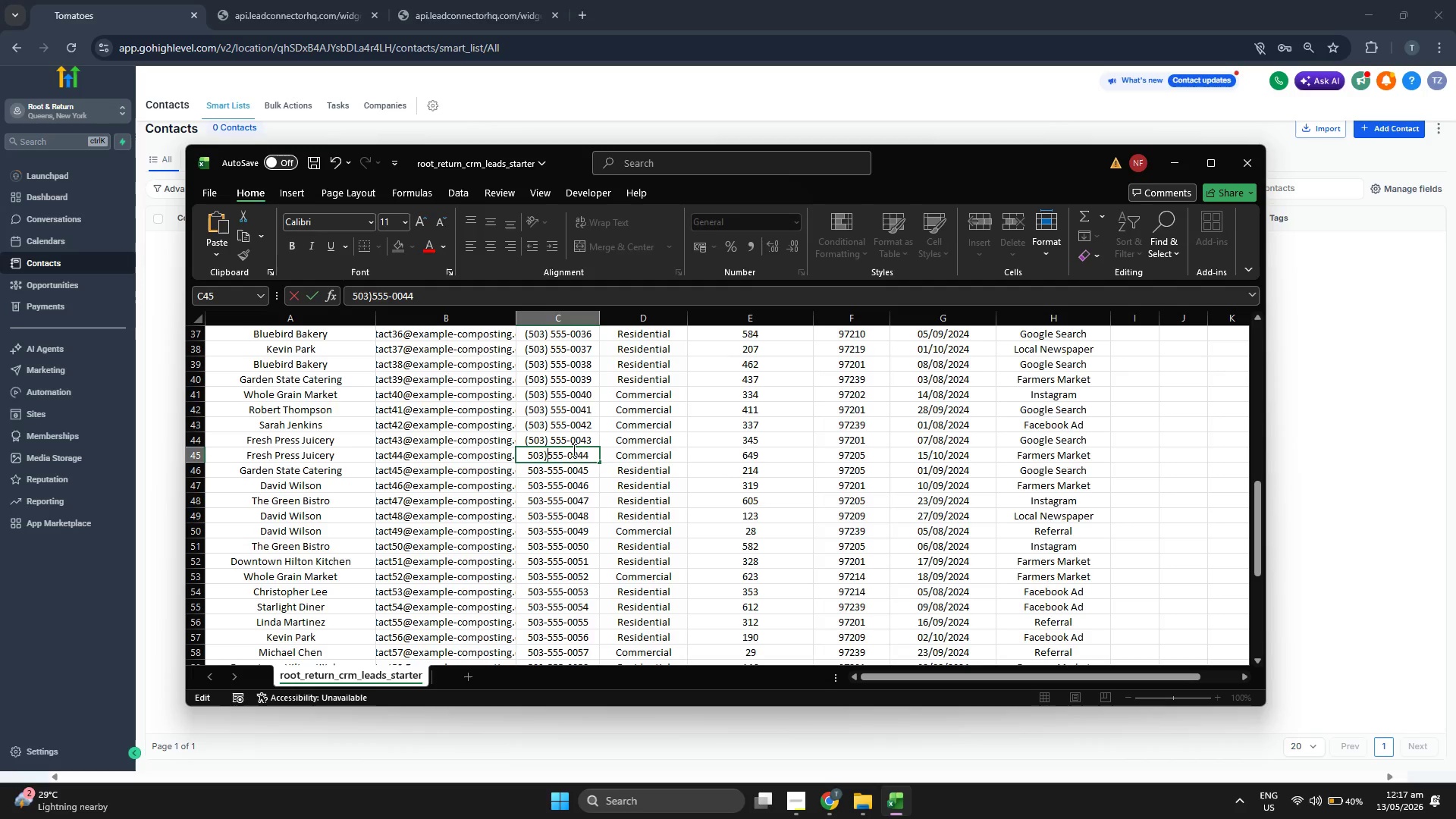 
key(Space)
 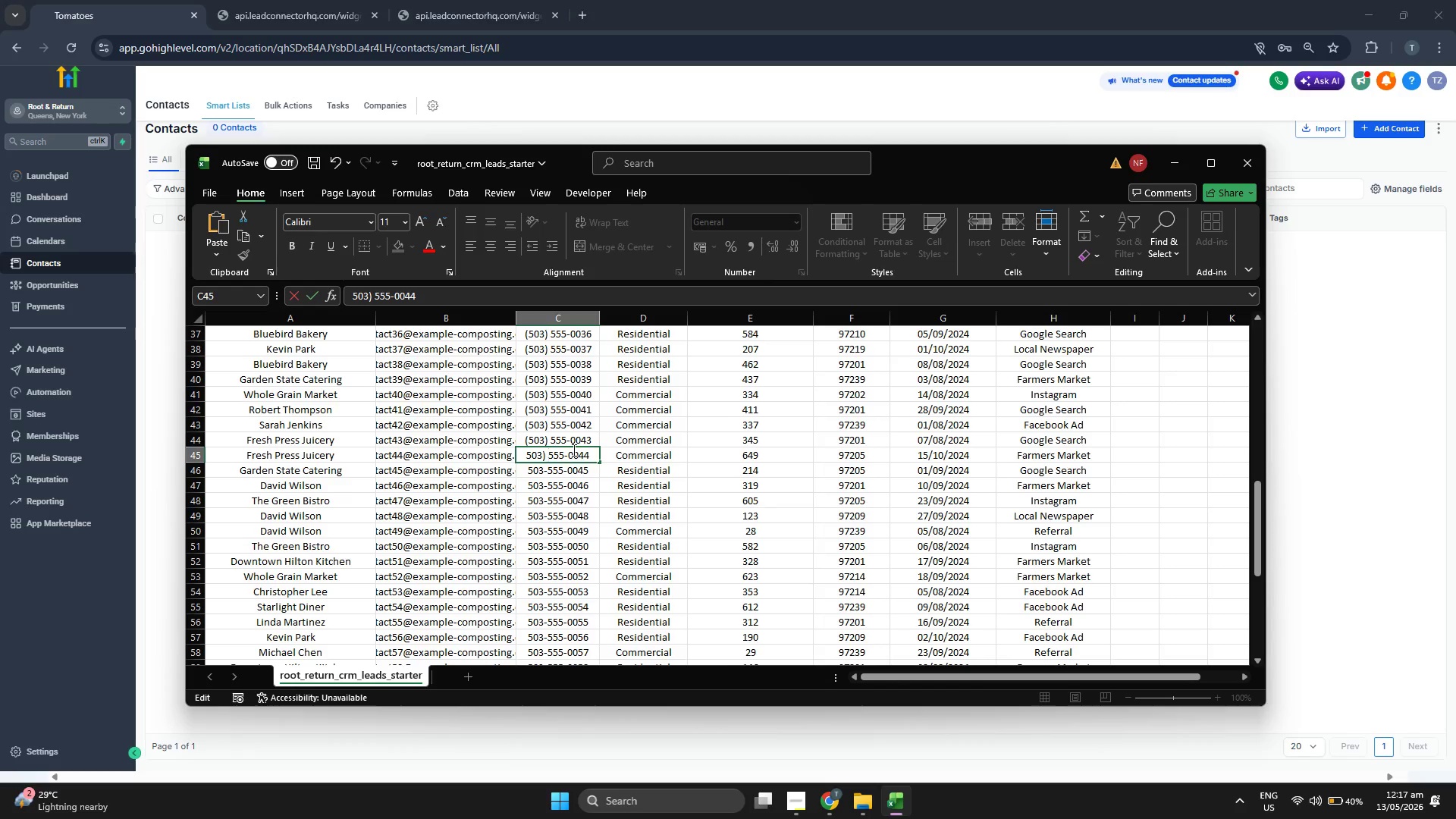 
key(ArrowLeft)
 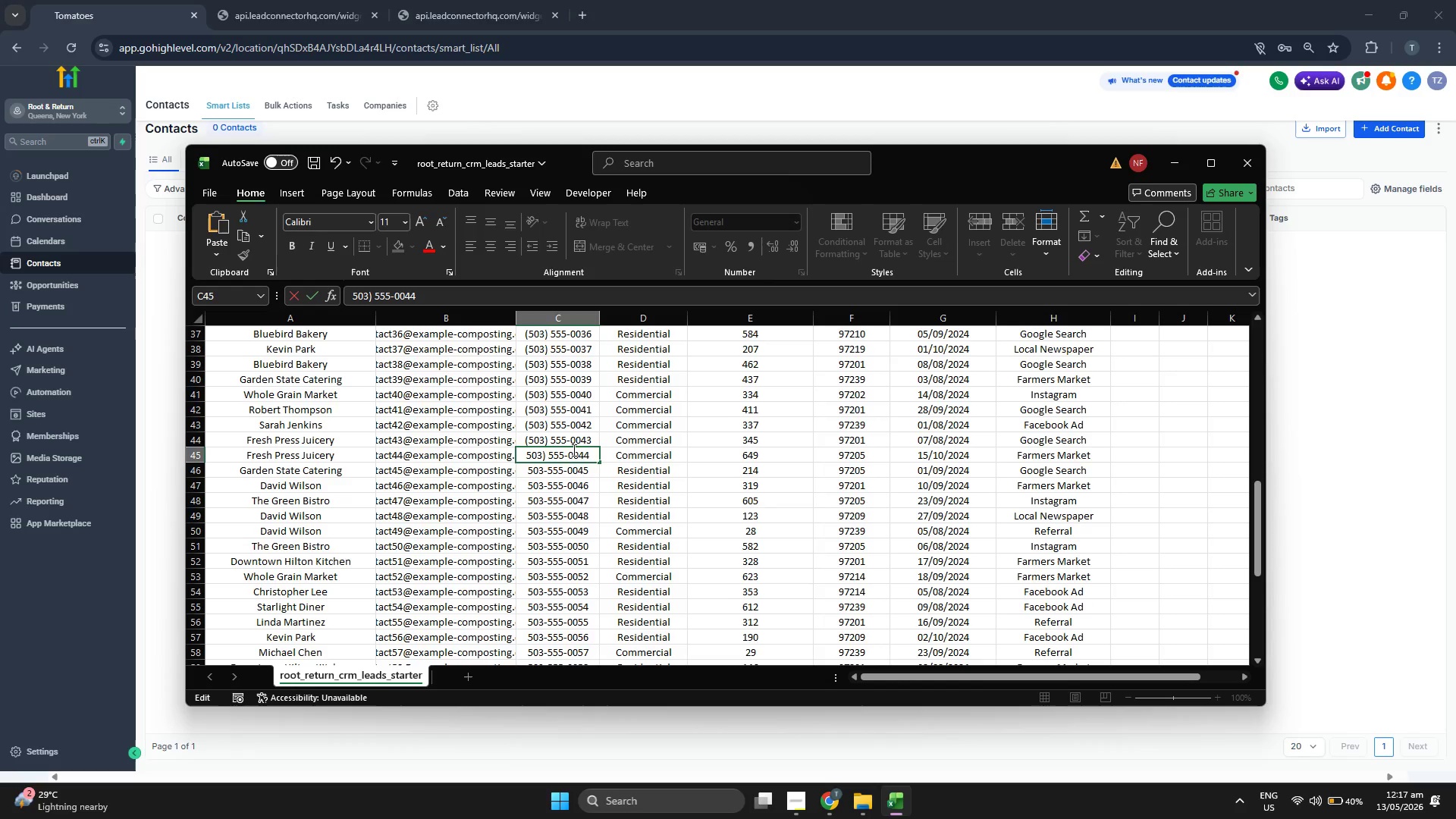 
key(ArrowLeft)
 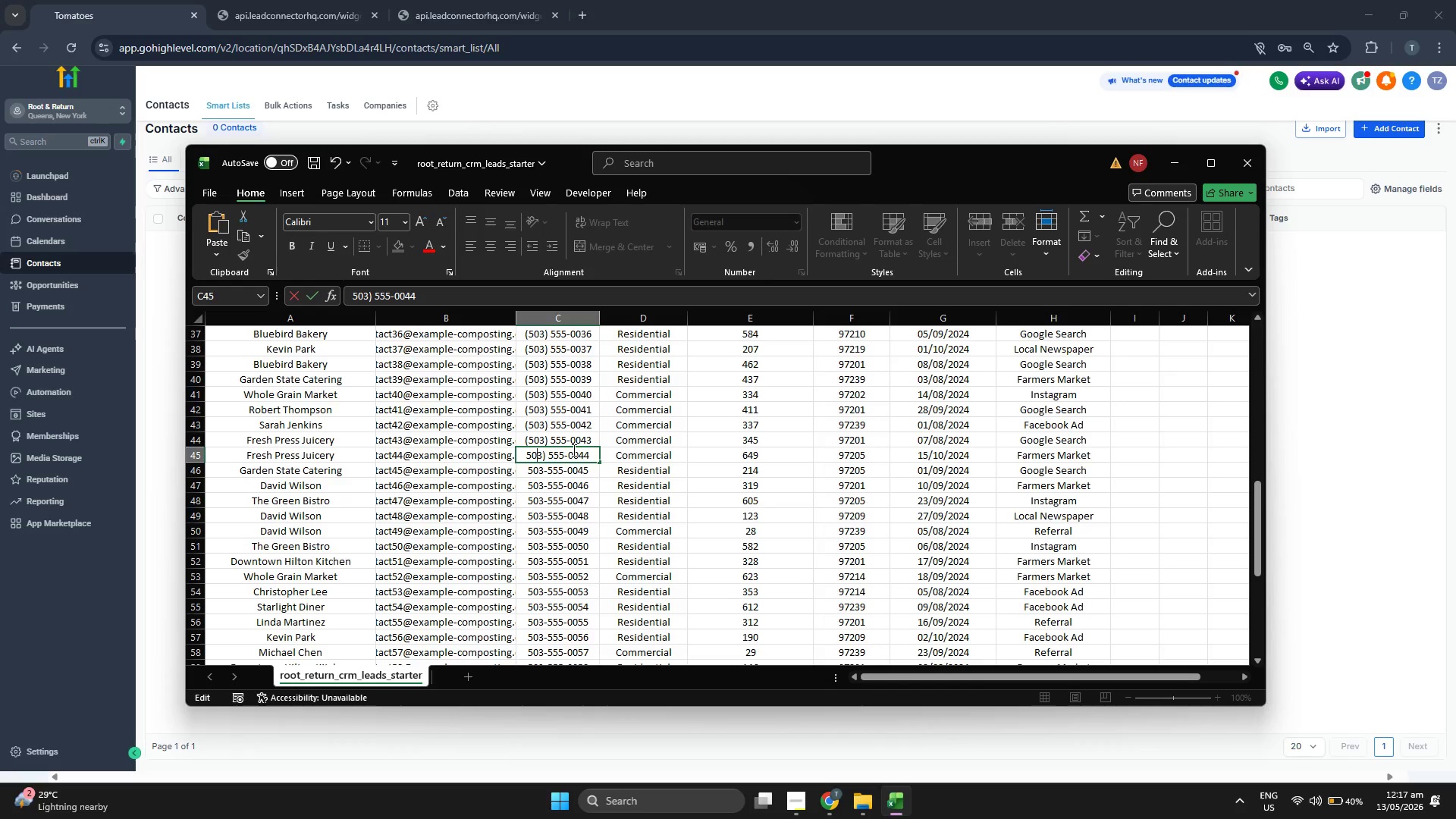 
key(ArrowLeft)
 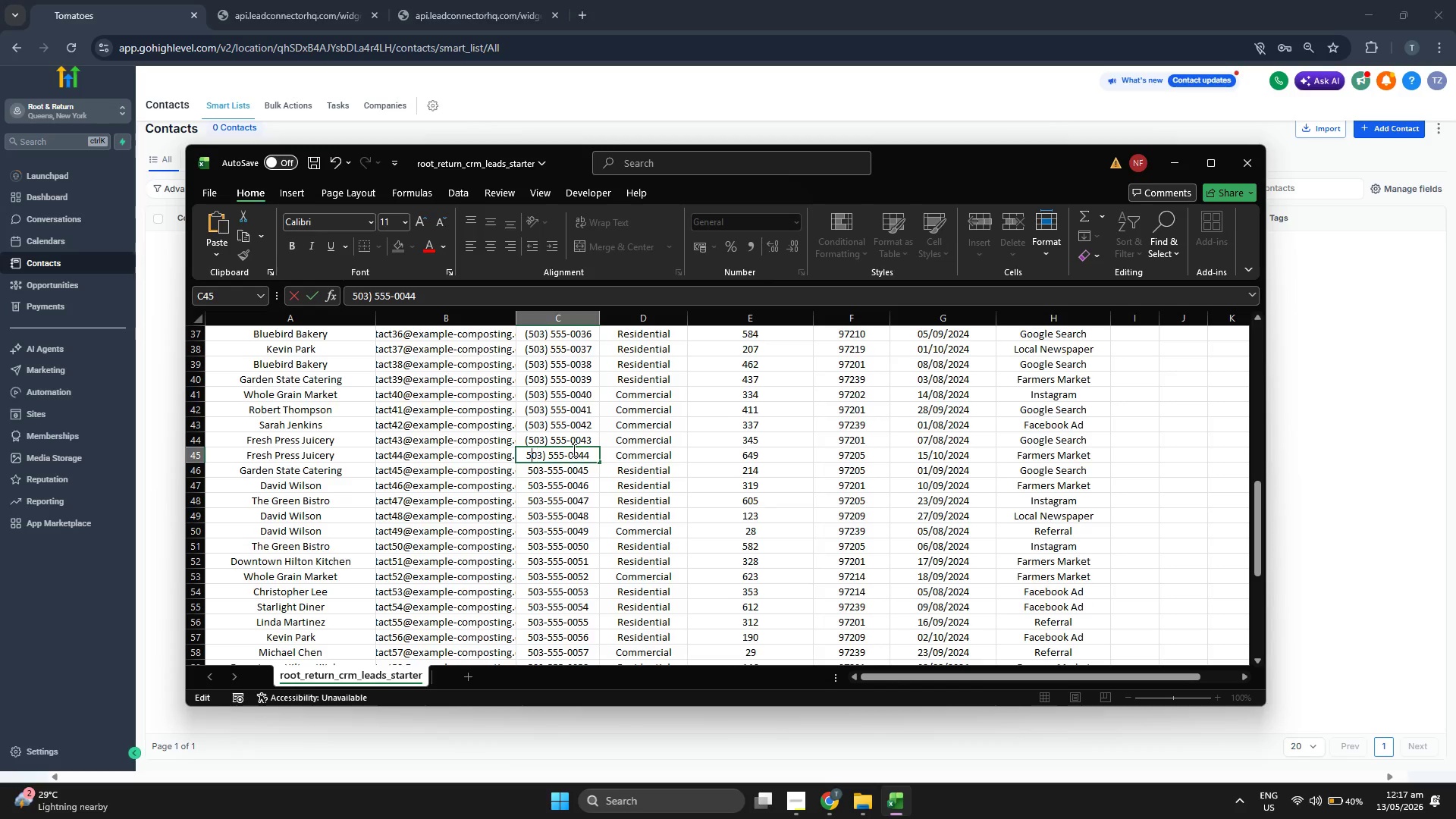 
key(ArrowLeft)
 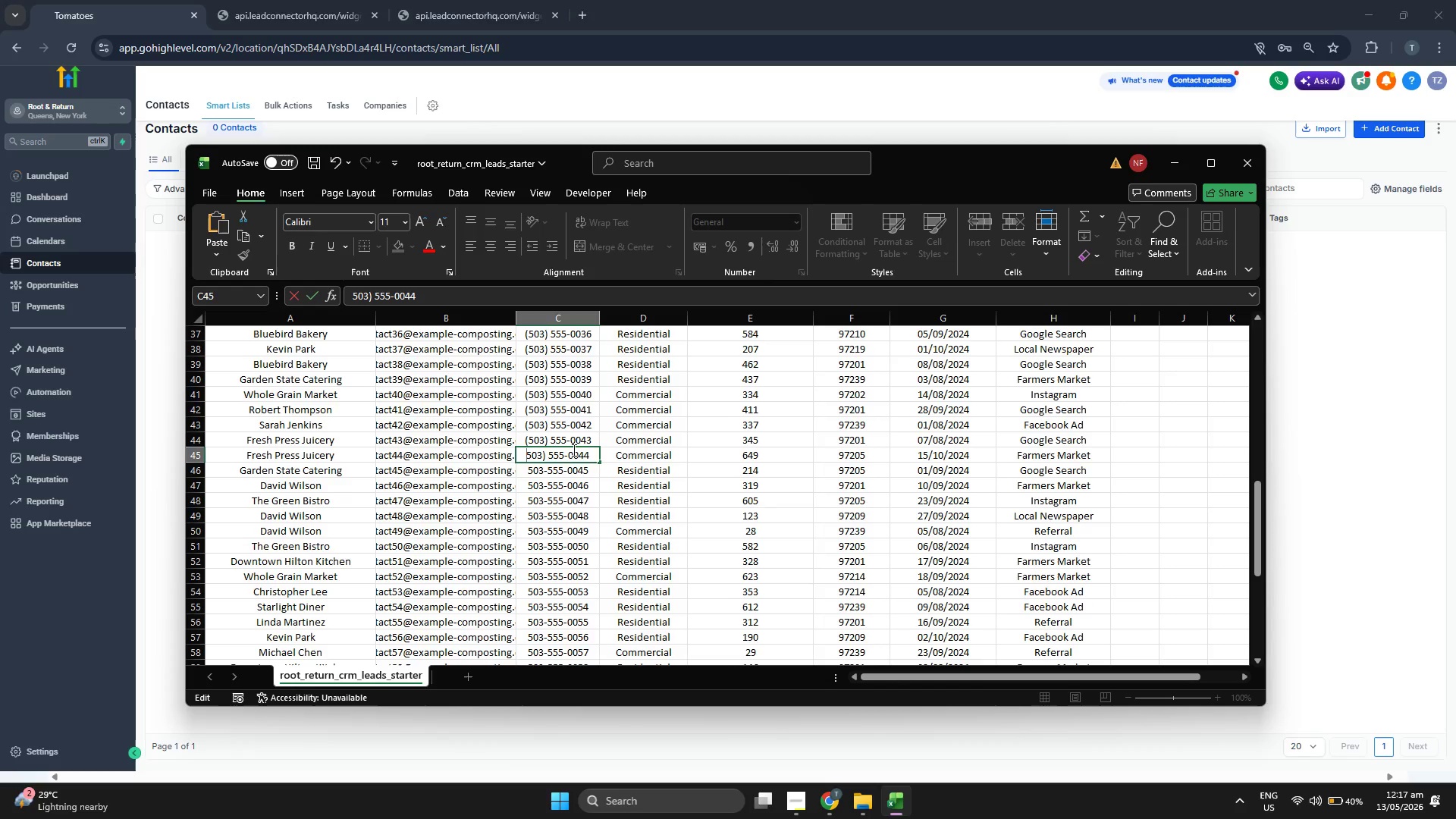 
key(ArrowLeft)
 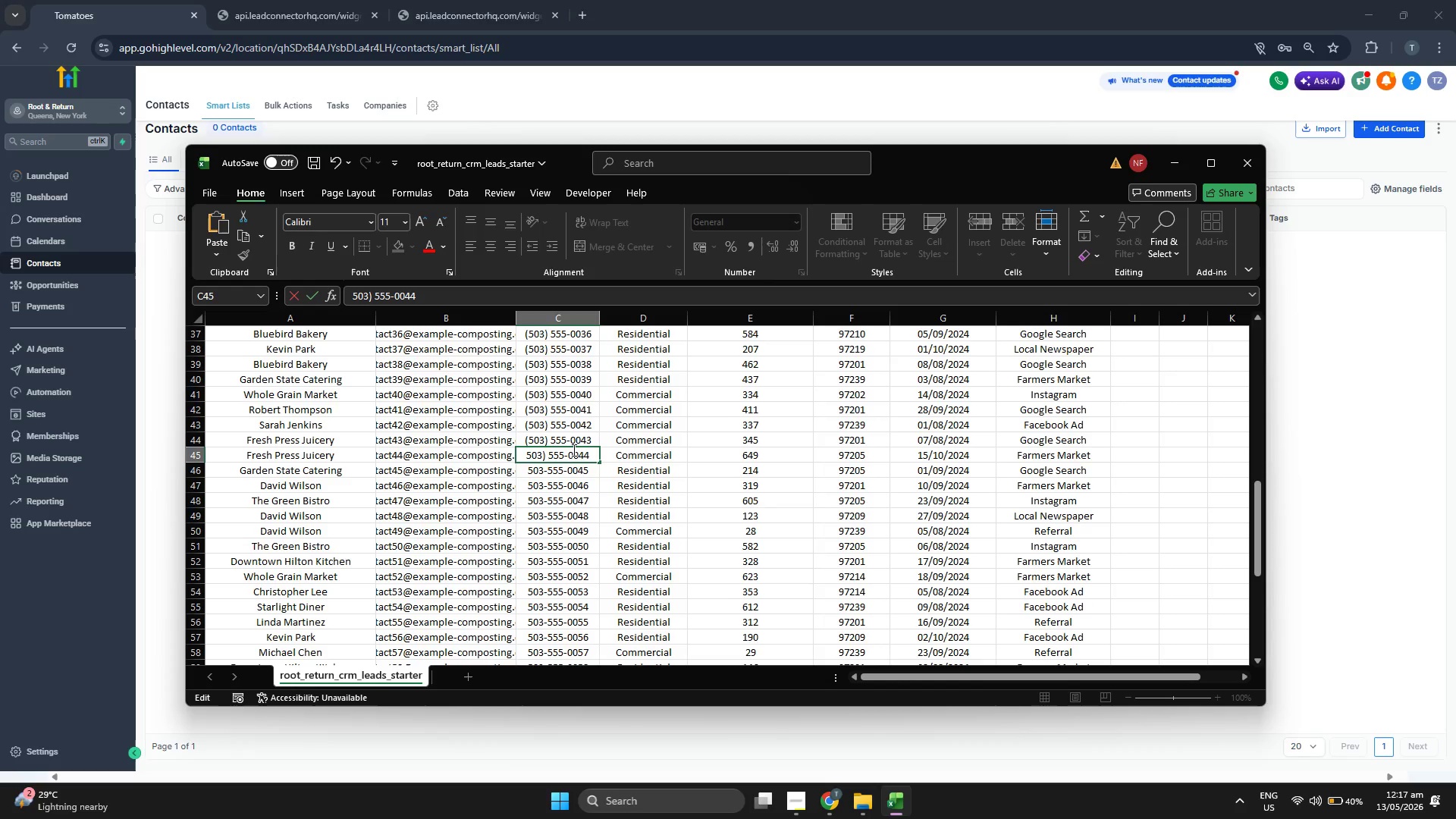 
key(Shift+9)
 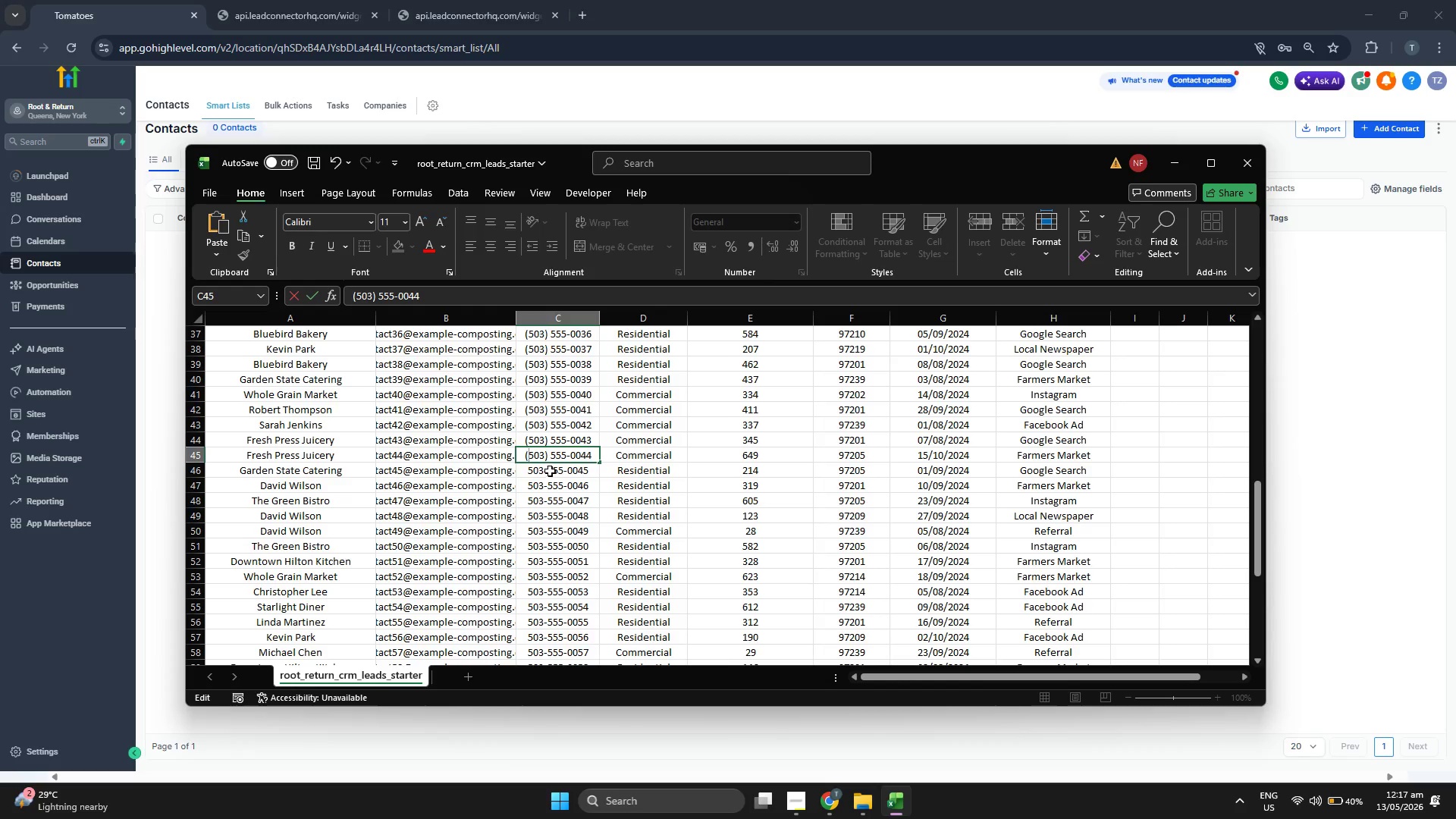 
double_click([546, 469])
 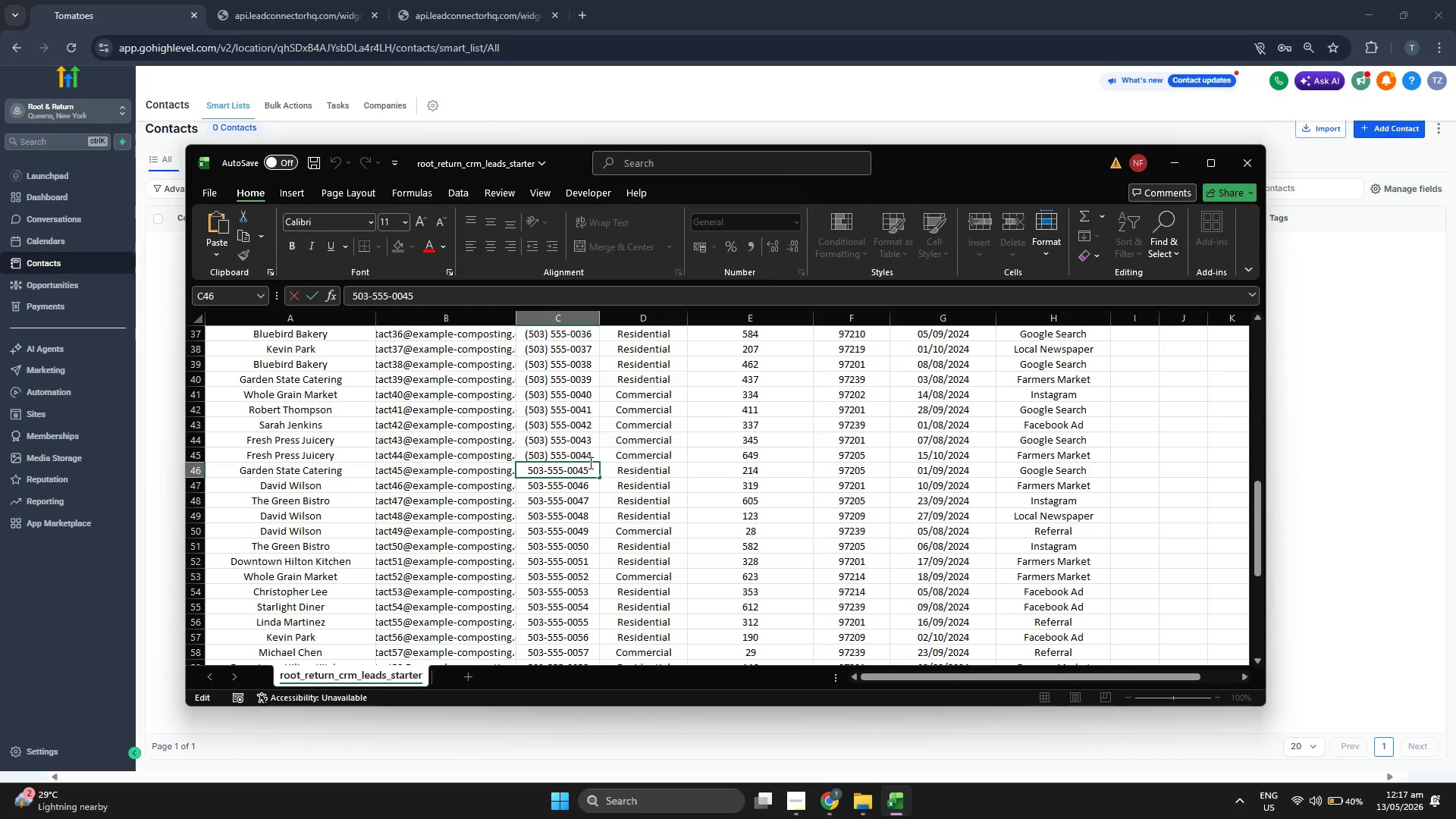 
key(Backspace)
 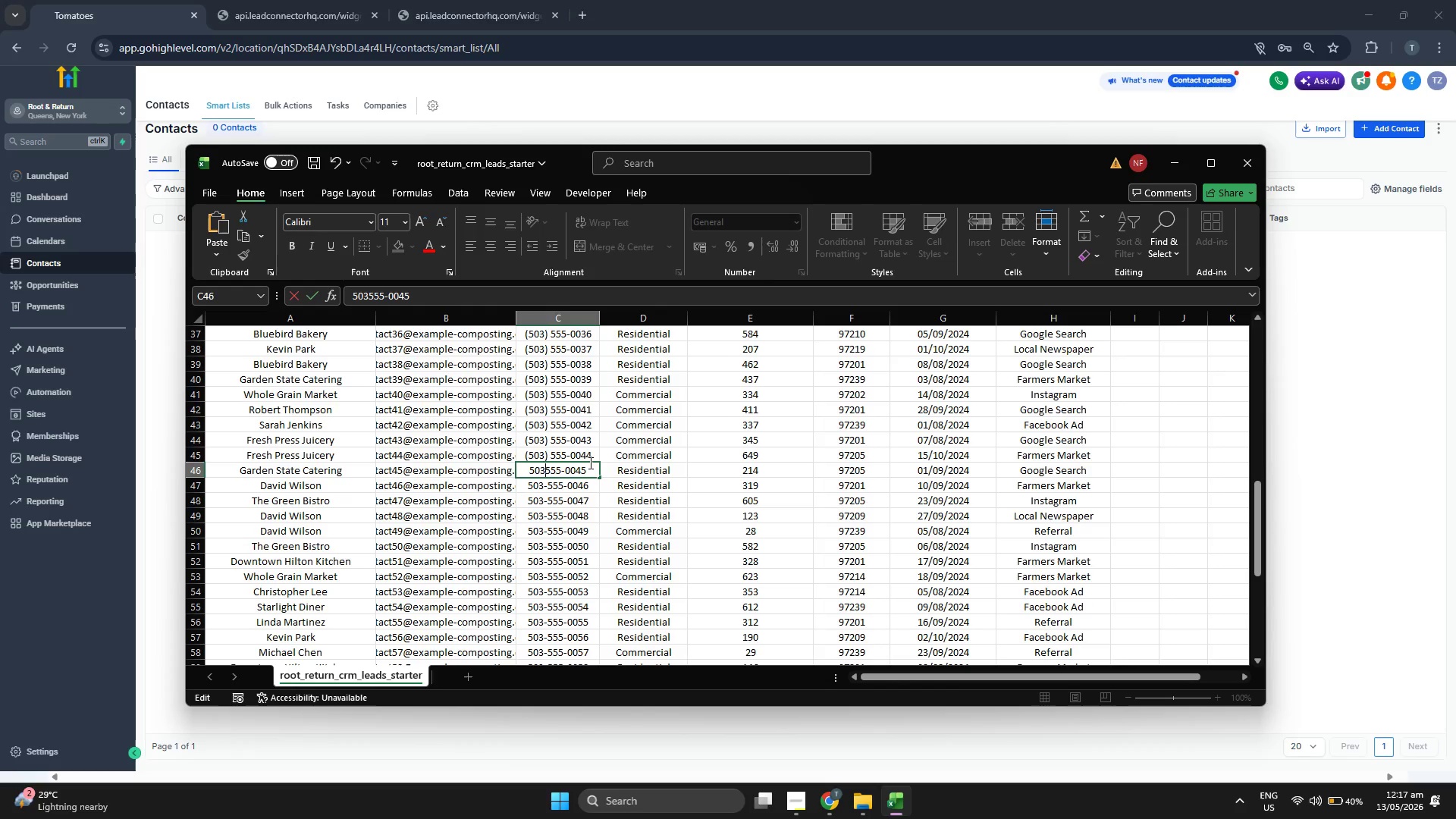 
key(Shift+0)
 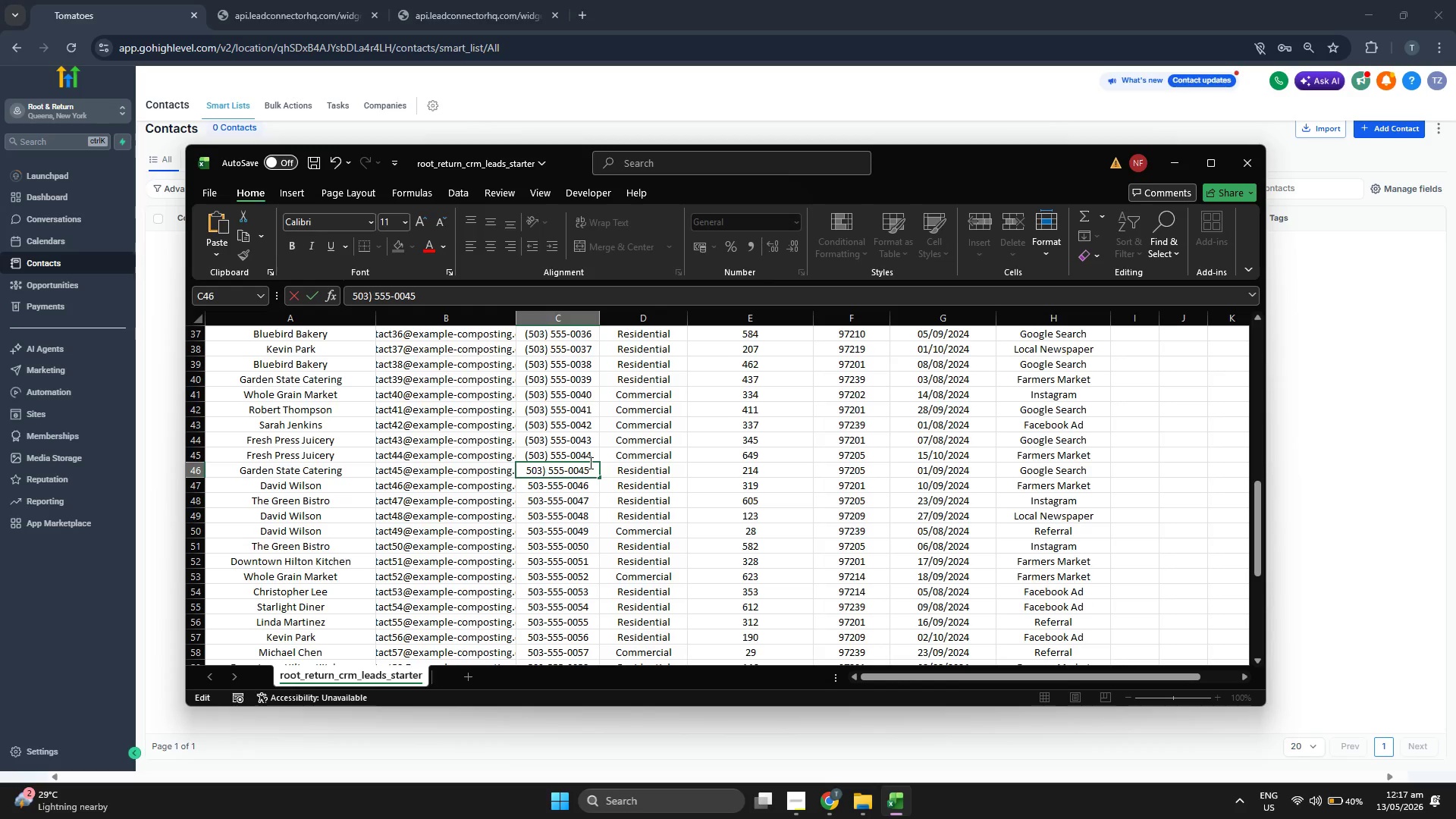 
key(Space)
 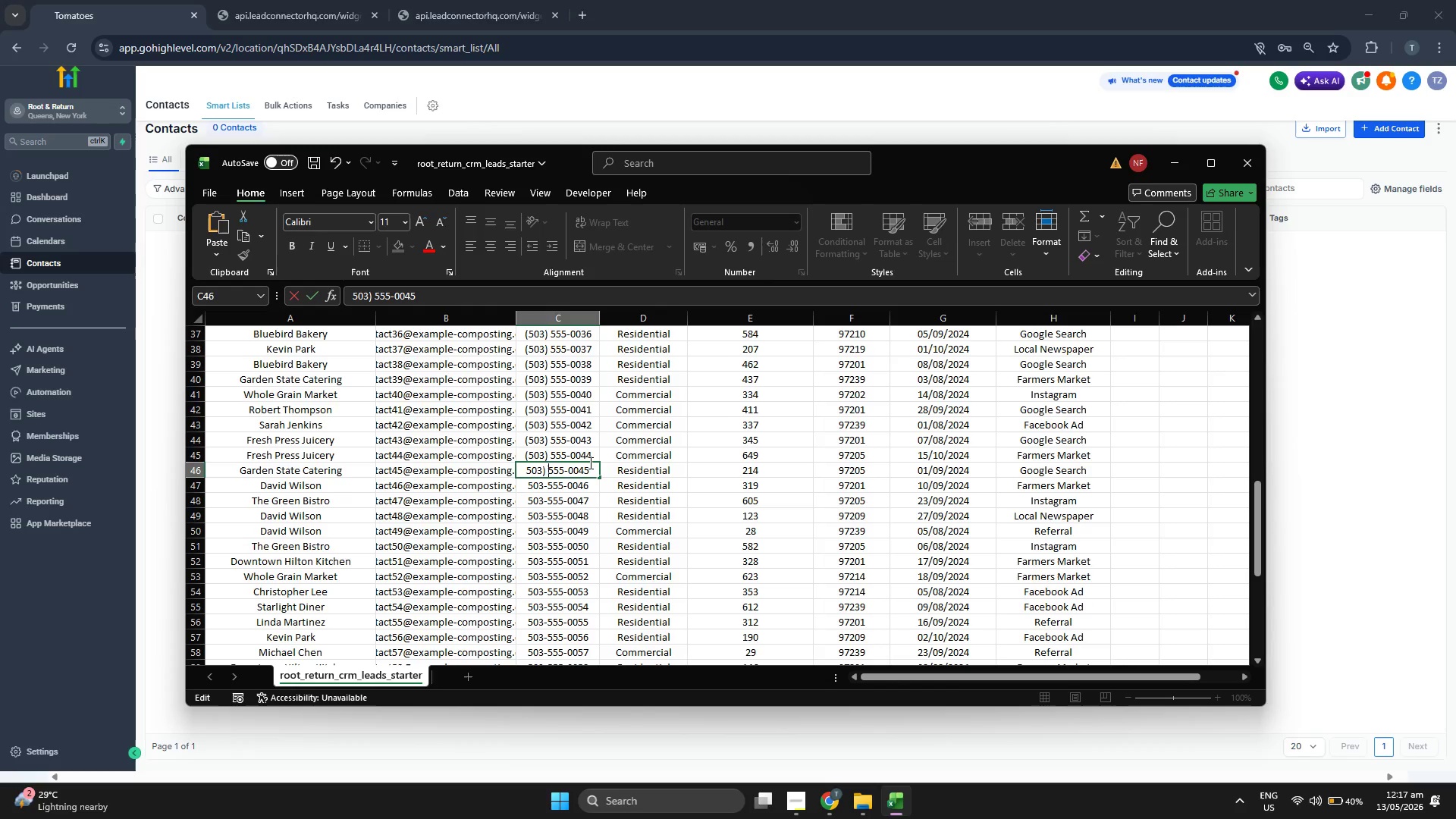 
key(ArrowLeft)
 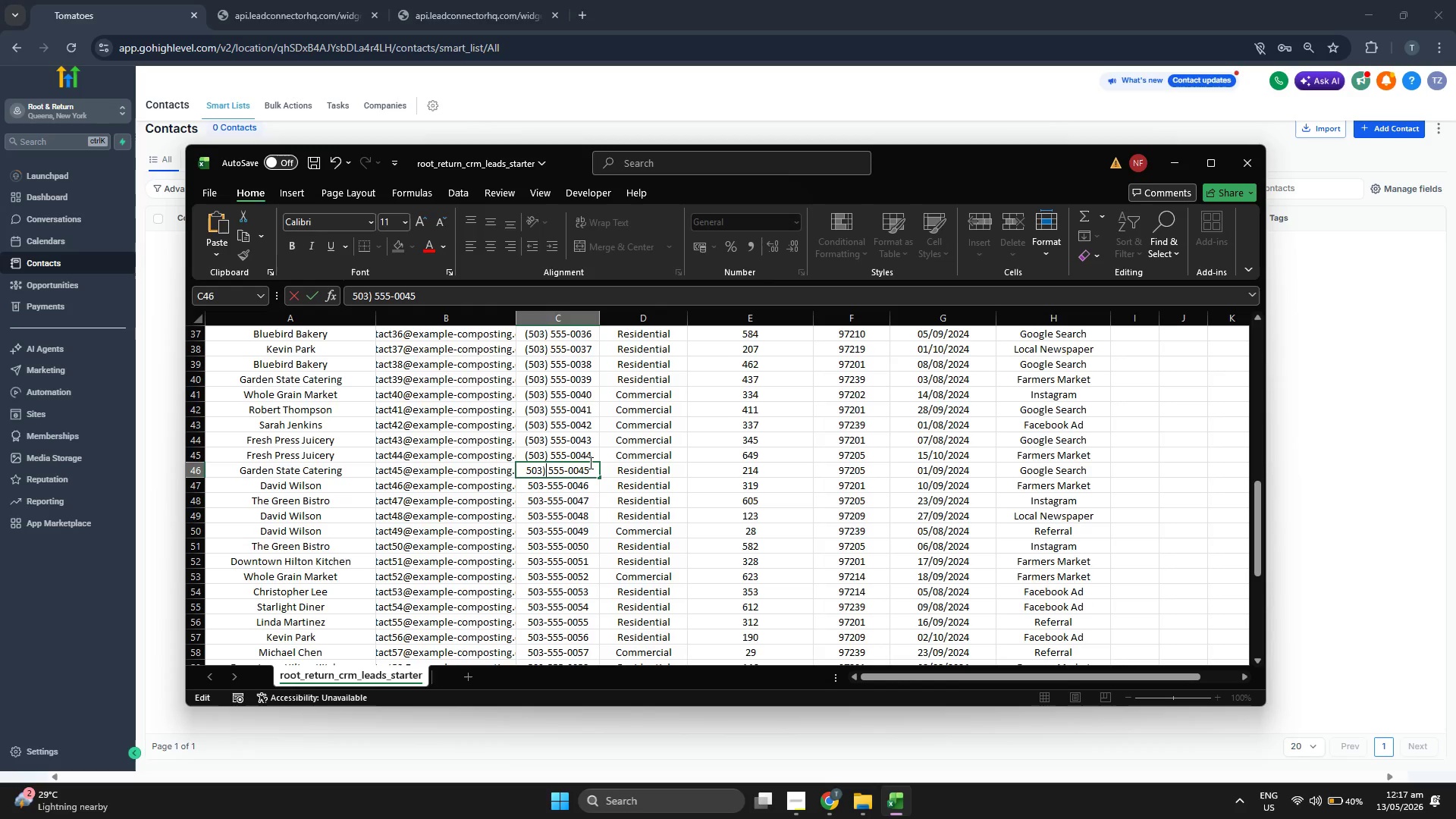 
key(ArrowLeft)
 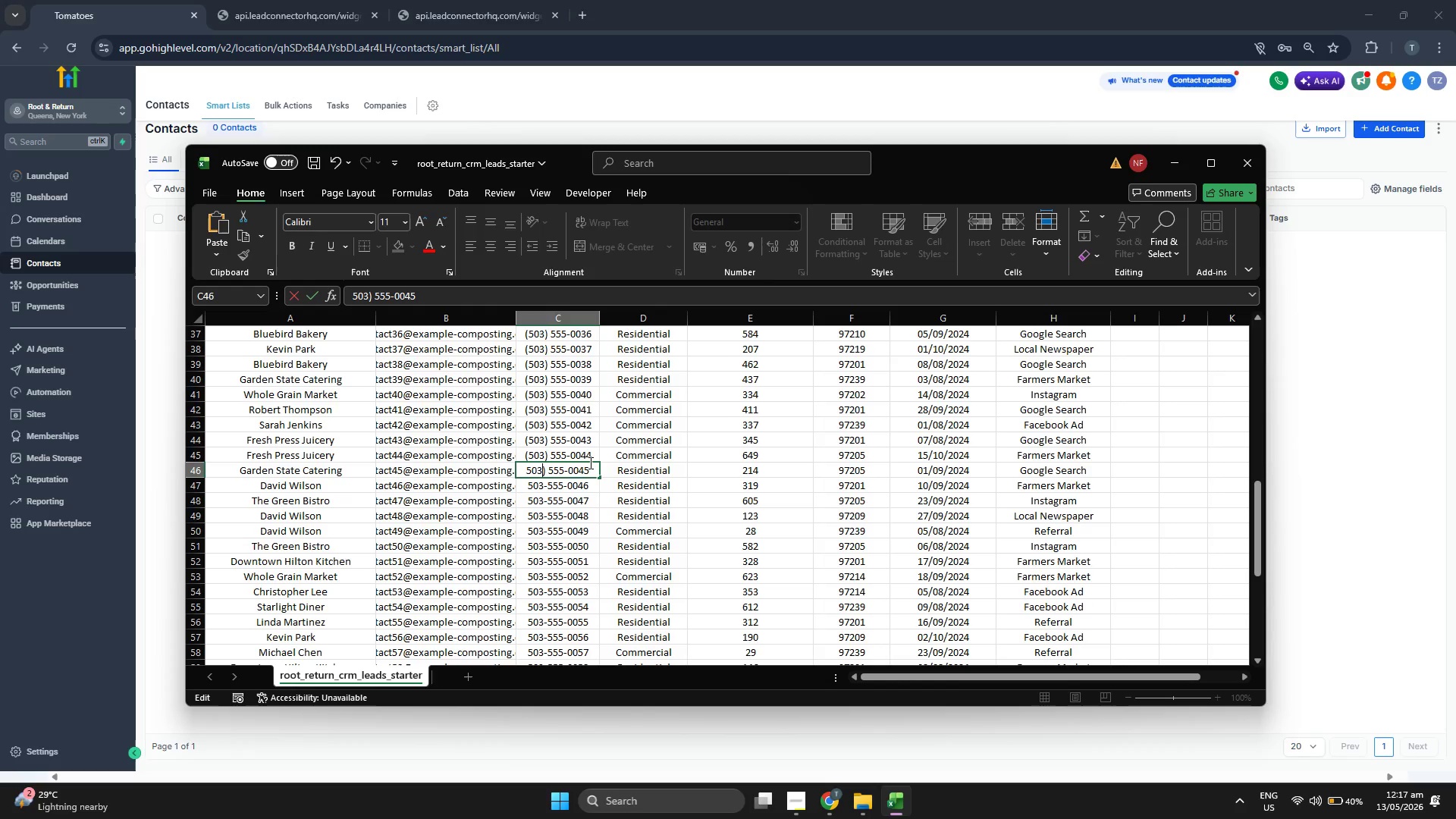 
key(ArrowLeft)
 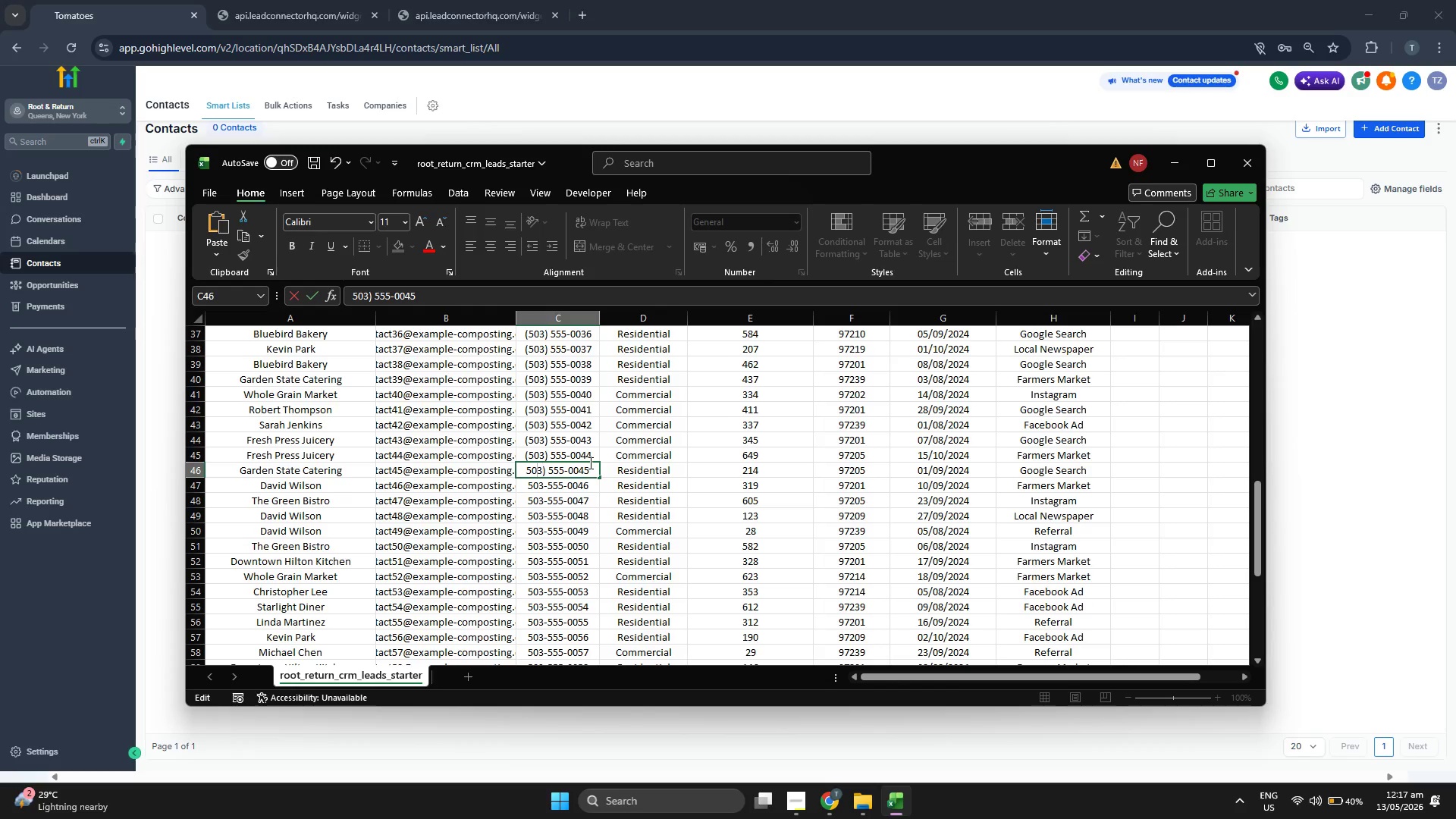 
key(ArrowLeft)
 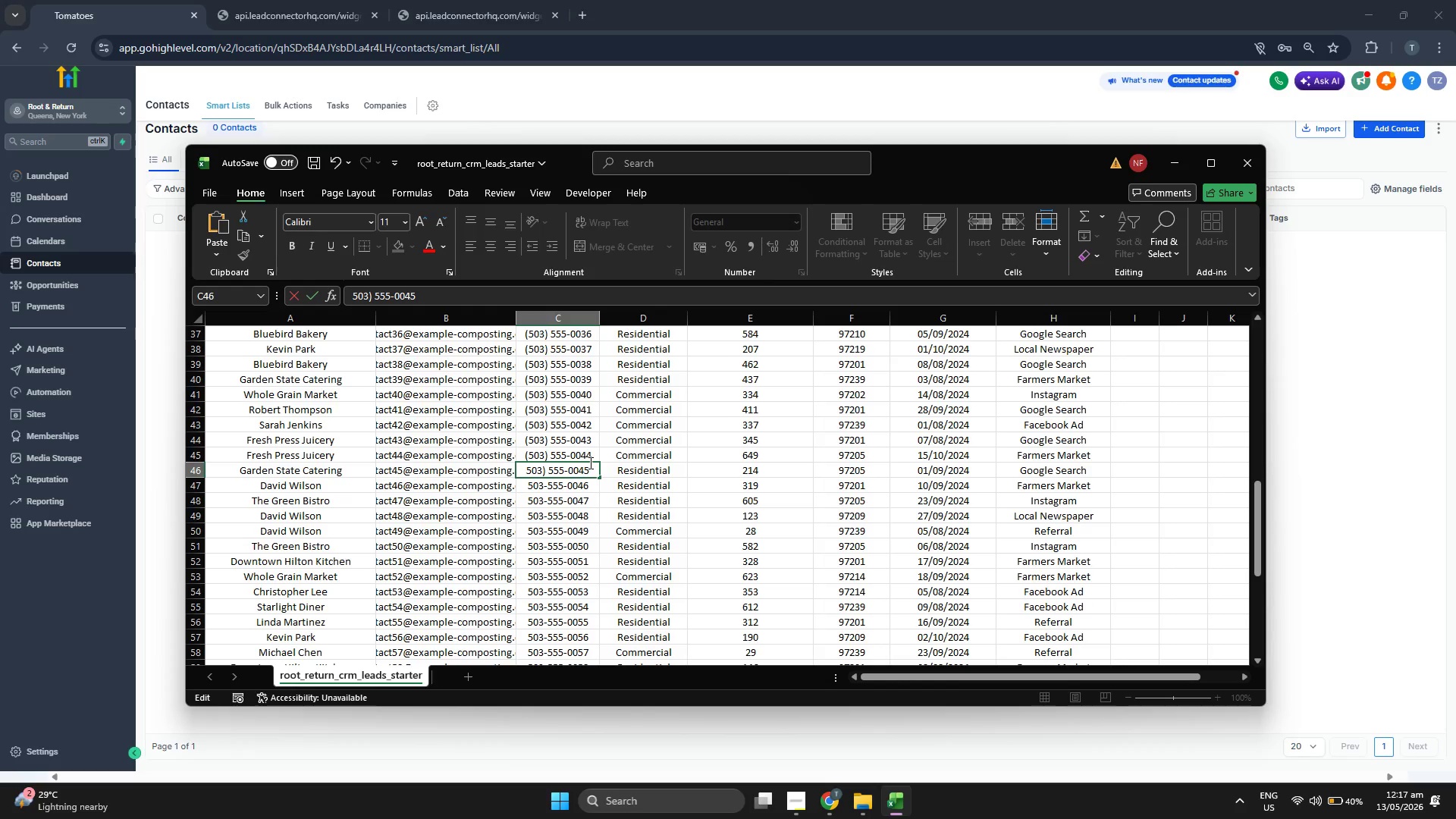 
key(ArrowLeft)
 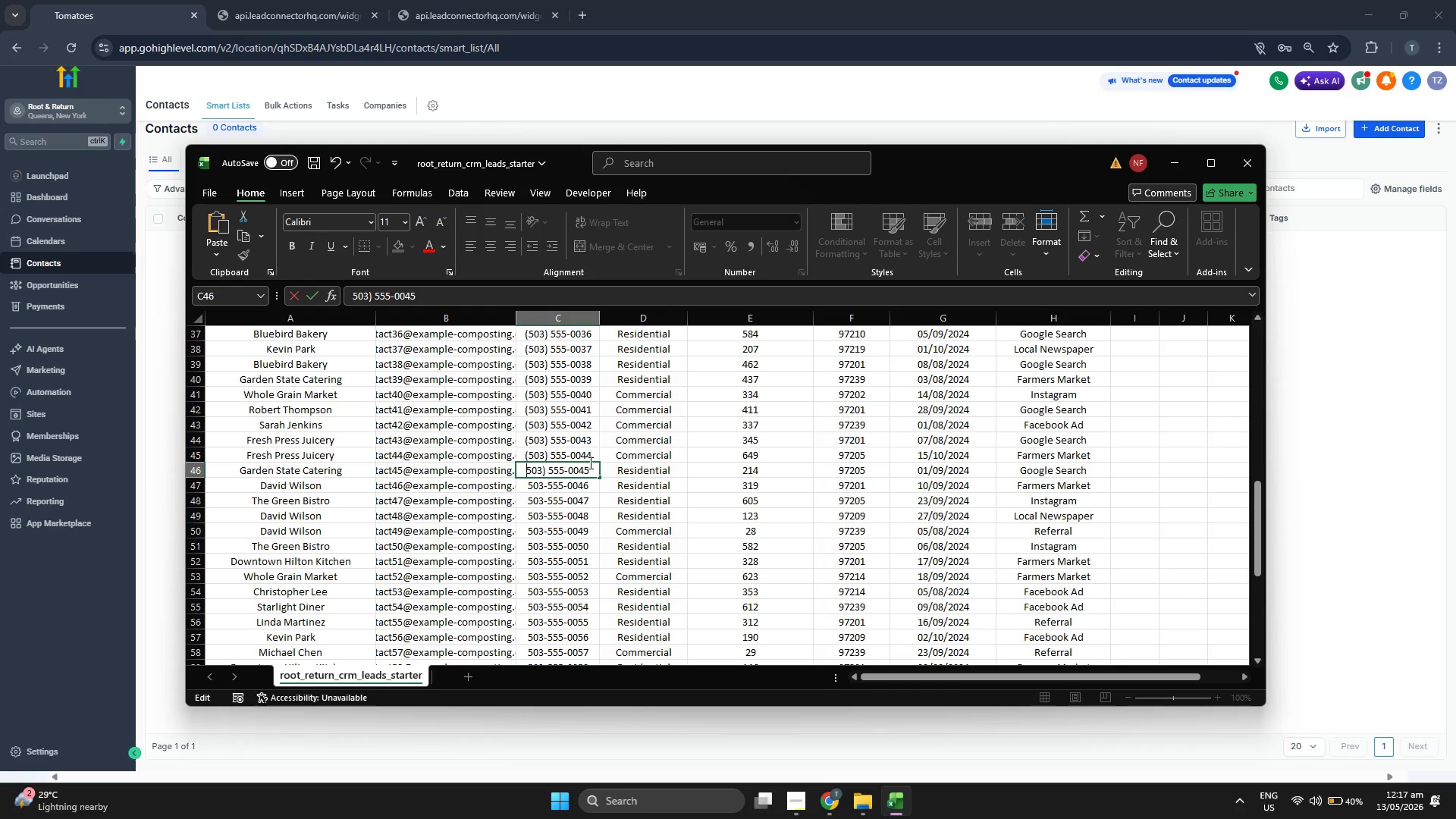 
key(Shift+9)
 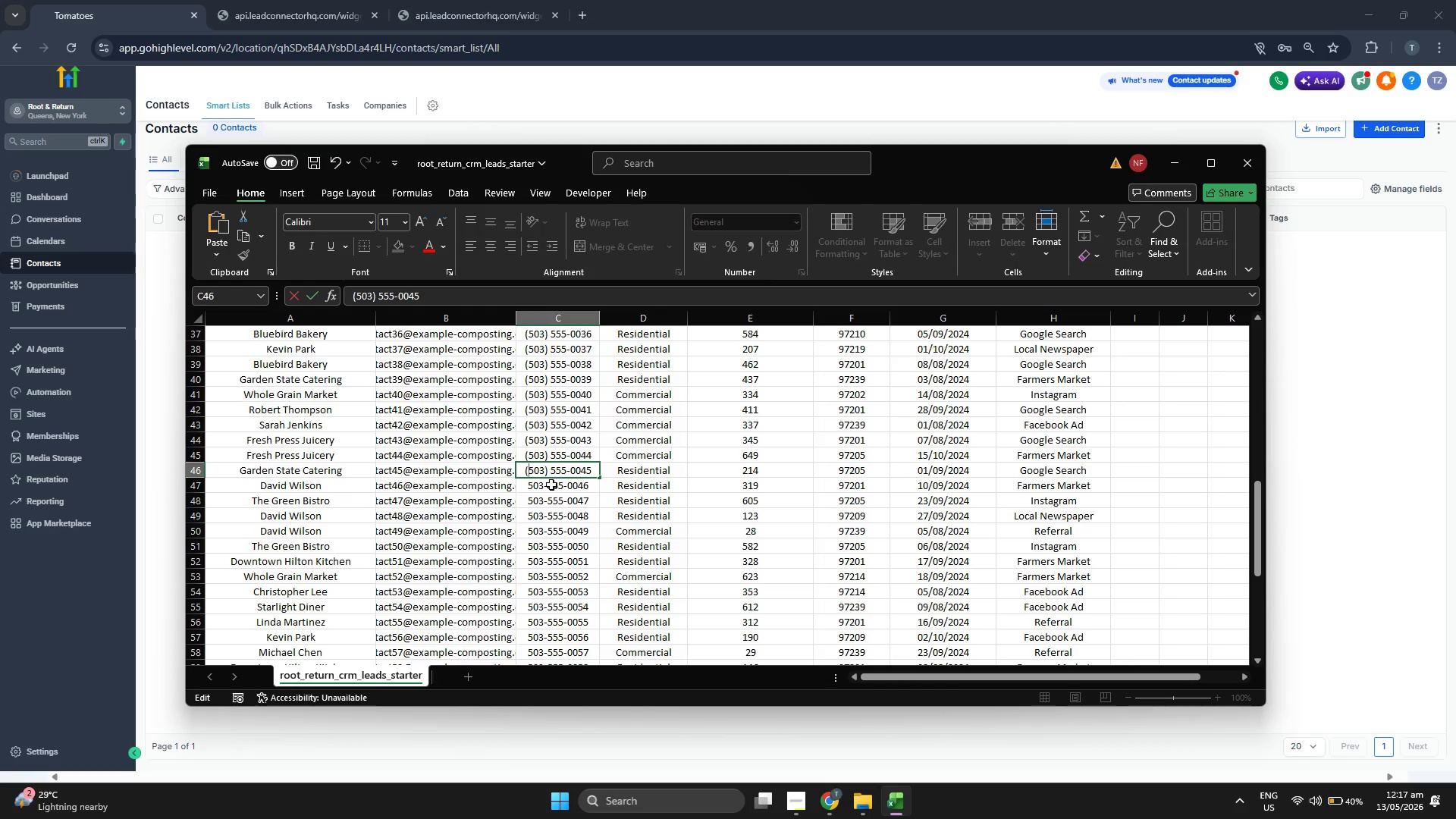 
double_click([548, 485])
 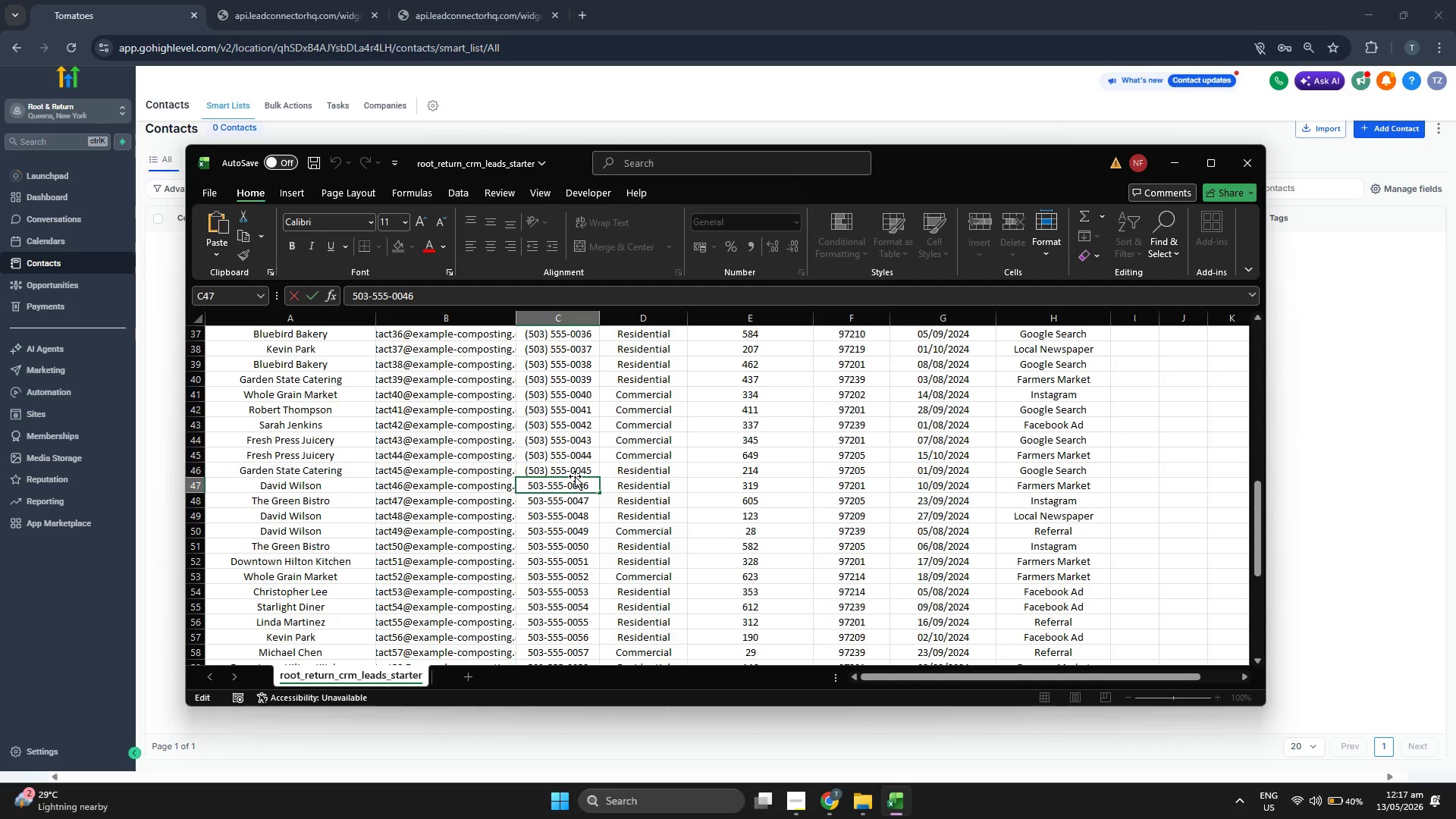 
key(Backspace)
 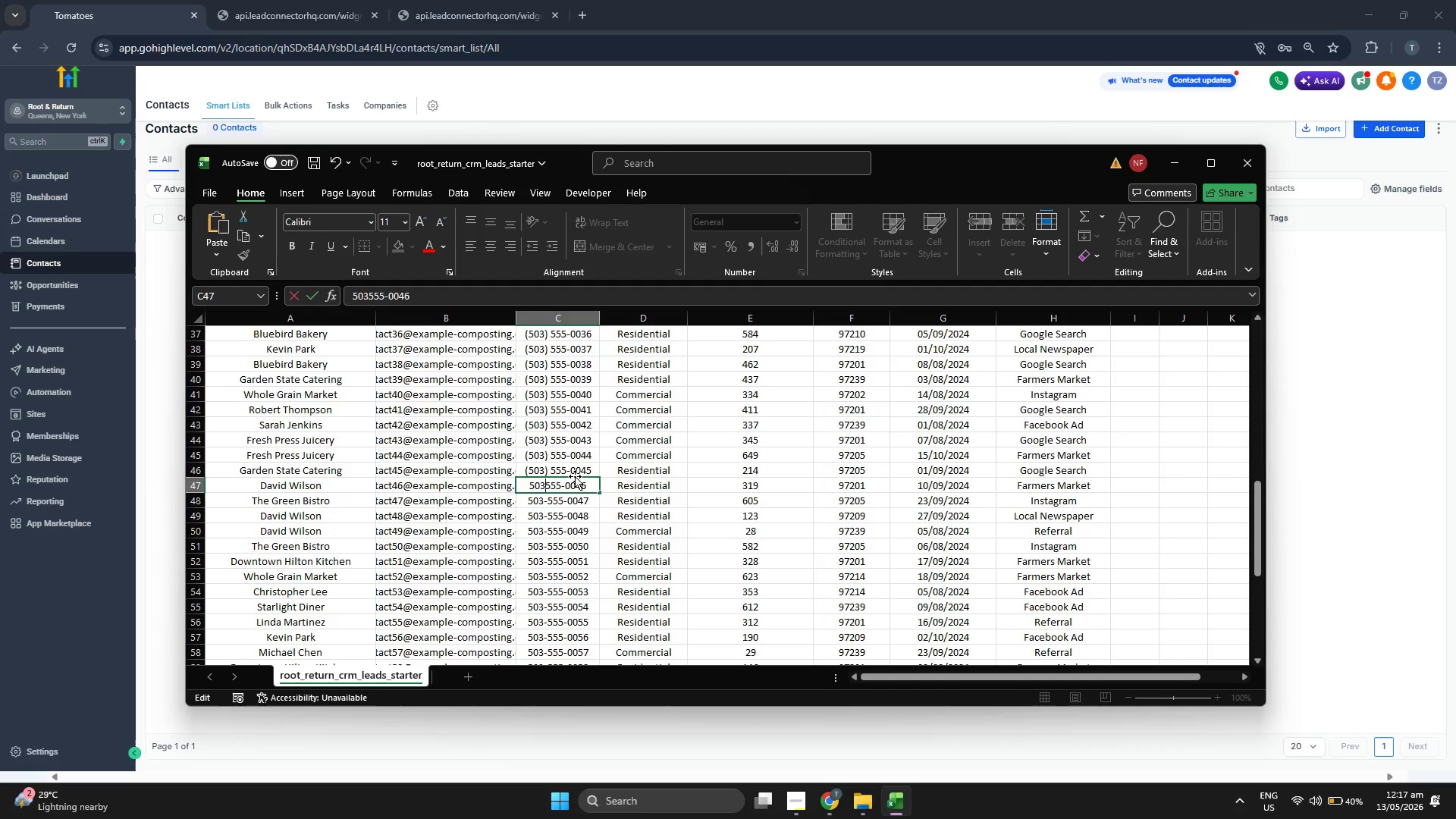 
key(Shift+0)
 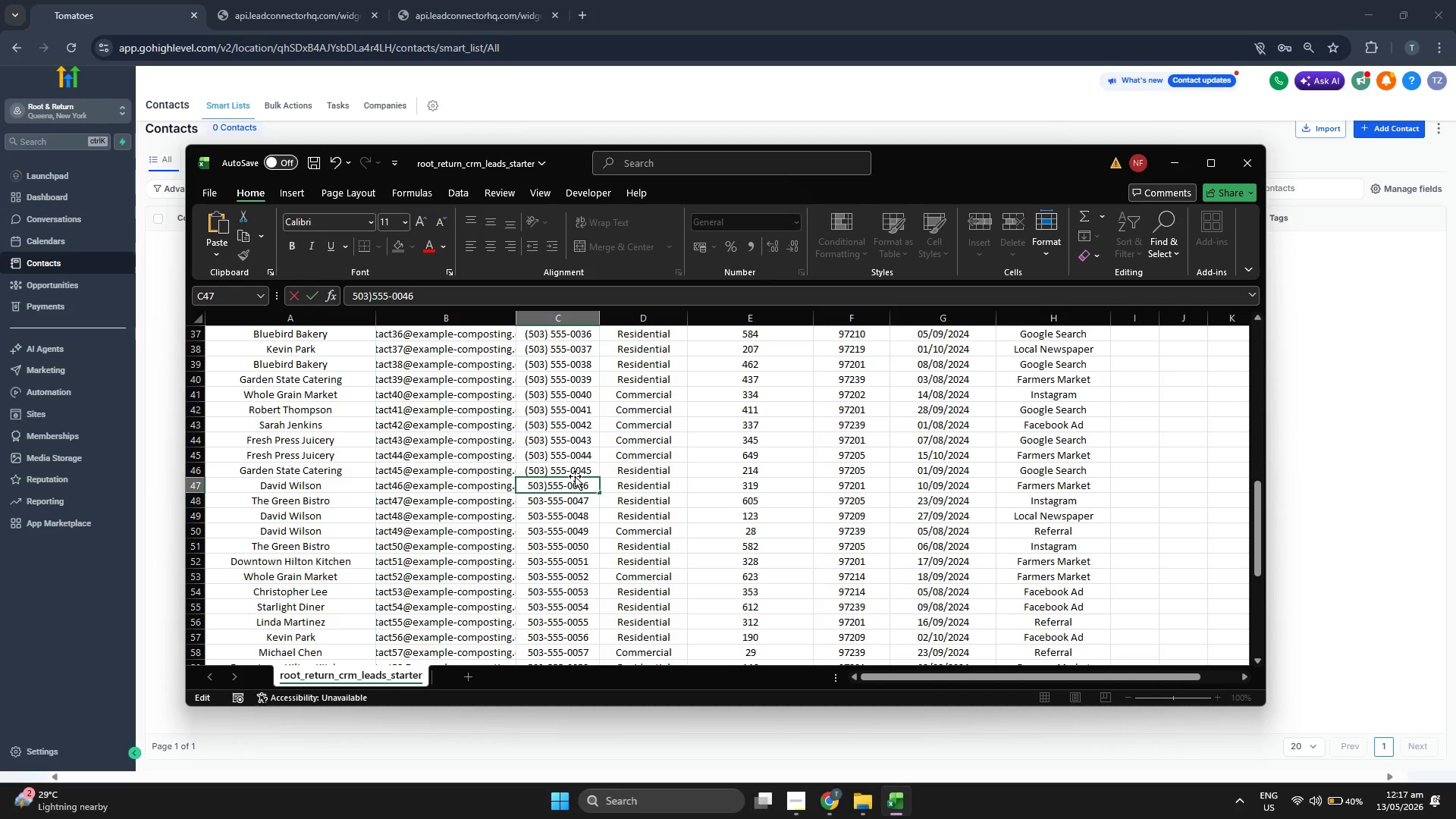 
key(Space)
 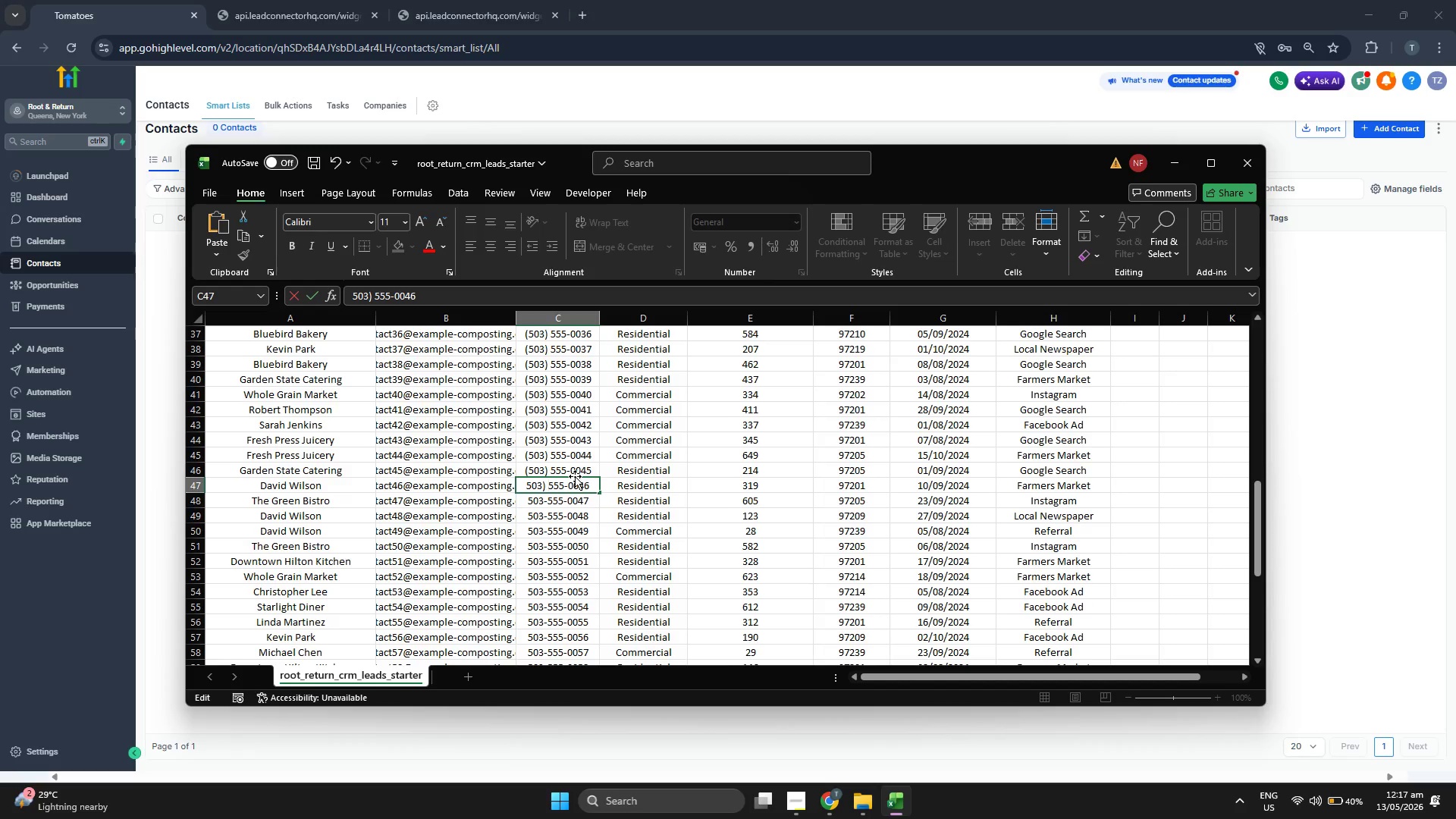 
key(ArrowLeft)
 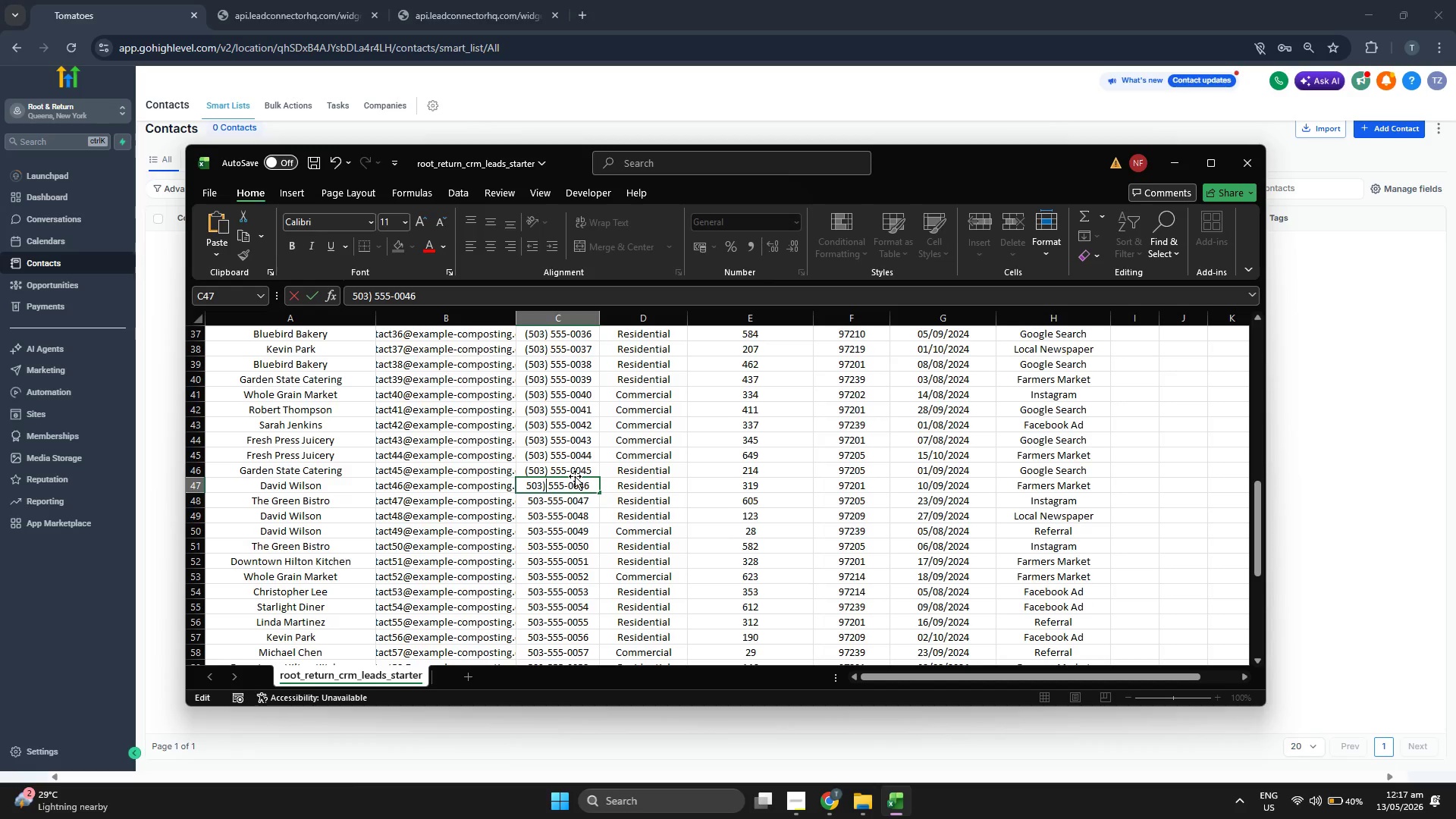 
key(ArrowLeft)
 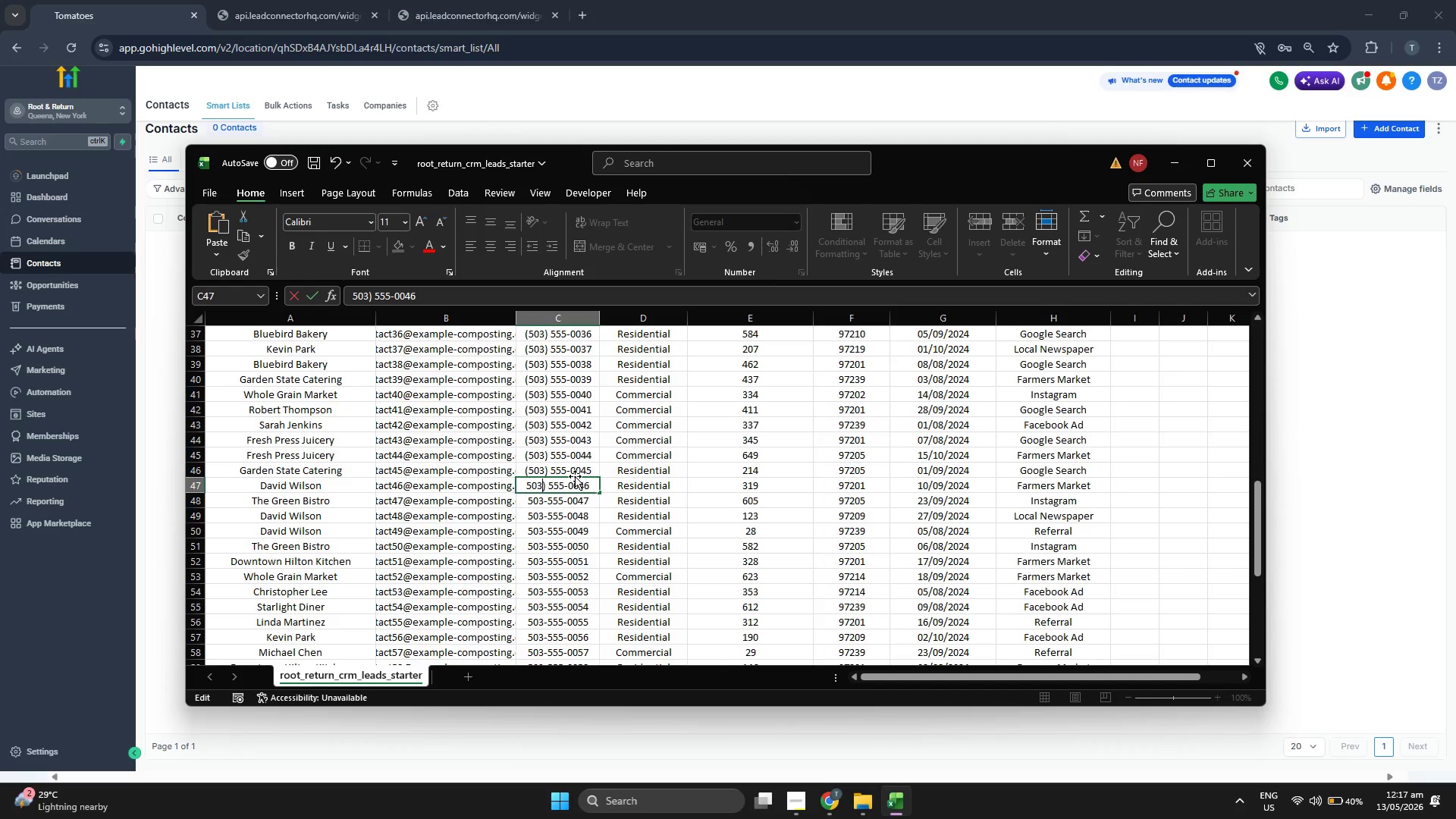 
key(ArrowLeft)
 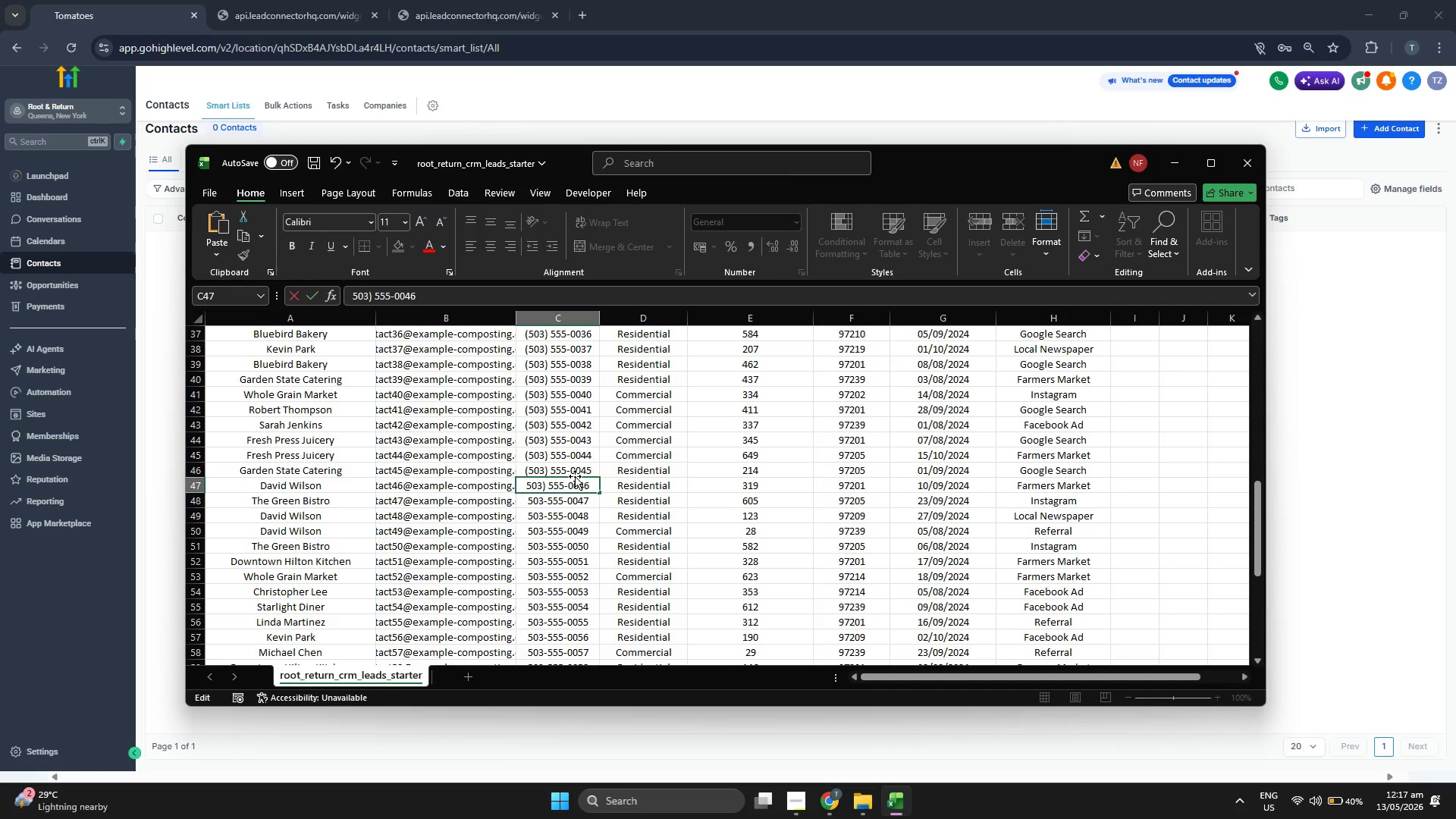 
key(ArrowLeft)
 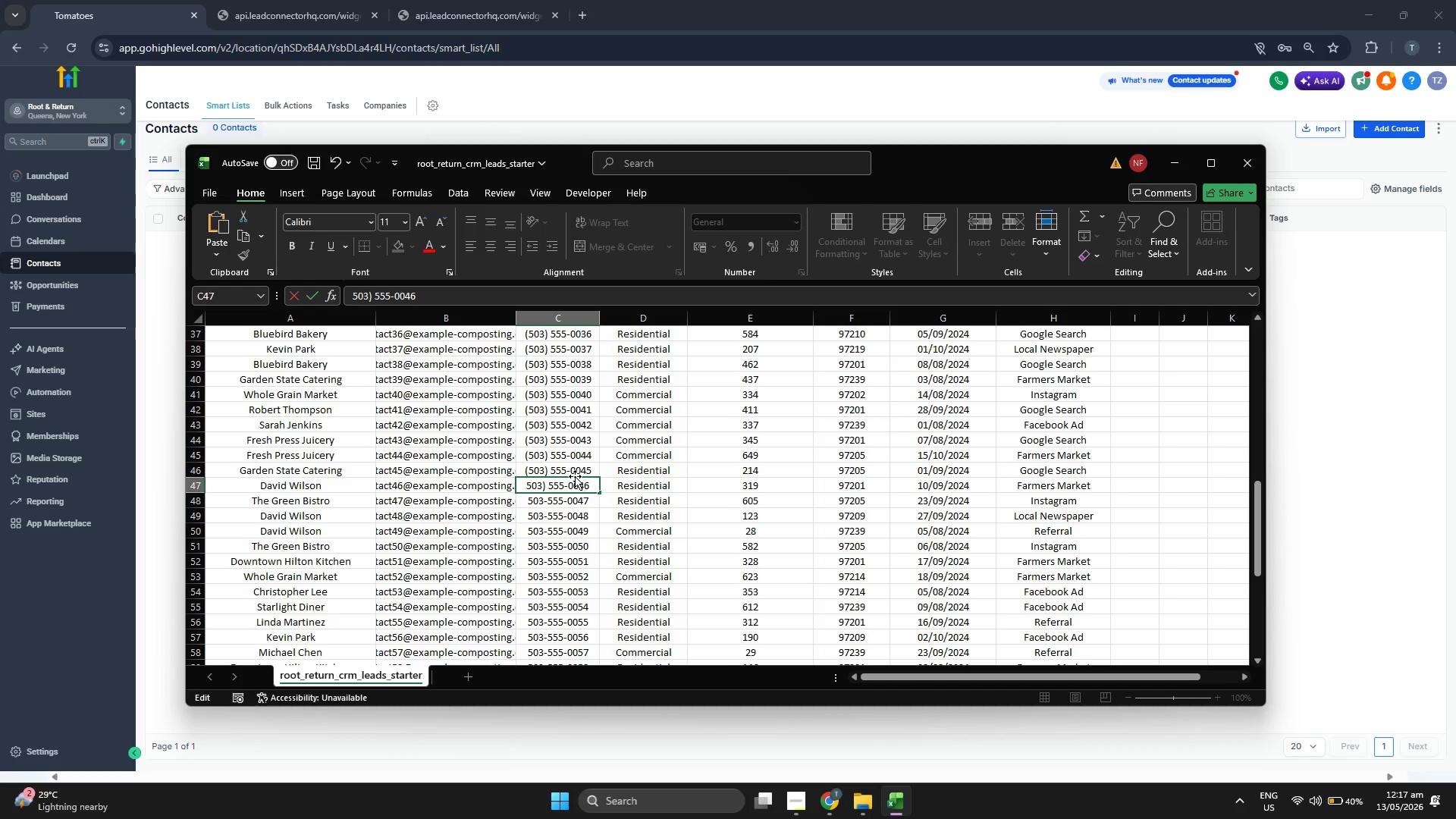 
key(ArrowLeft)
 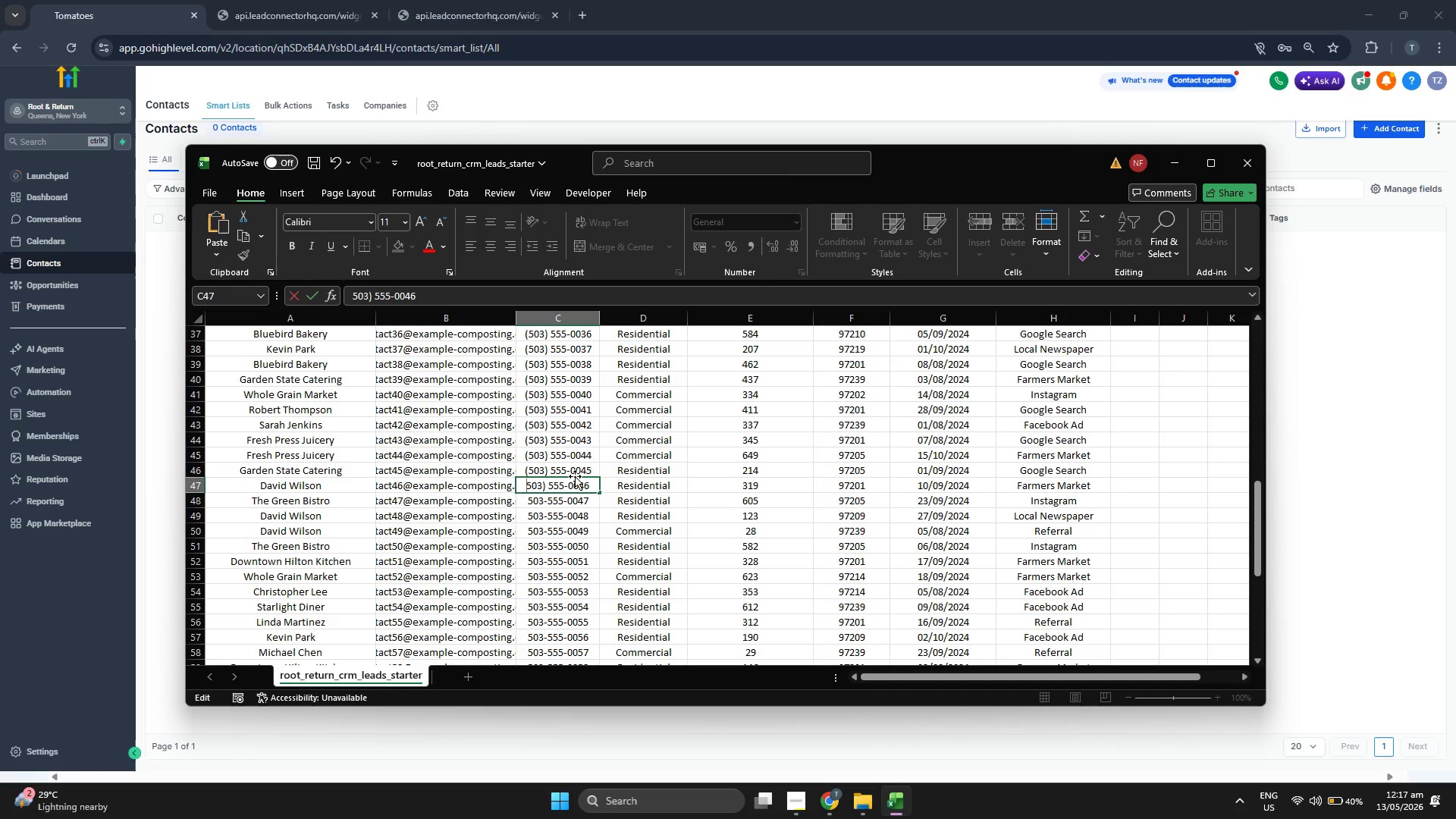 
key(Shift+9)
 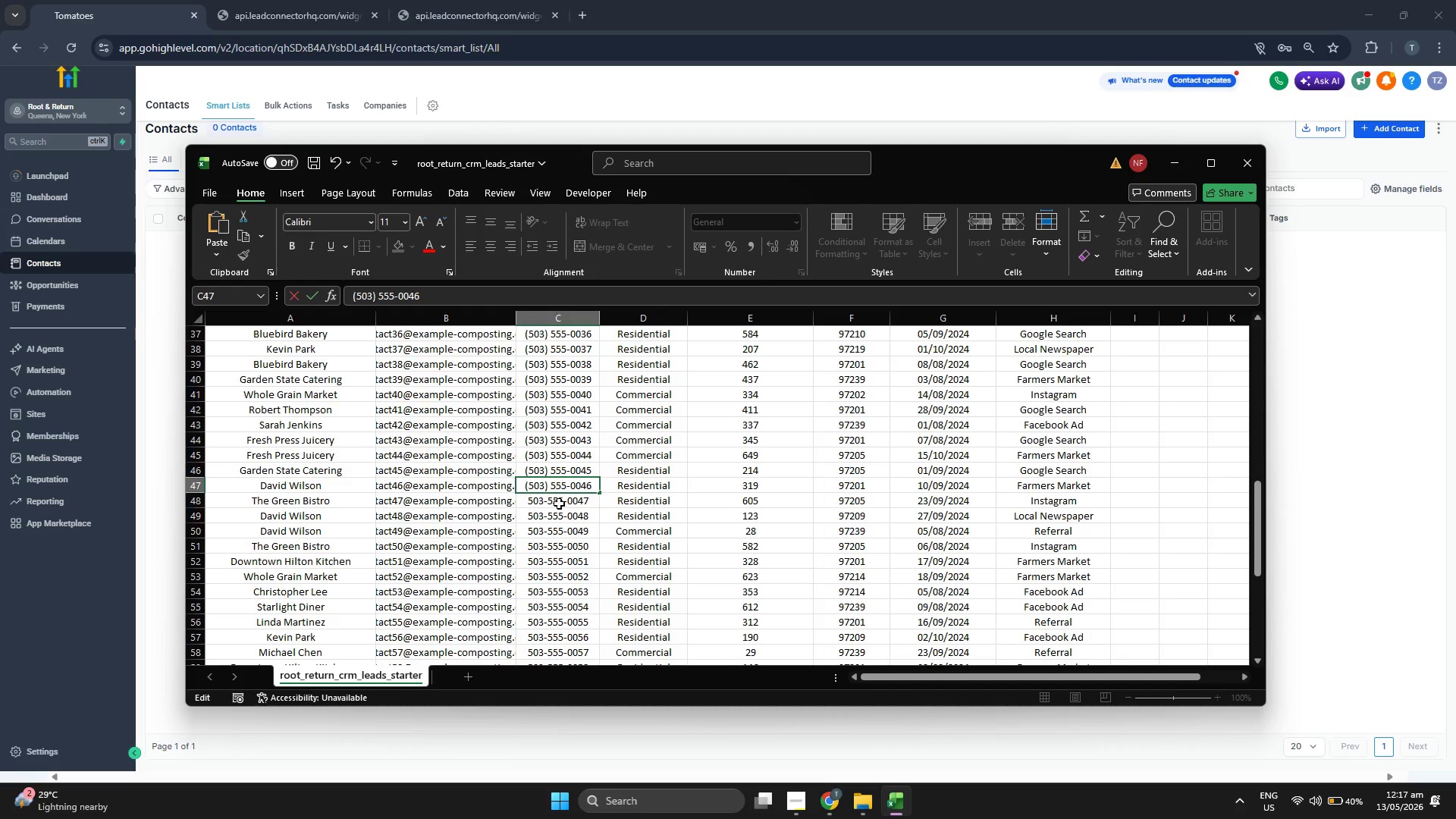 
scroll: coordinate [549, 500], scroll_direction: down, amount: 3.0
 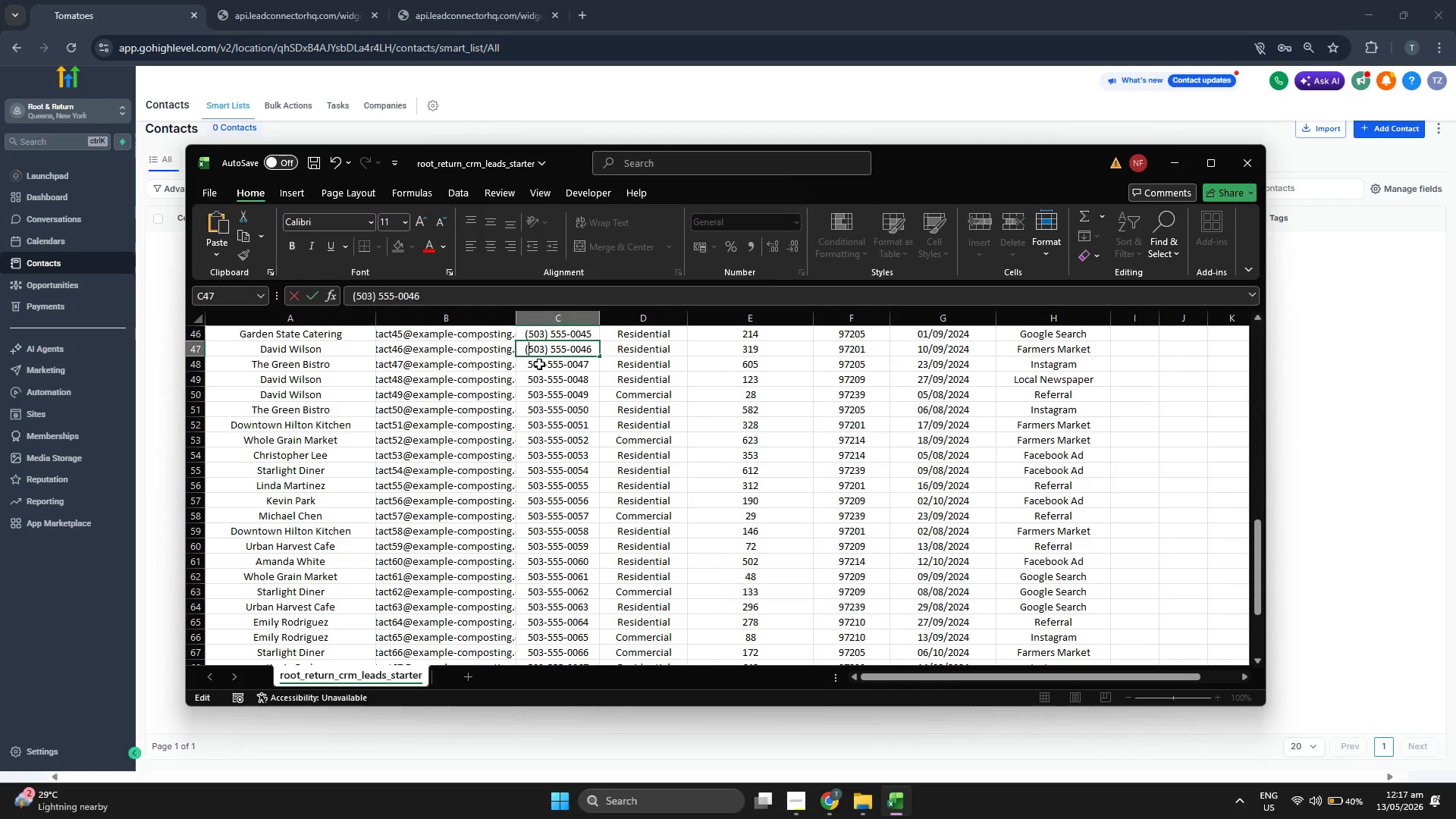 
double_click([539, 364])
 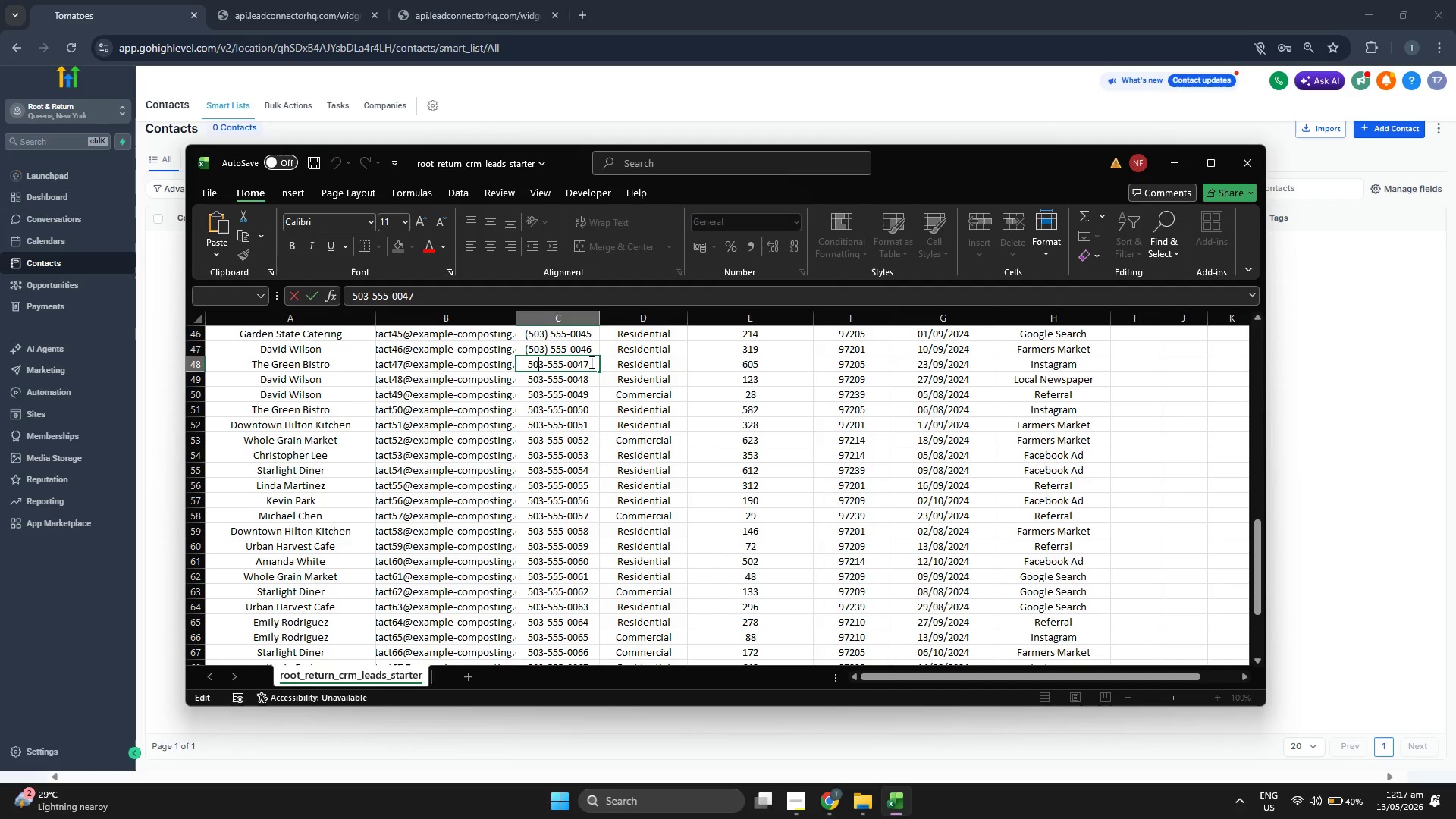 
key(ArrowRight)
 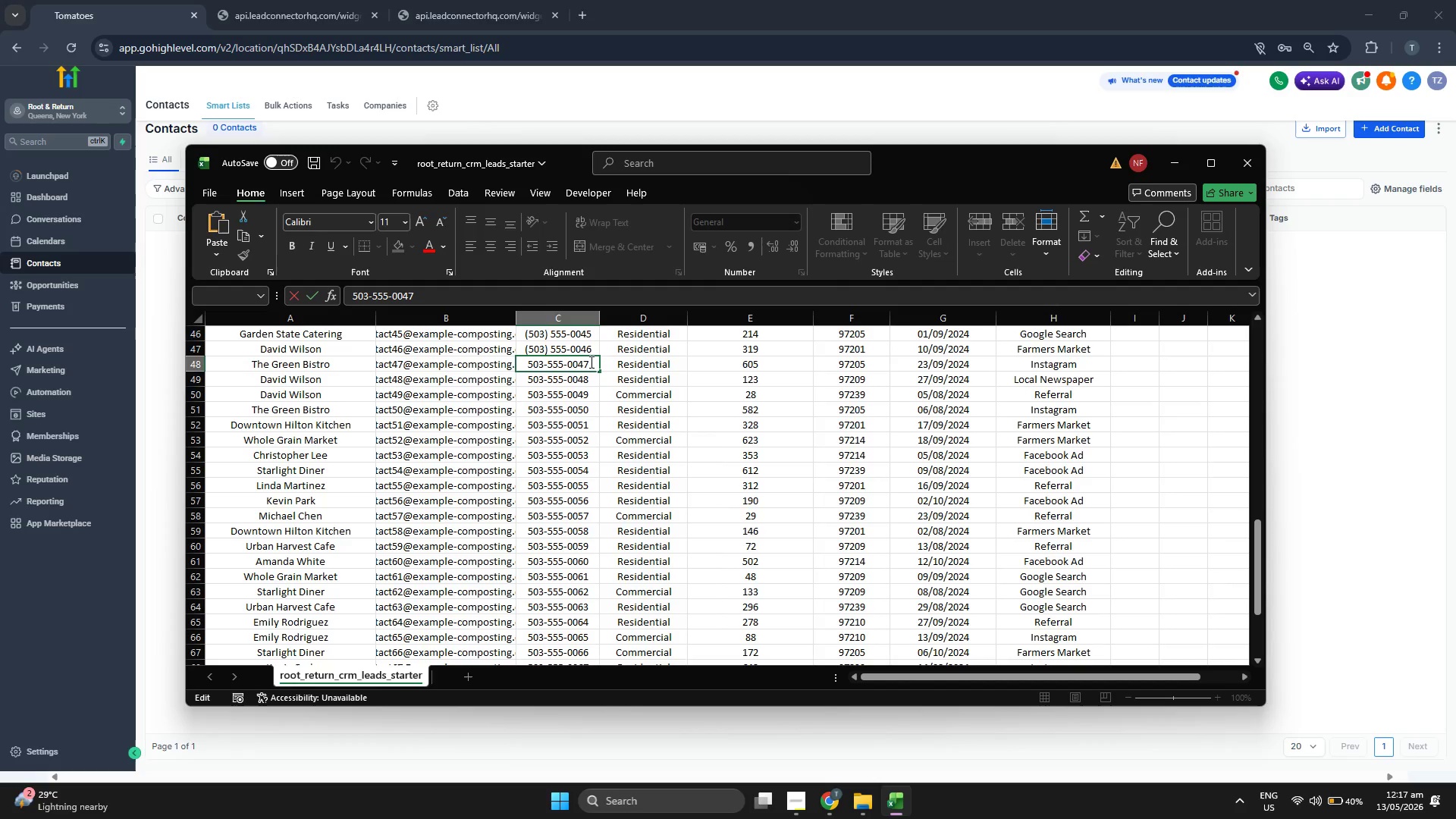 
key(ArrowRight)
 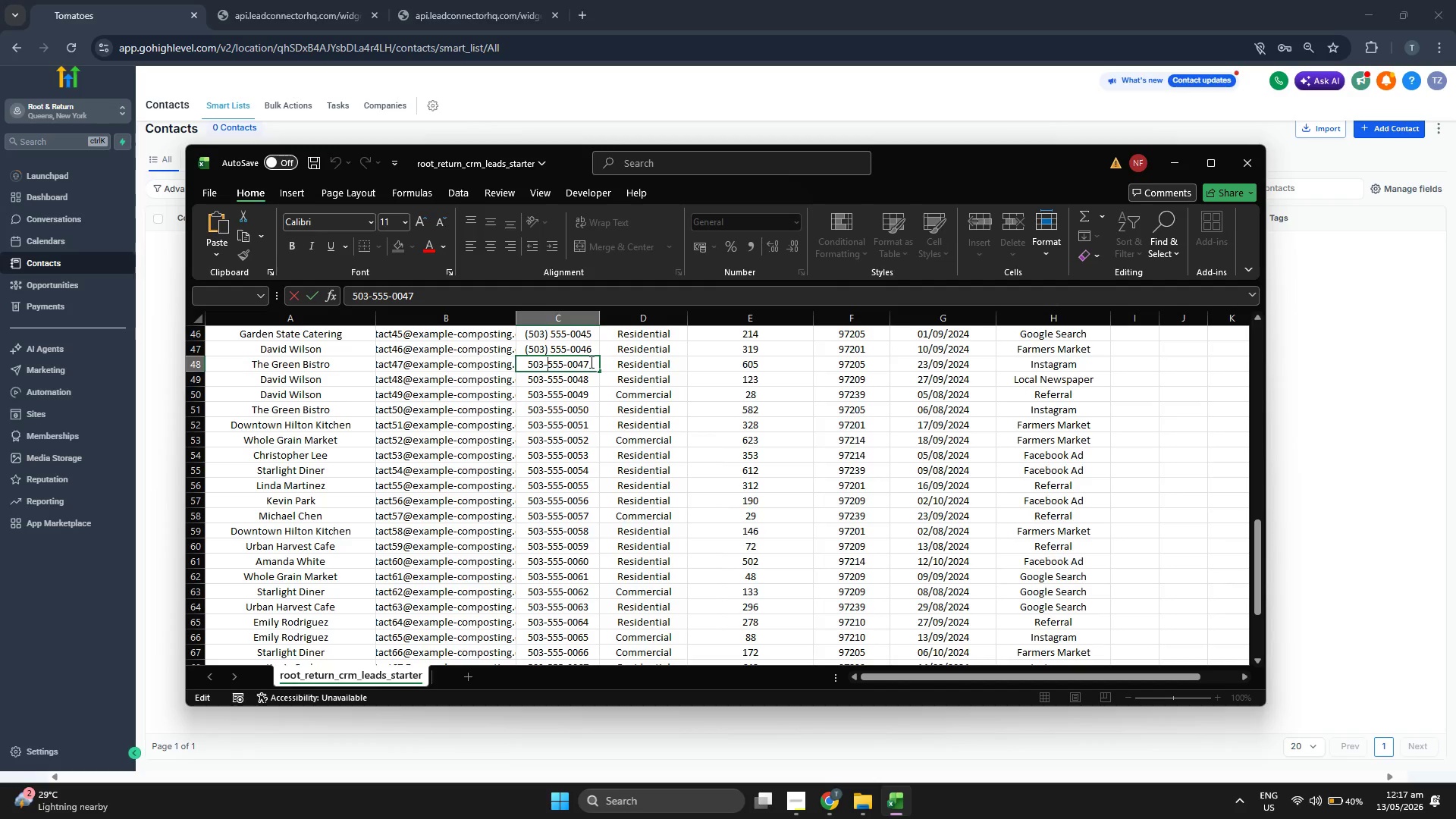 
key(Backspace)
 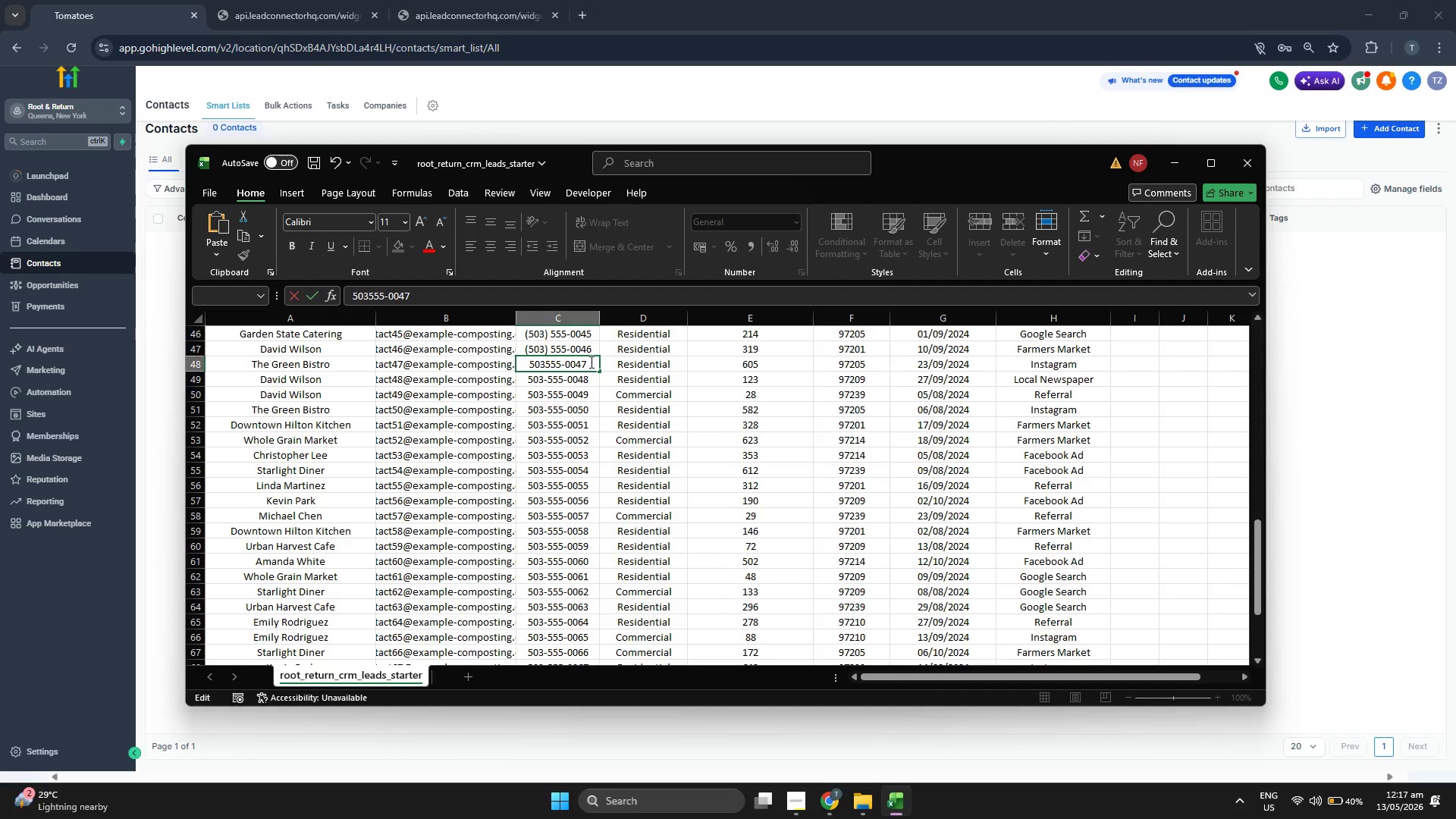 
key(Shift+0)
 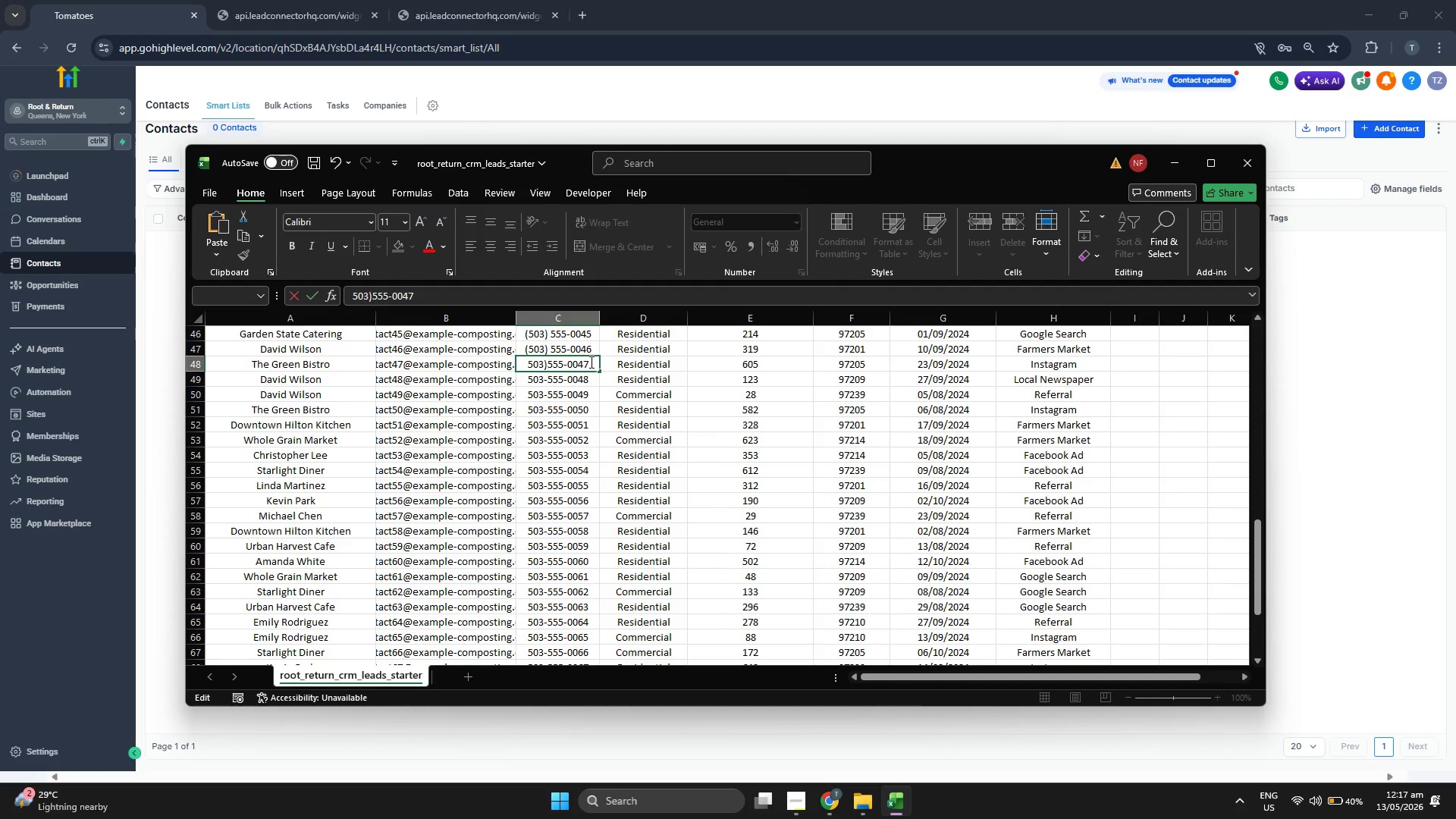 
key(Space)
 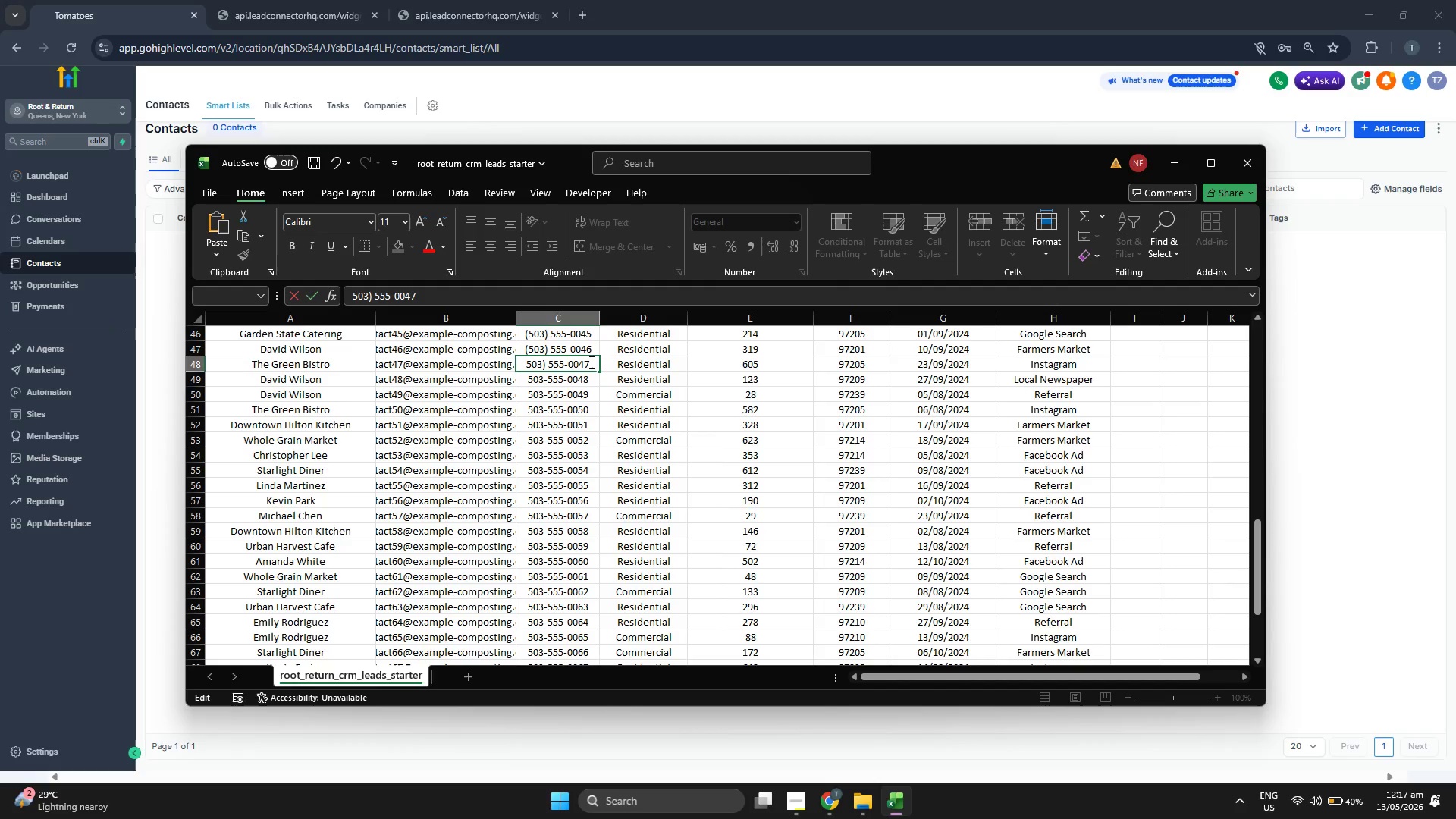 
key(ArrowLeft)
 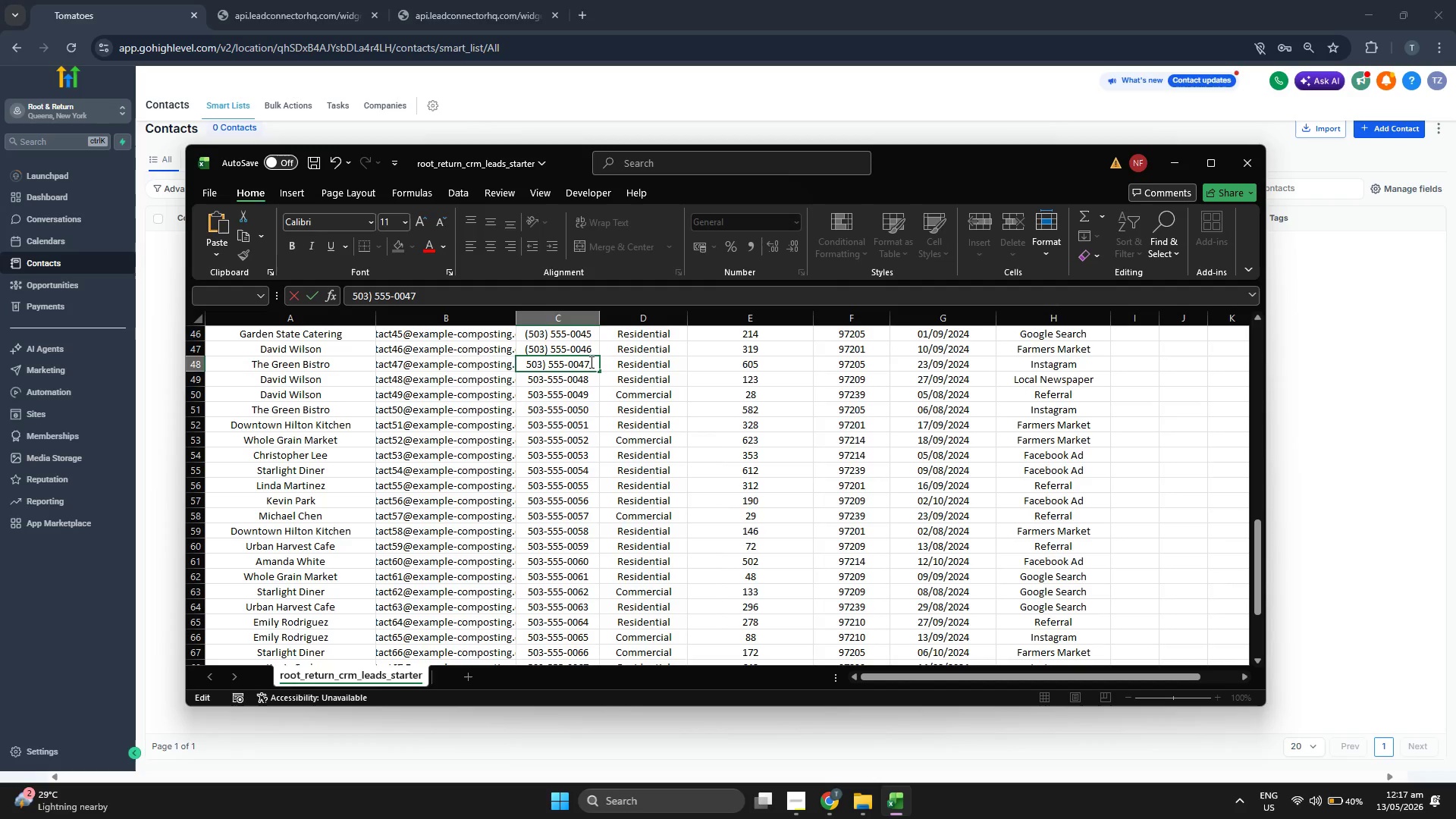 
key(ArrowLeft)
 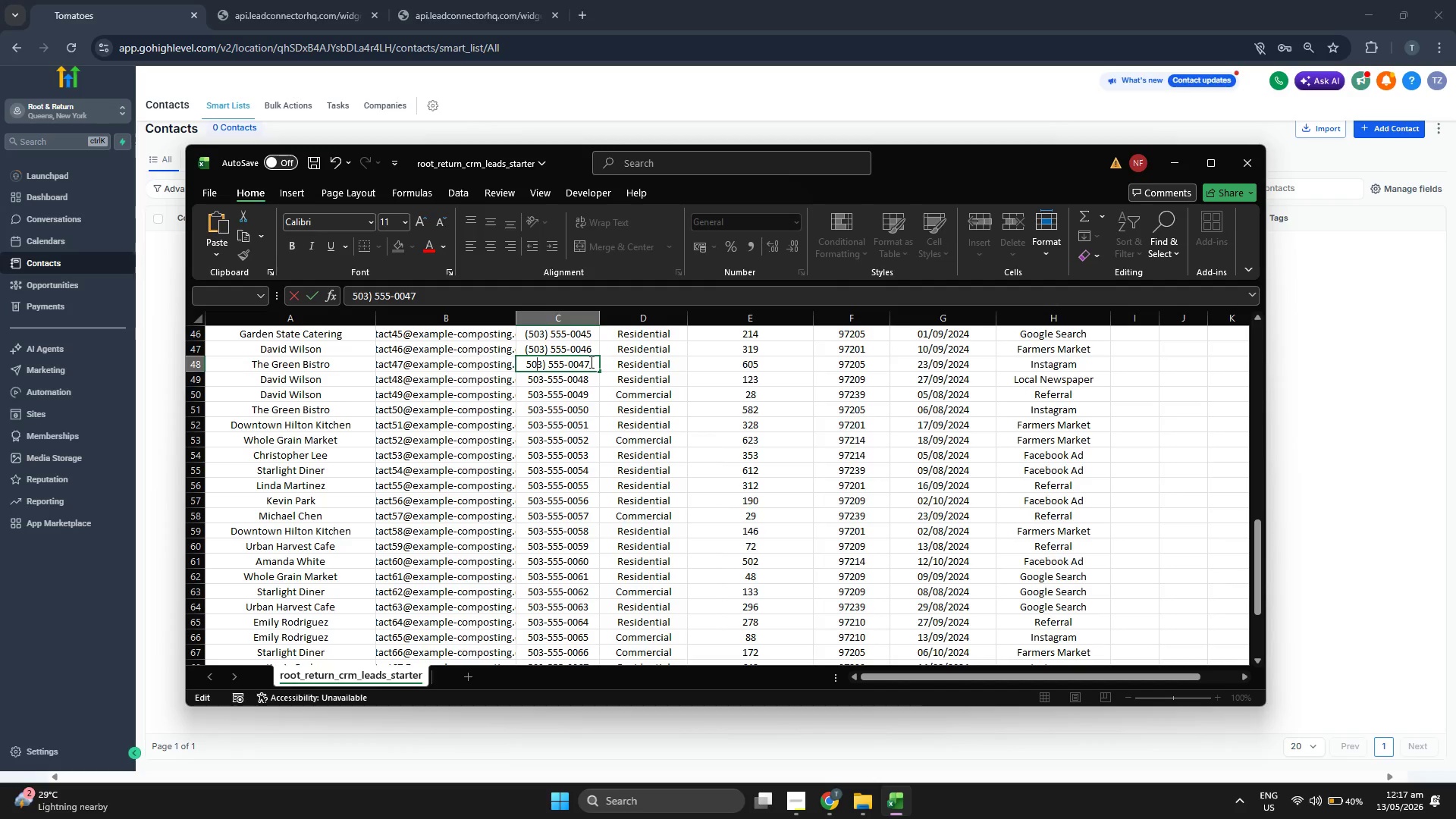 
key(ArrowLeft)
 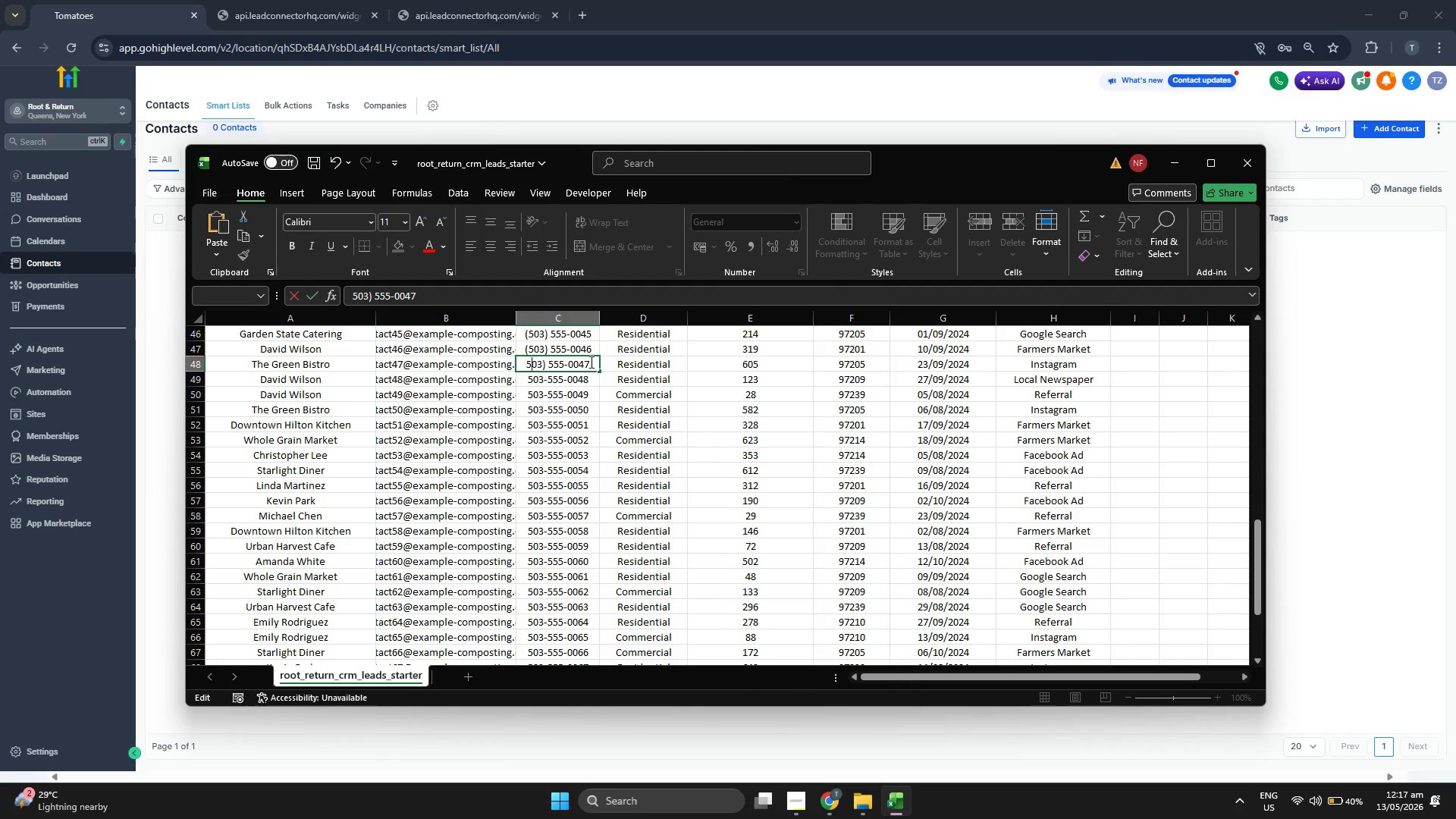 
key(ArrowLeft)
 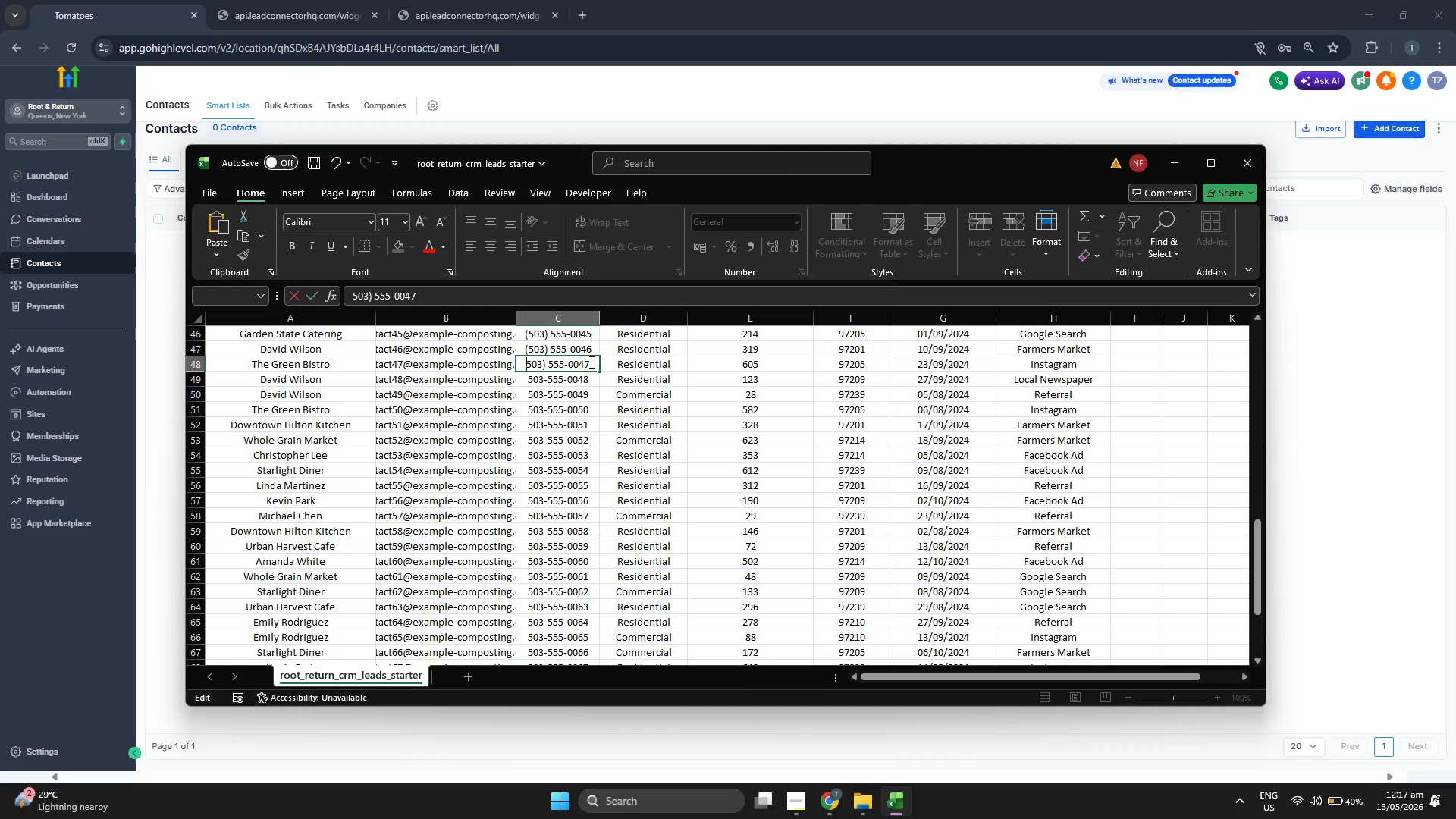 
key(ArrowLeft)
 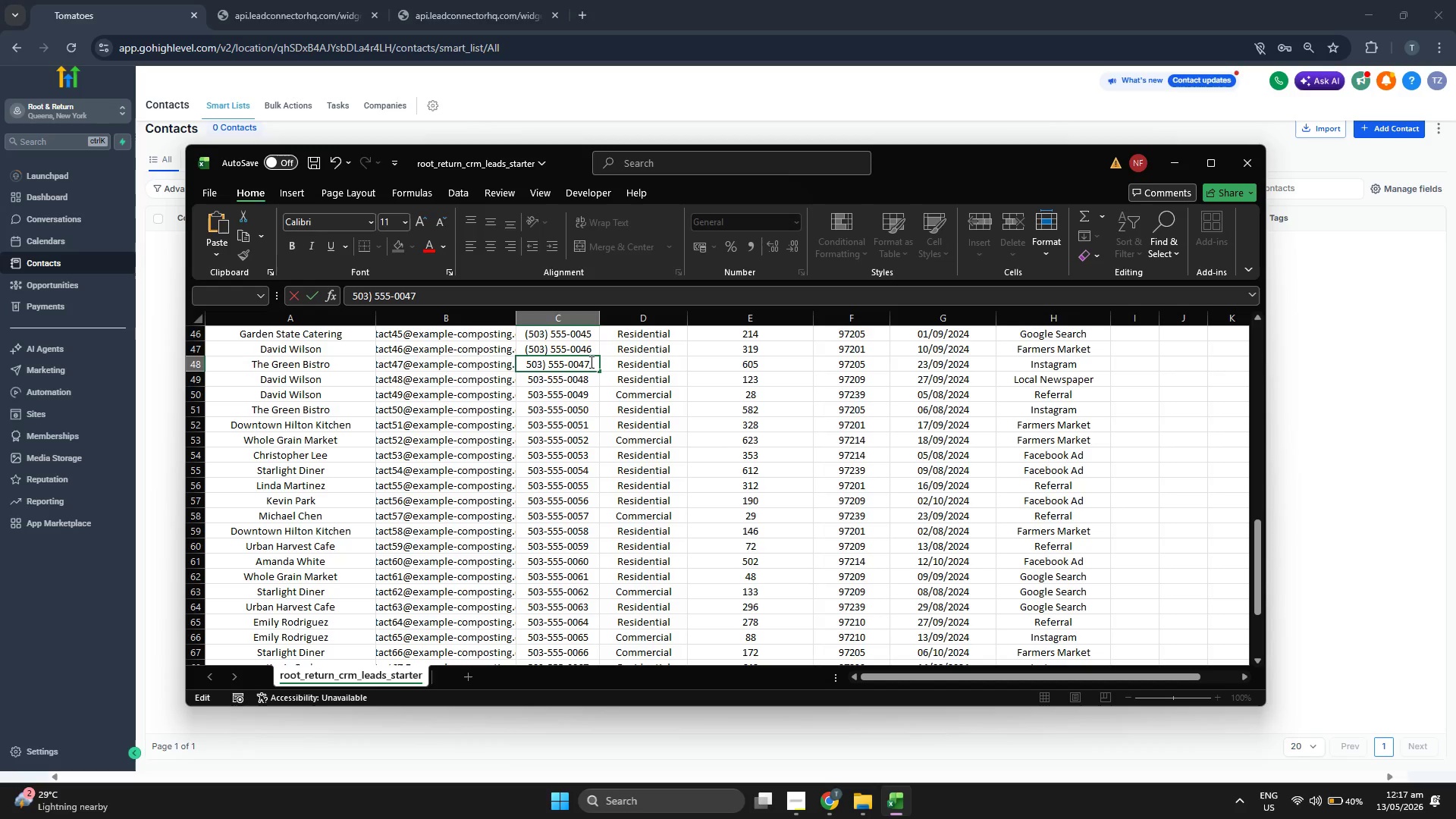 
key(Shift+9)
 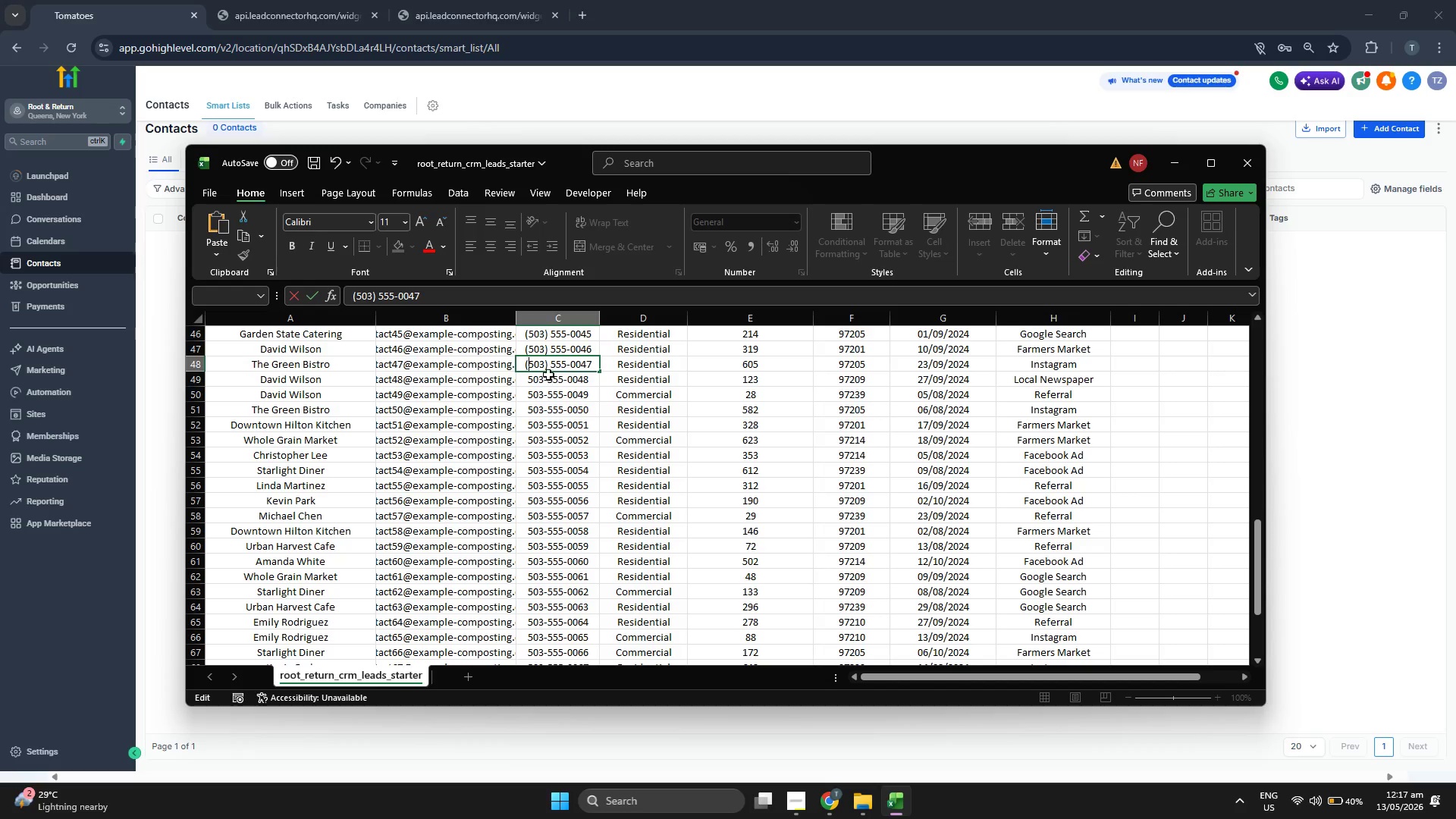 
double_click([543, 378])
 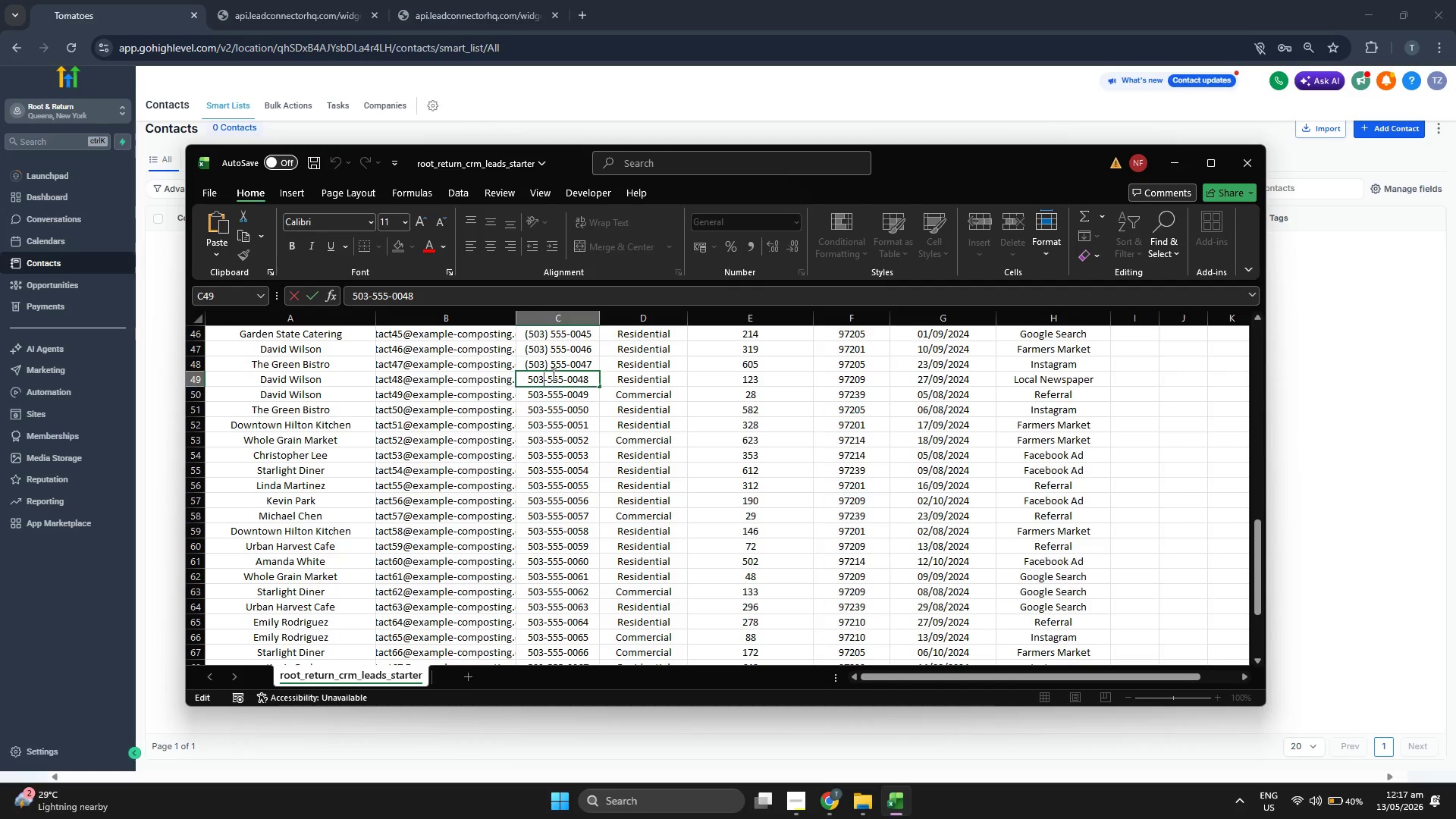 
key(ArrowRight)
 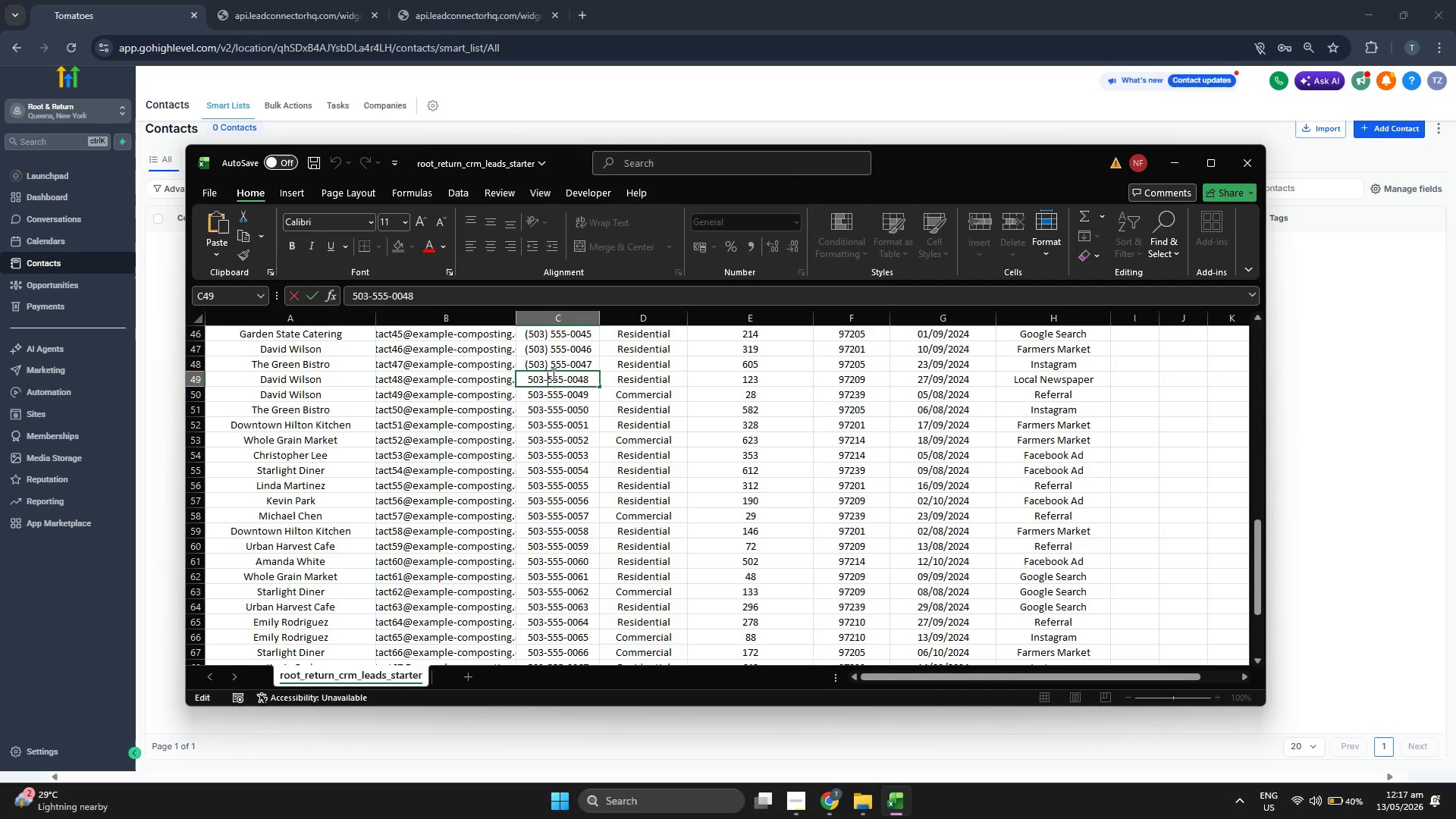 
key(Backspace)
 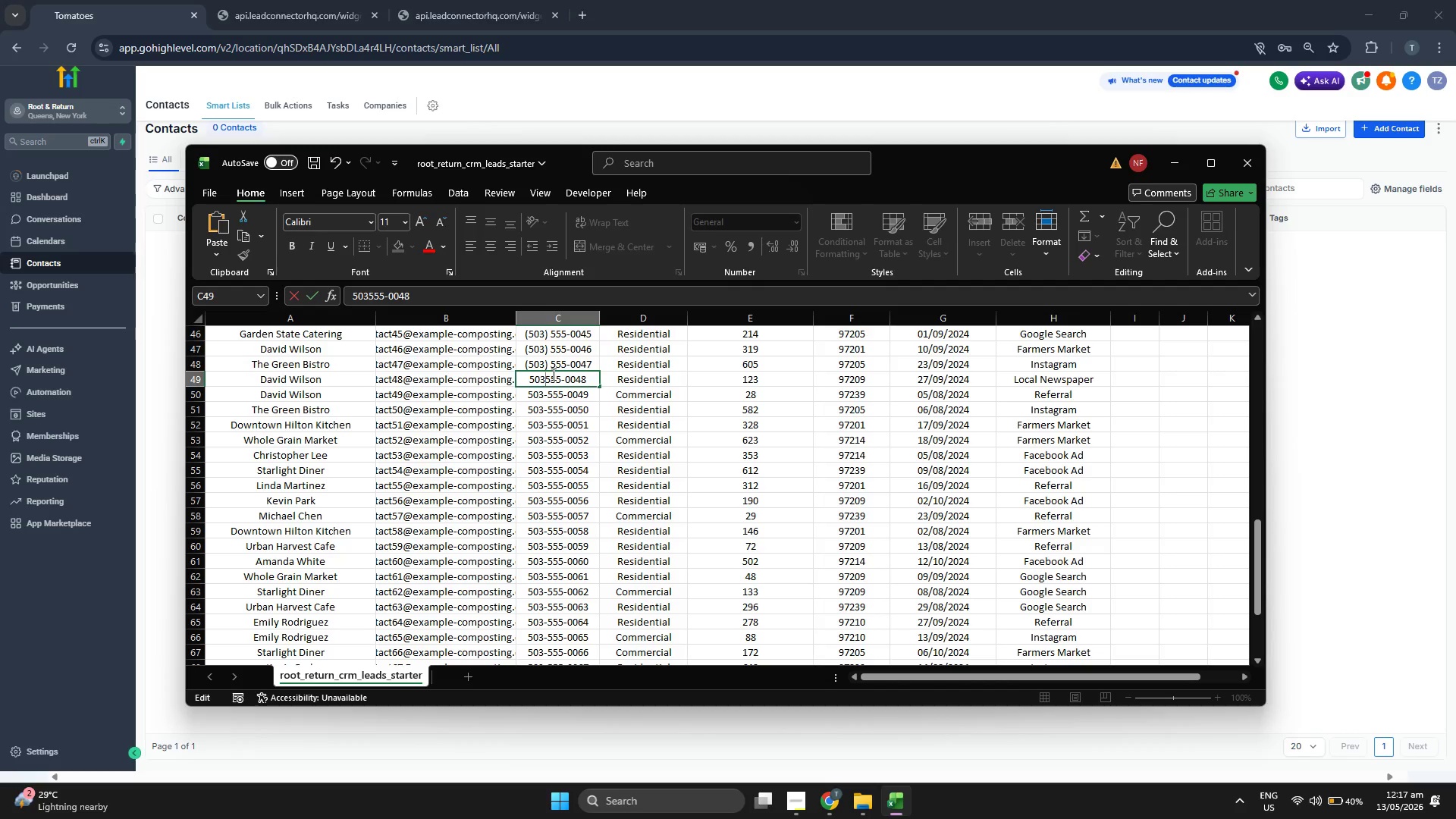 
key(Shift+0)
 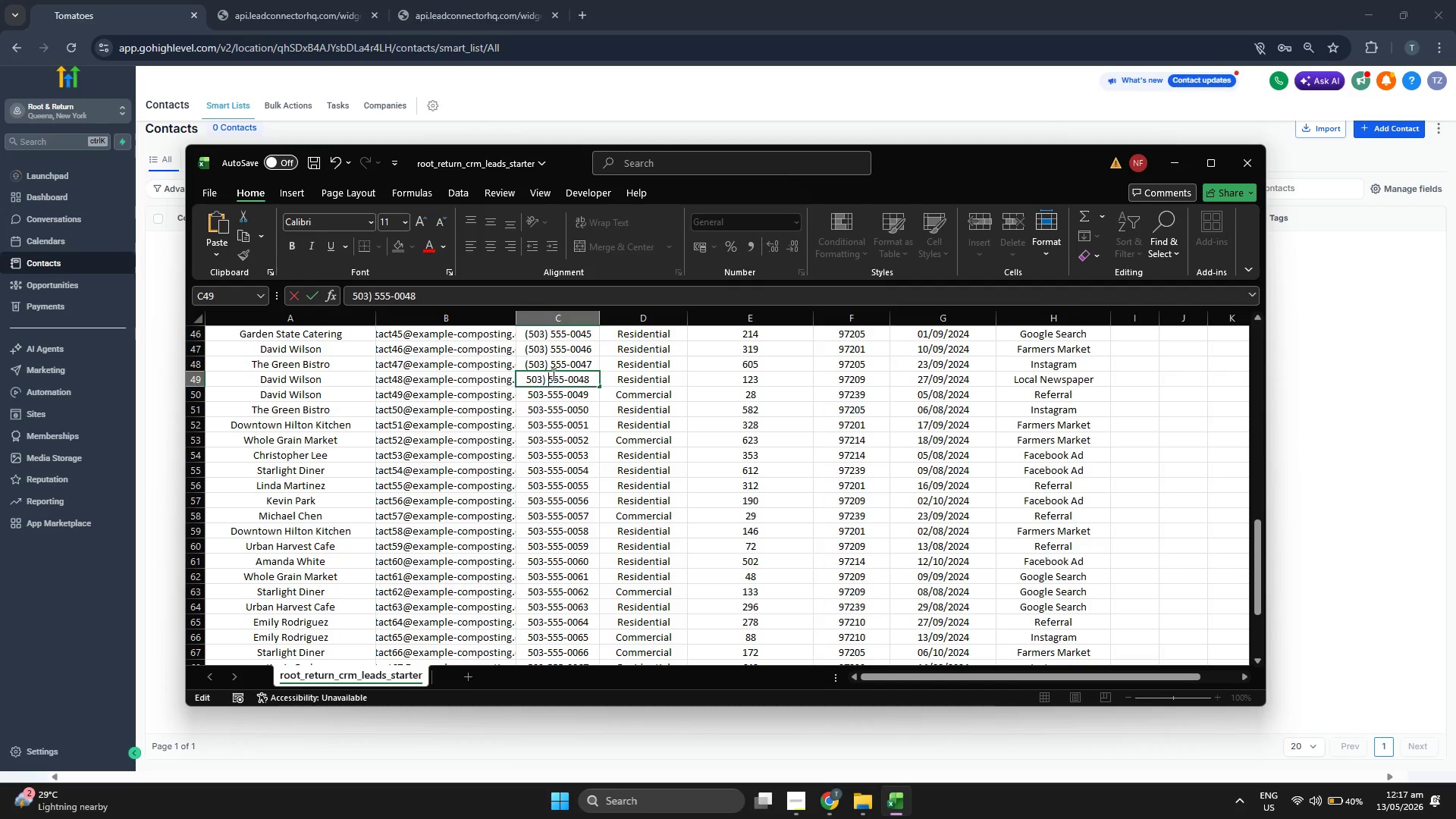 
key(Space)
 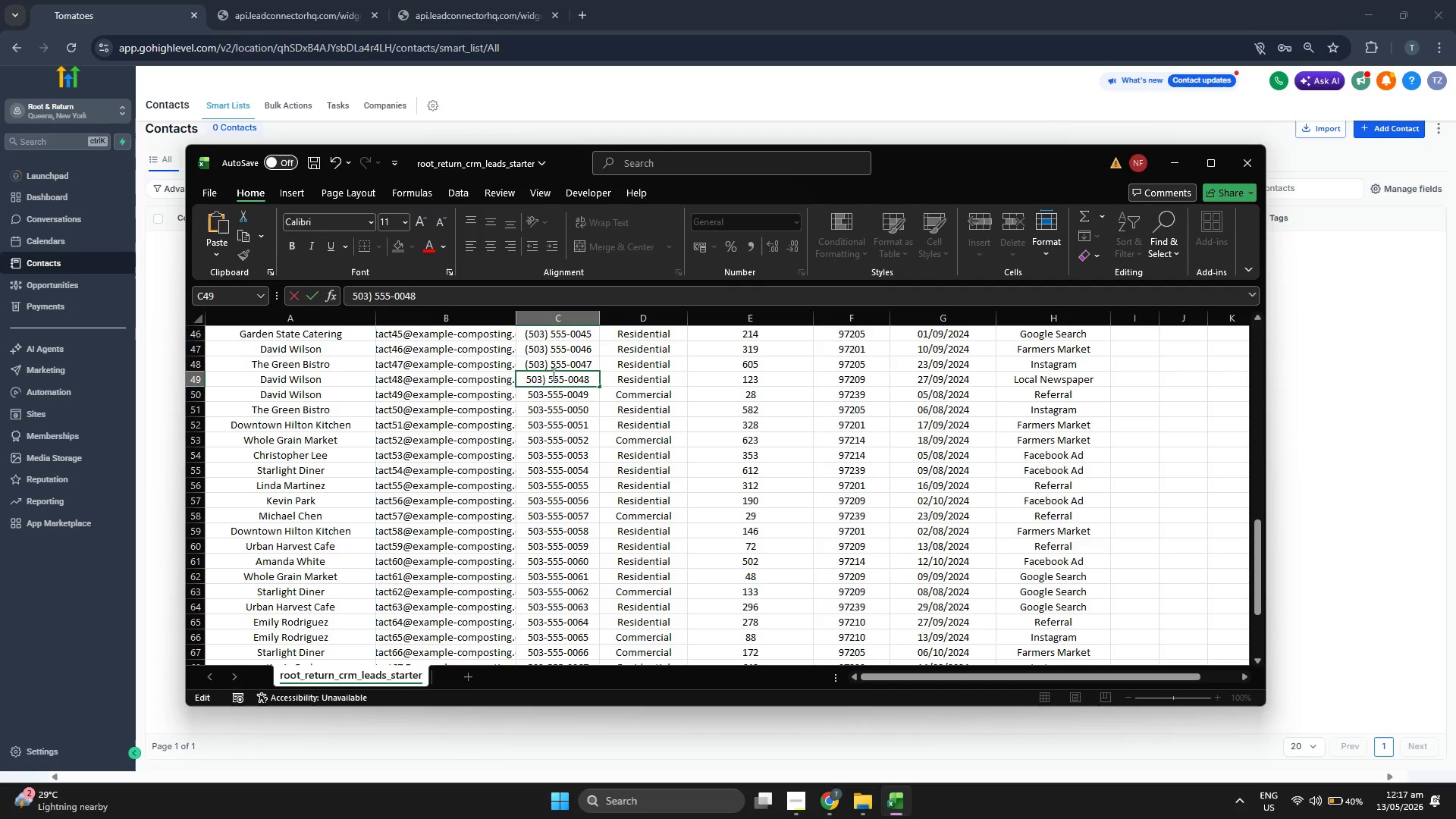 
key(ArrowLeft)
 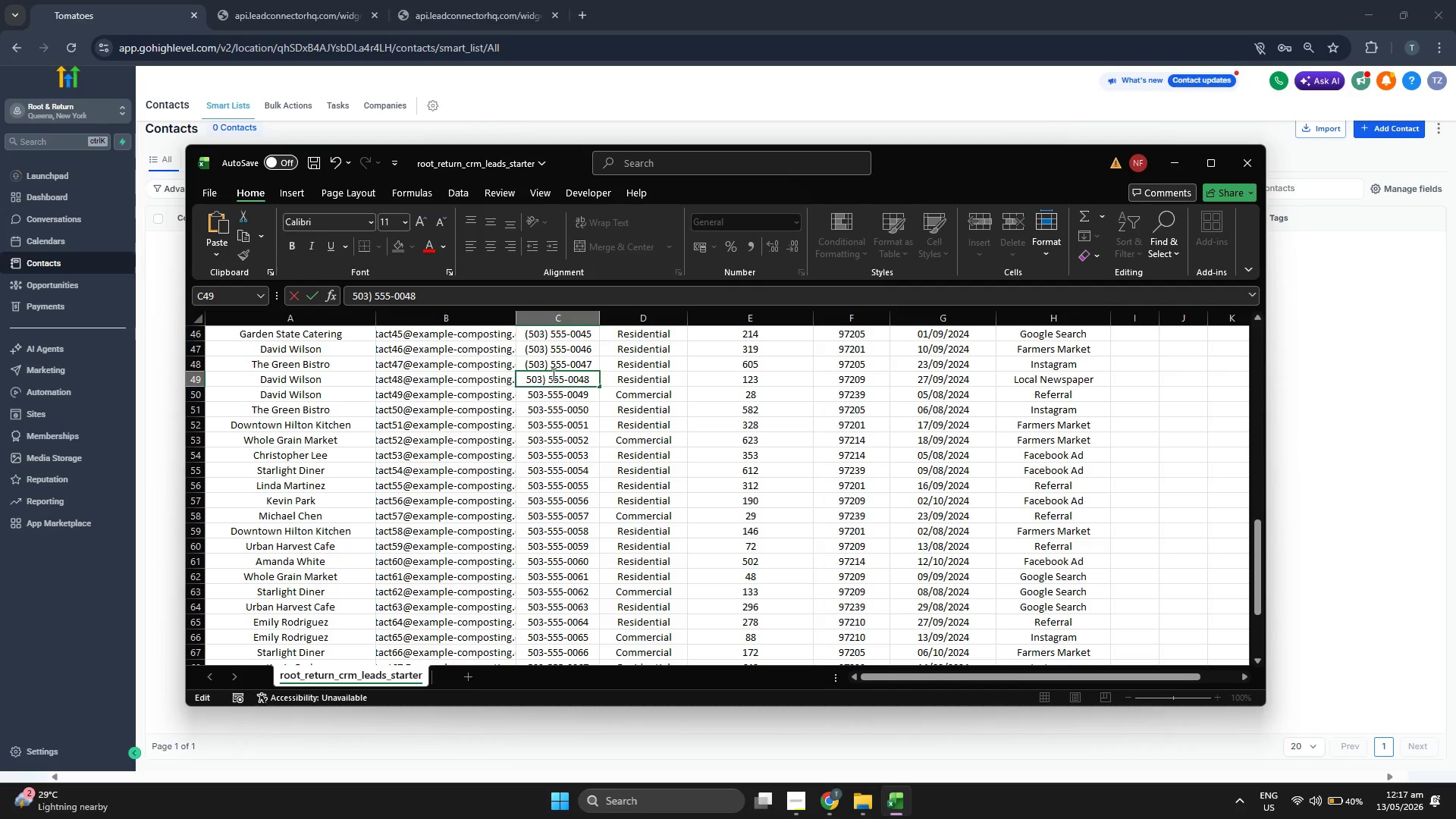 
key(ArrowLeft)
 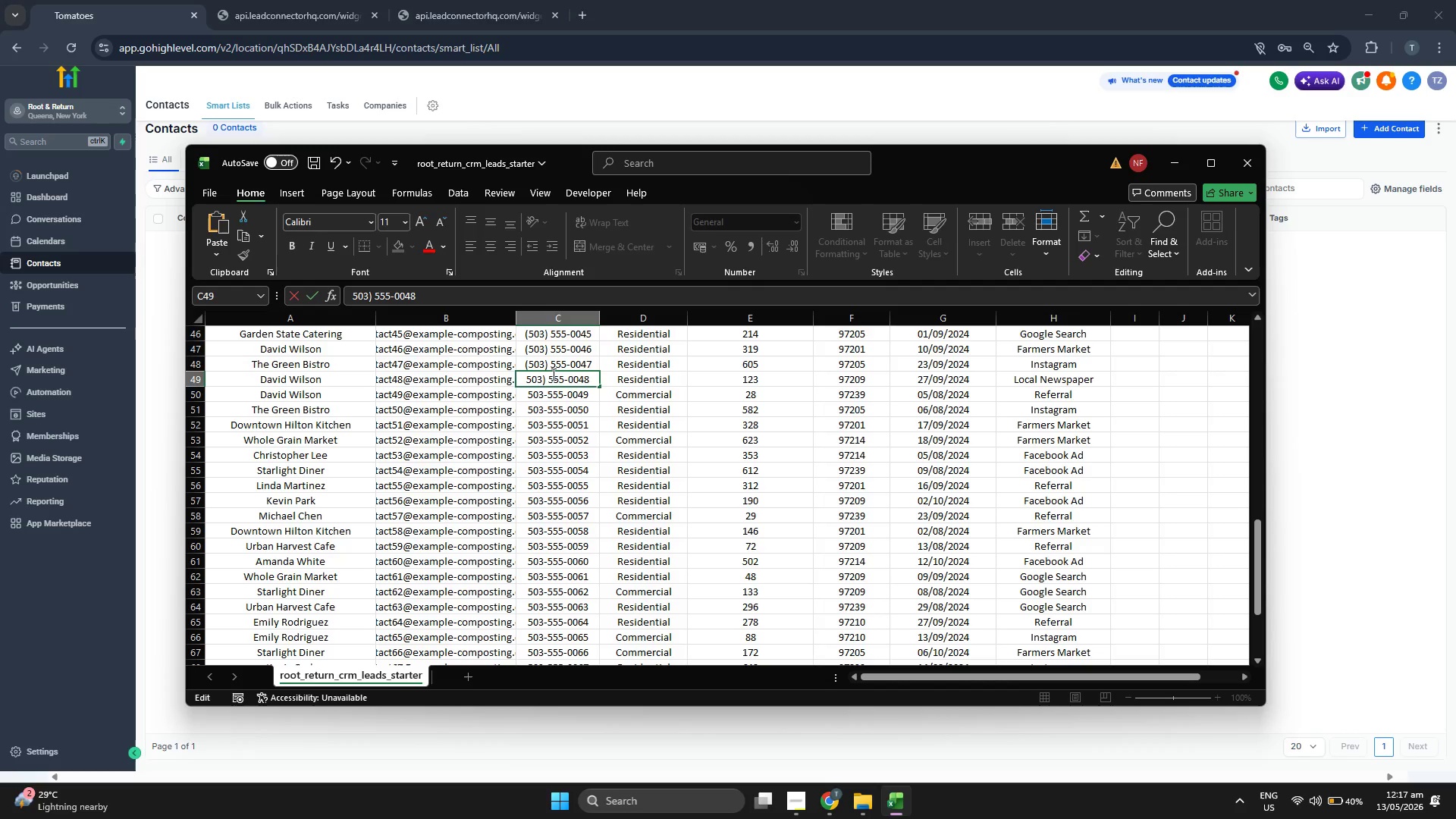 
key(ArrowLeft)
 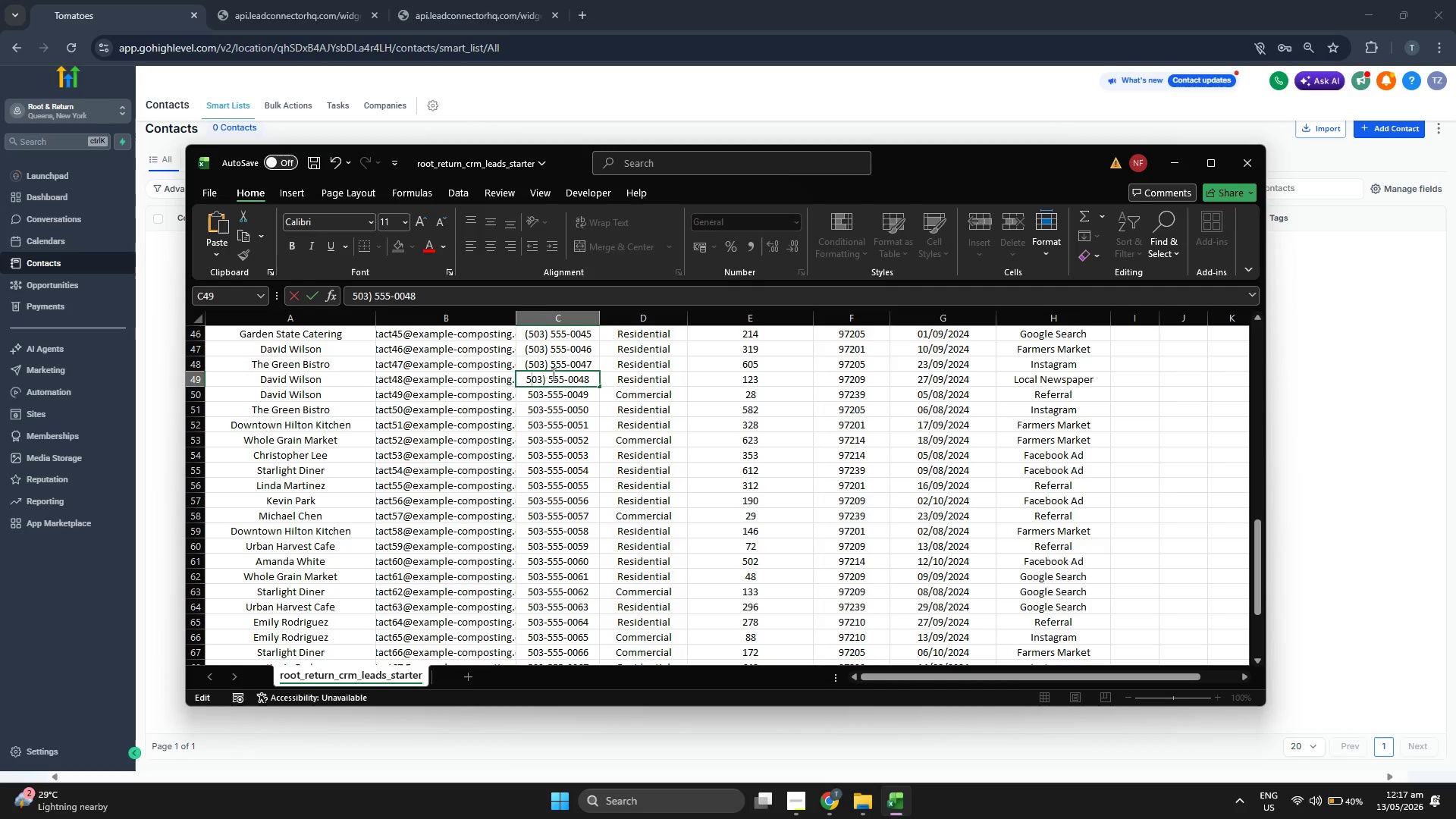 
key(ArrowLeft)
 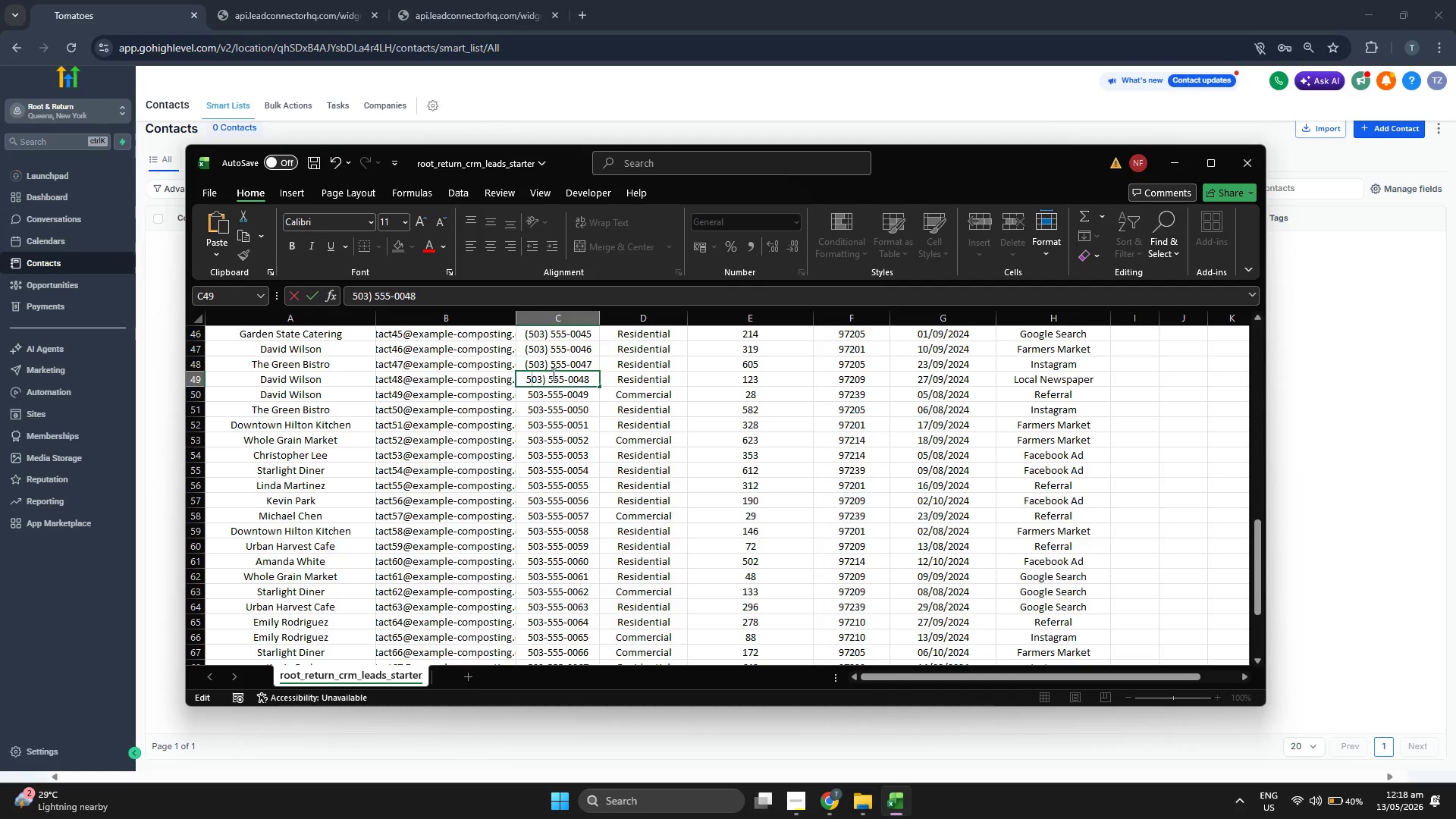 
key(ArrowLeft)
 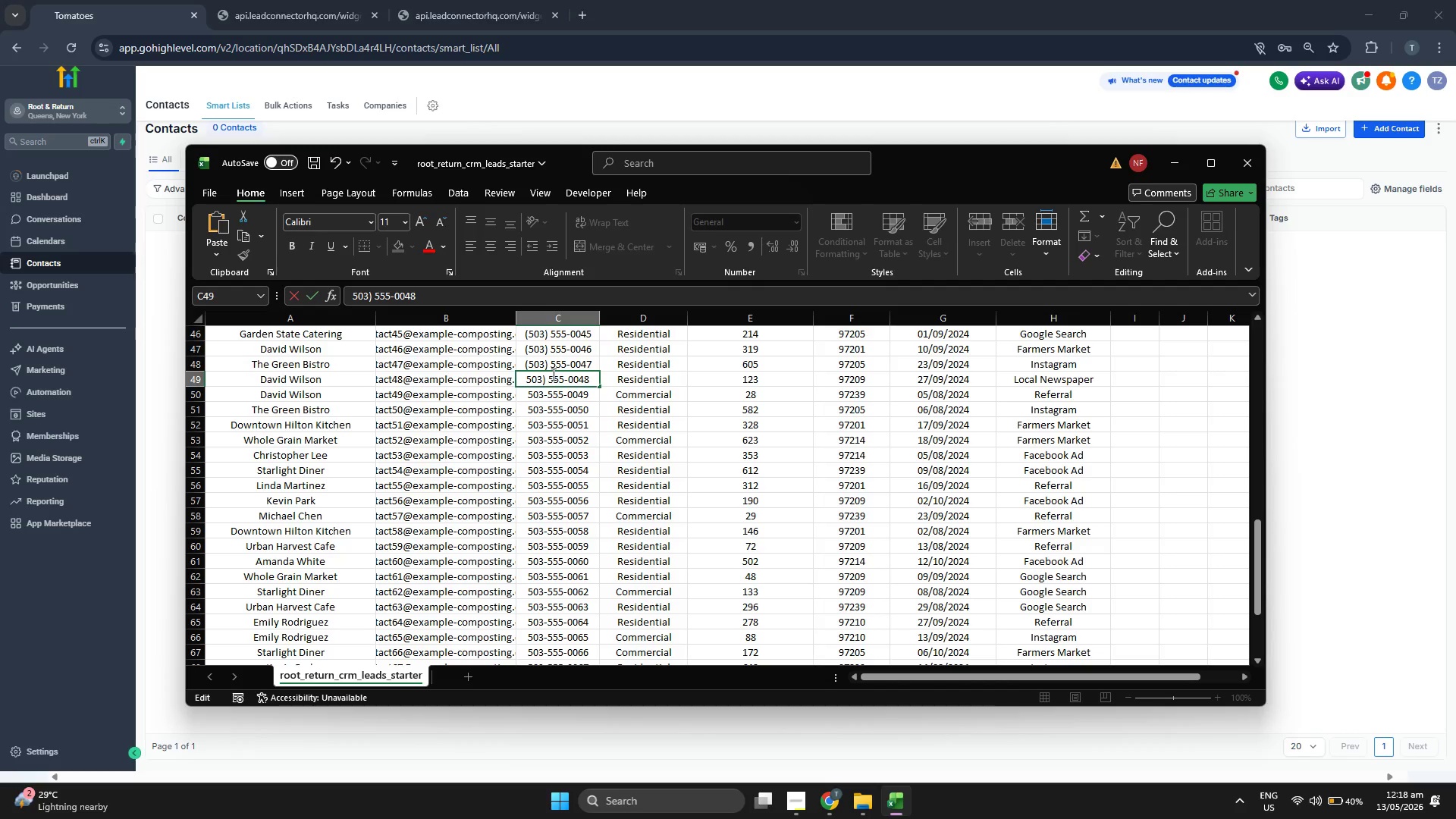 
key(Shift+9)
 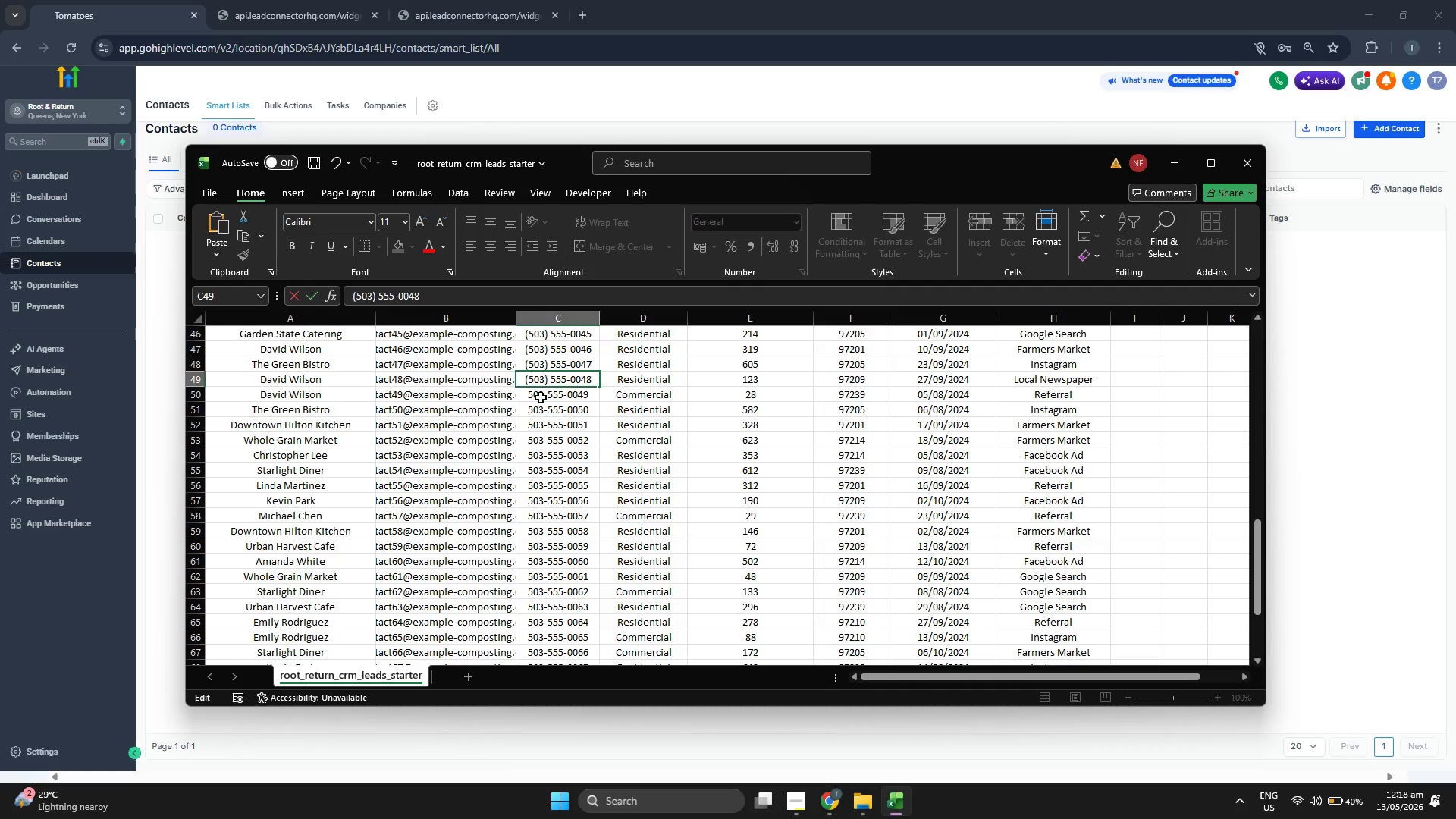 
double_click([541, 397])
 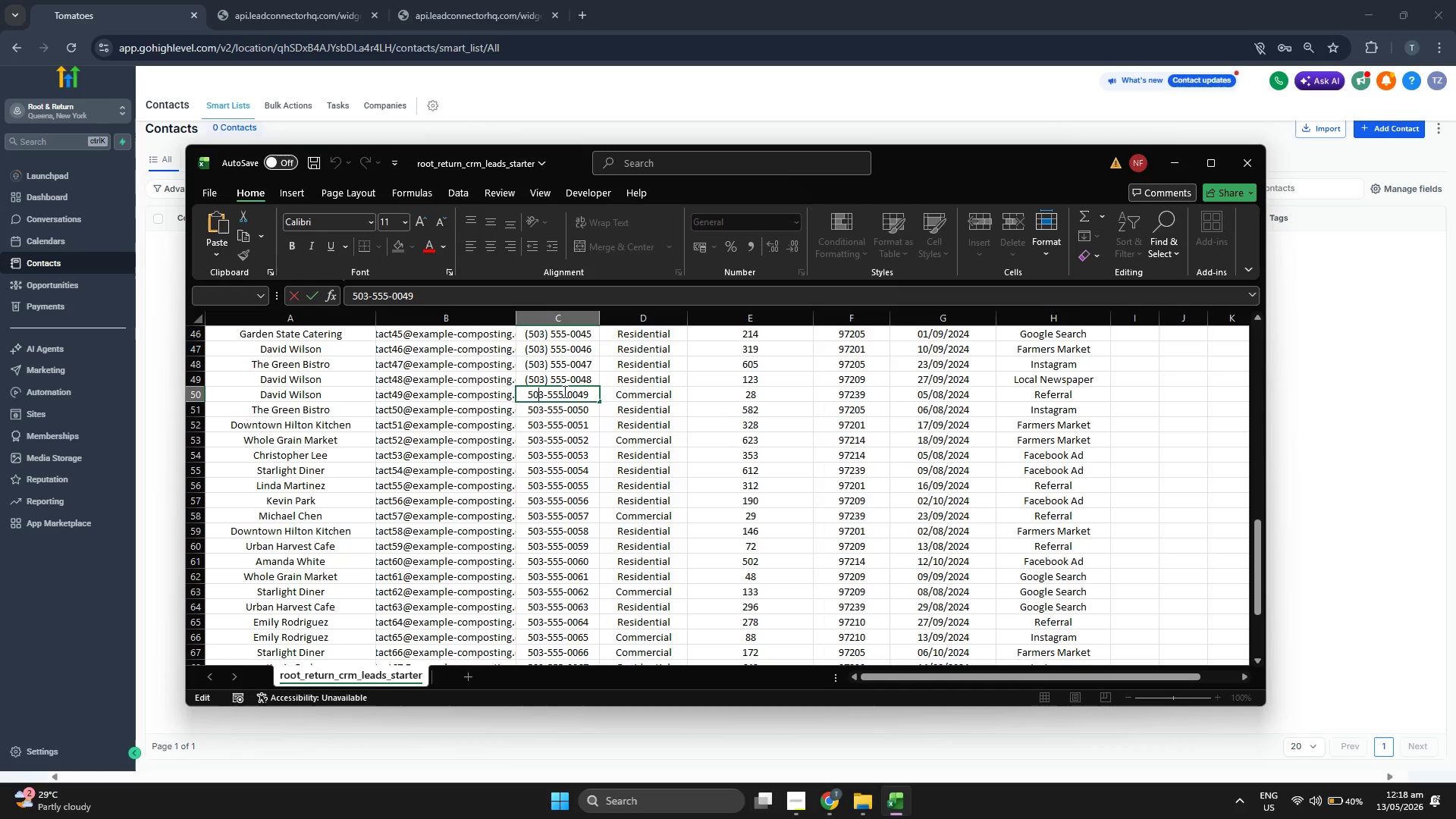 
key(ArrowRight)
 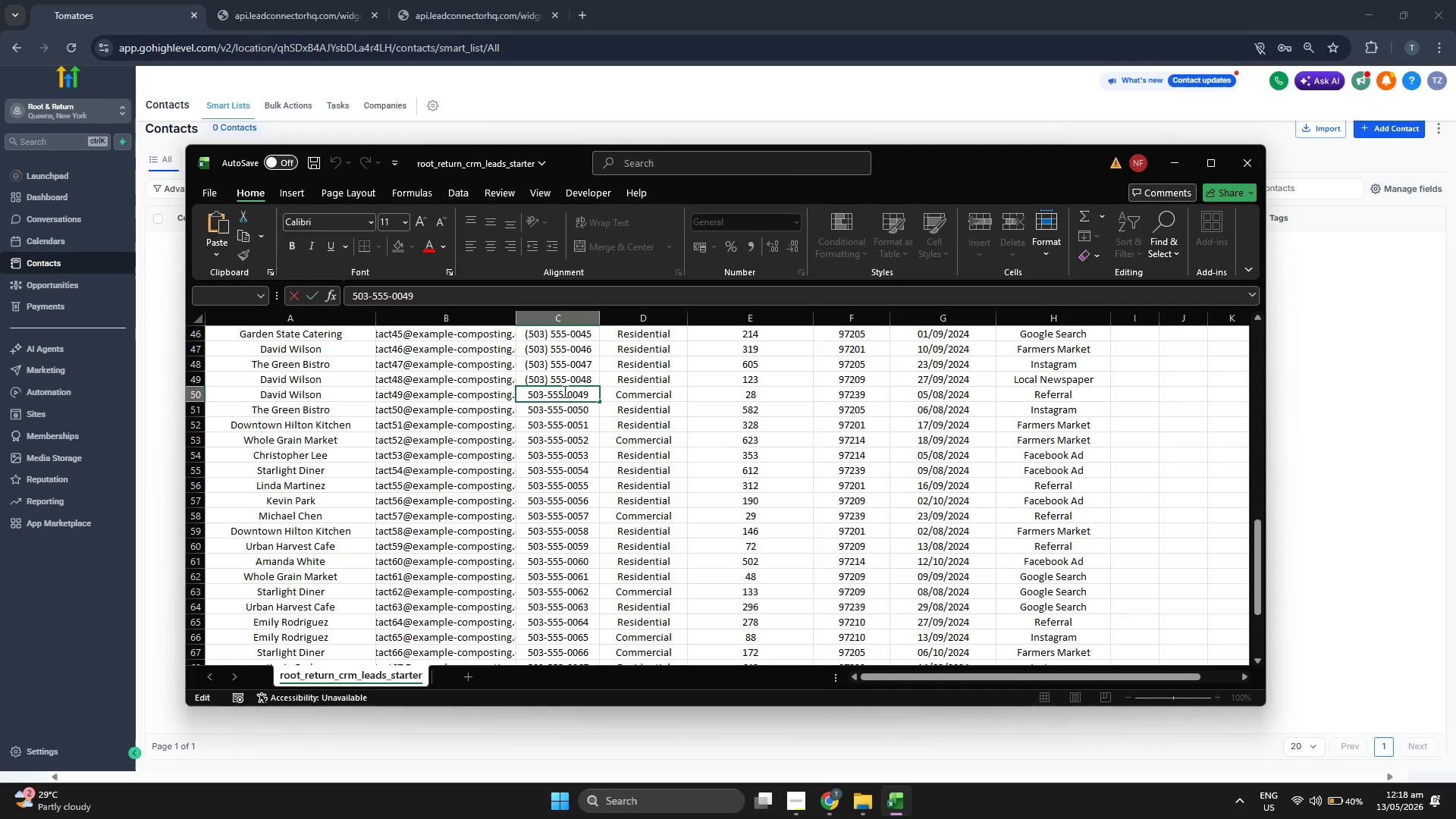 
key(ArrowRight)
 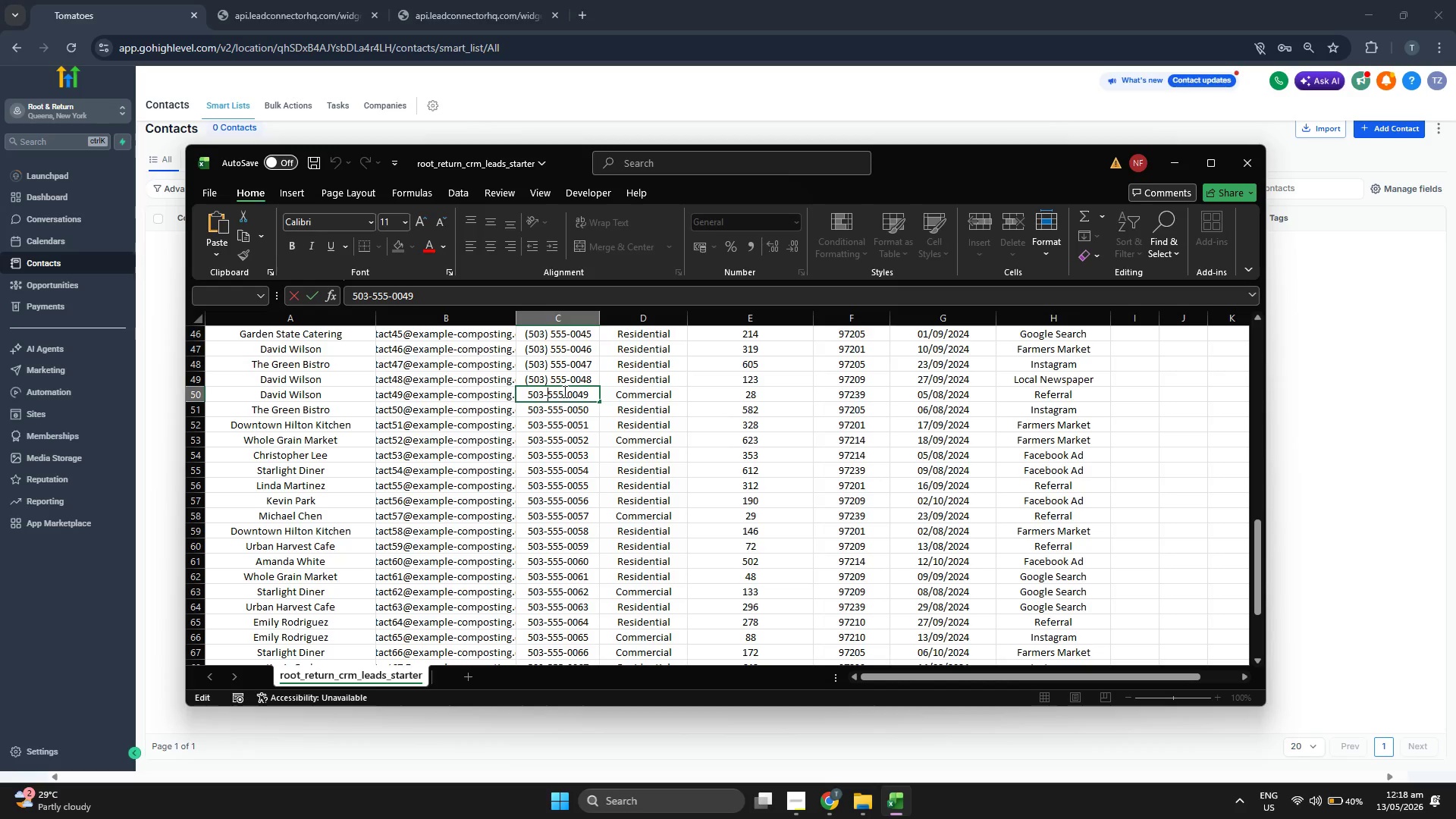 
key(Backspace)
 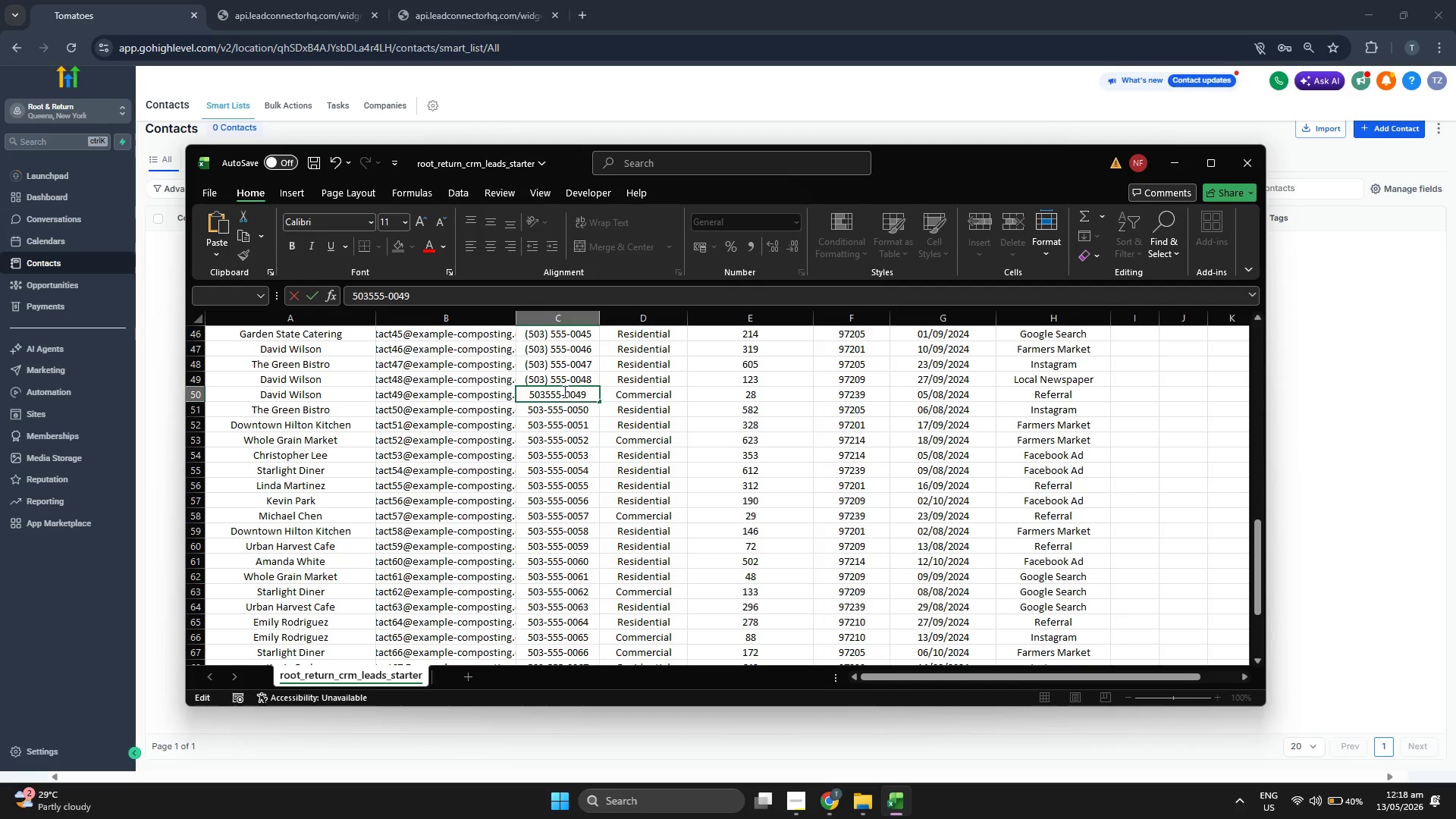 
key(Shift+0)
 